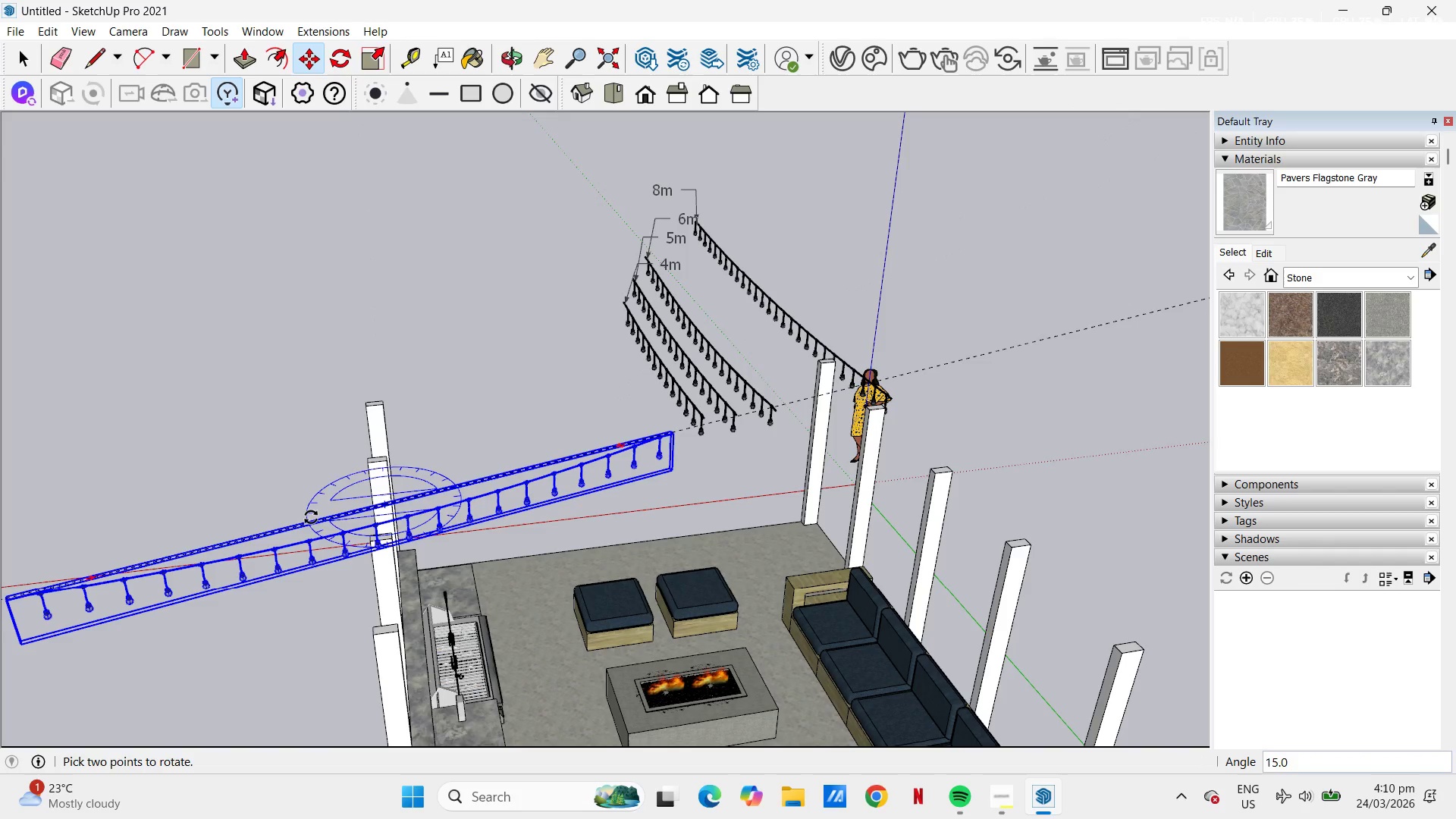 
left_click([312, 510])
 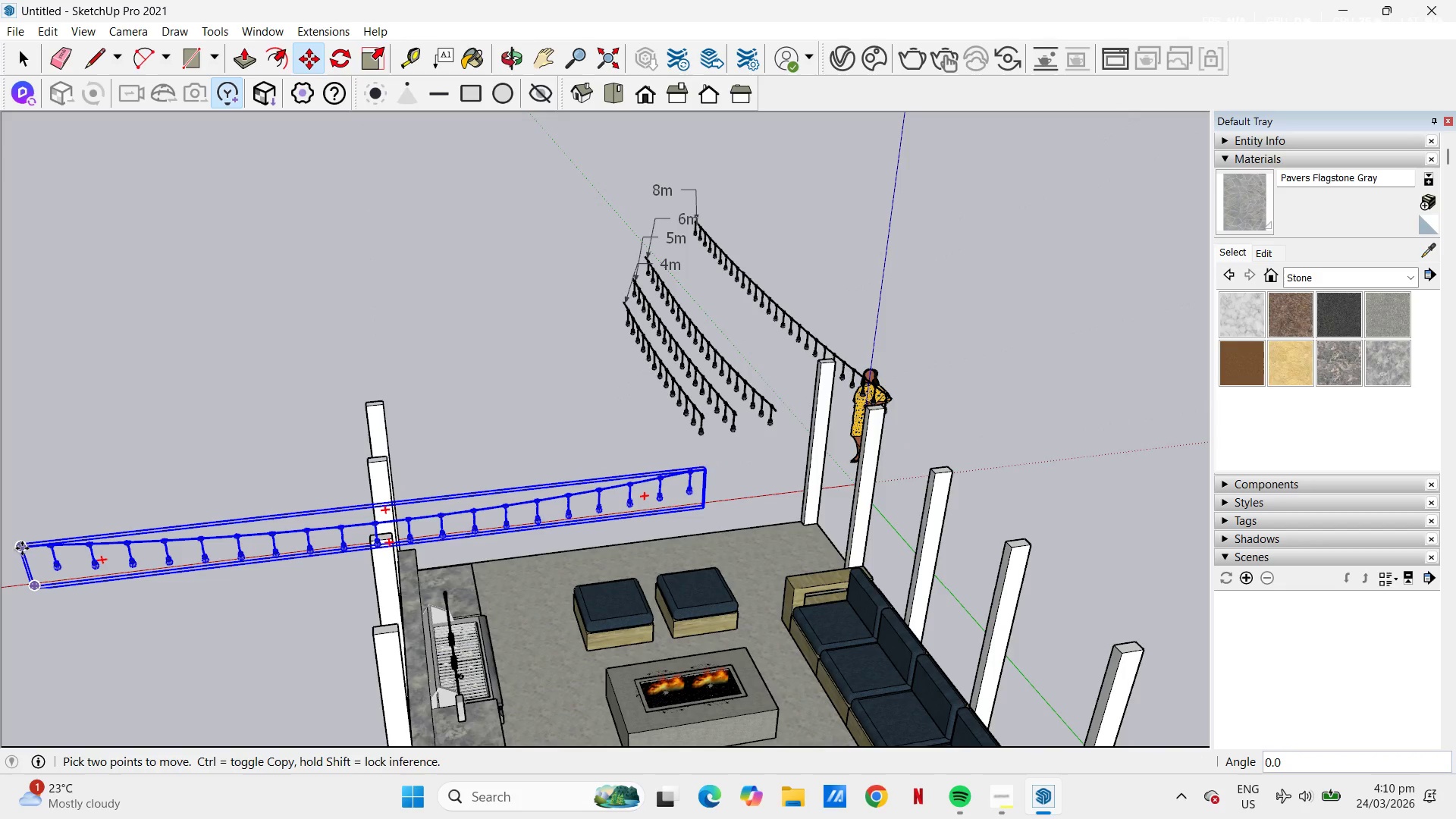 
scroll: coordinate [265, 403], scroll_direction: down, amount: 6.0
 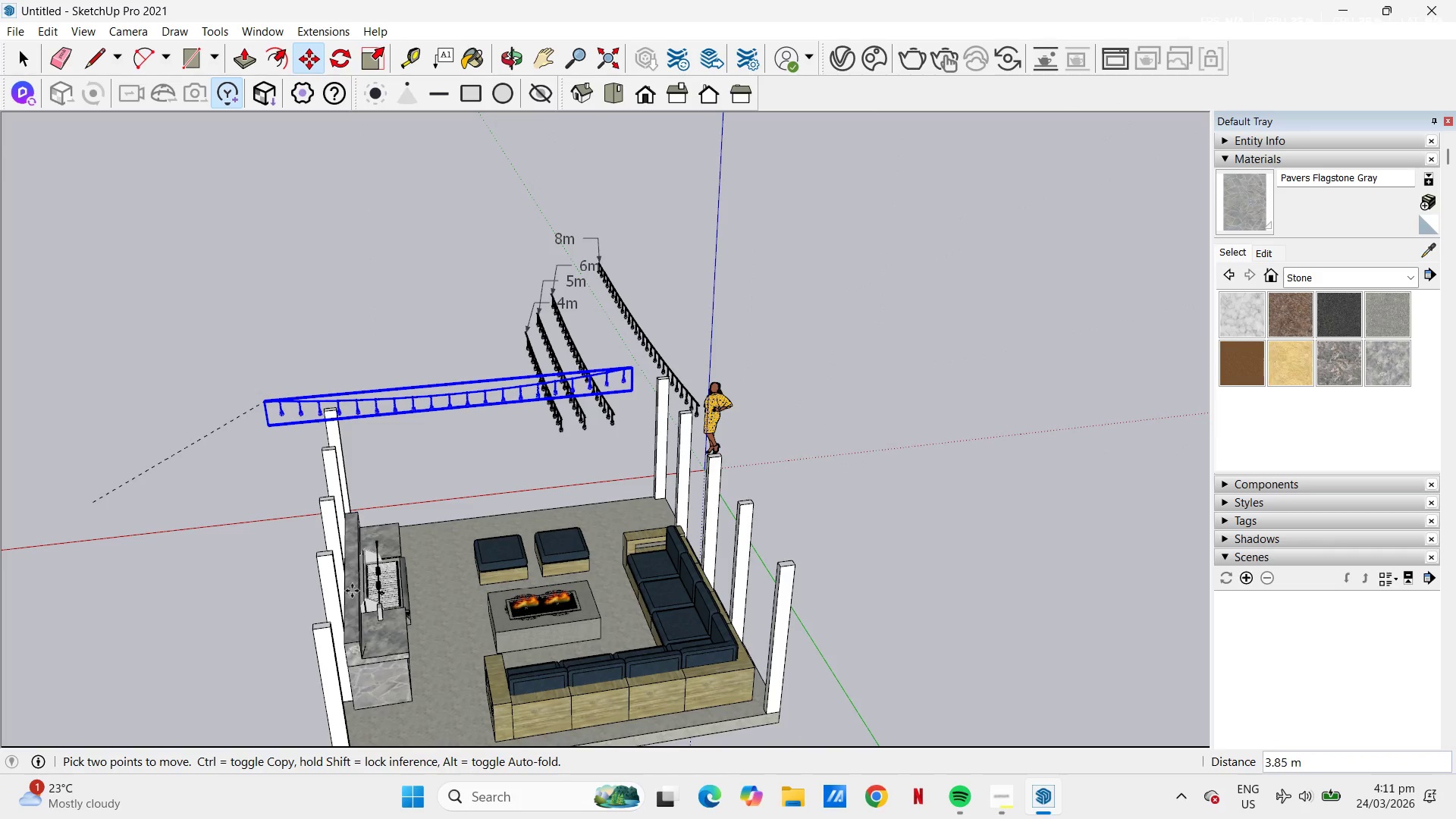 
scroll: coordinate [328, 623], scroll_direction: up, amount: 3.0
 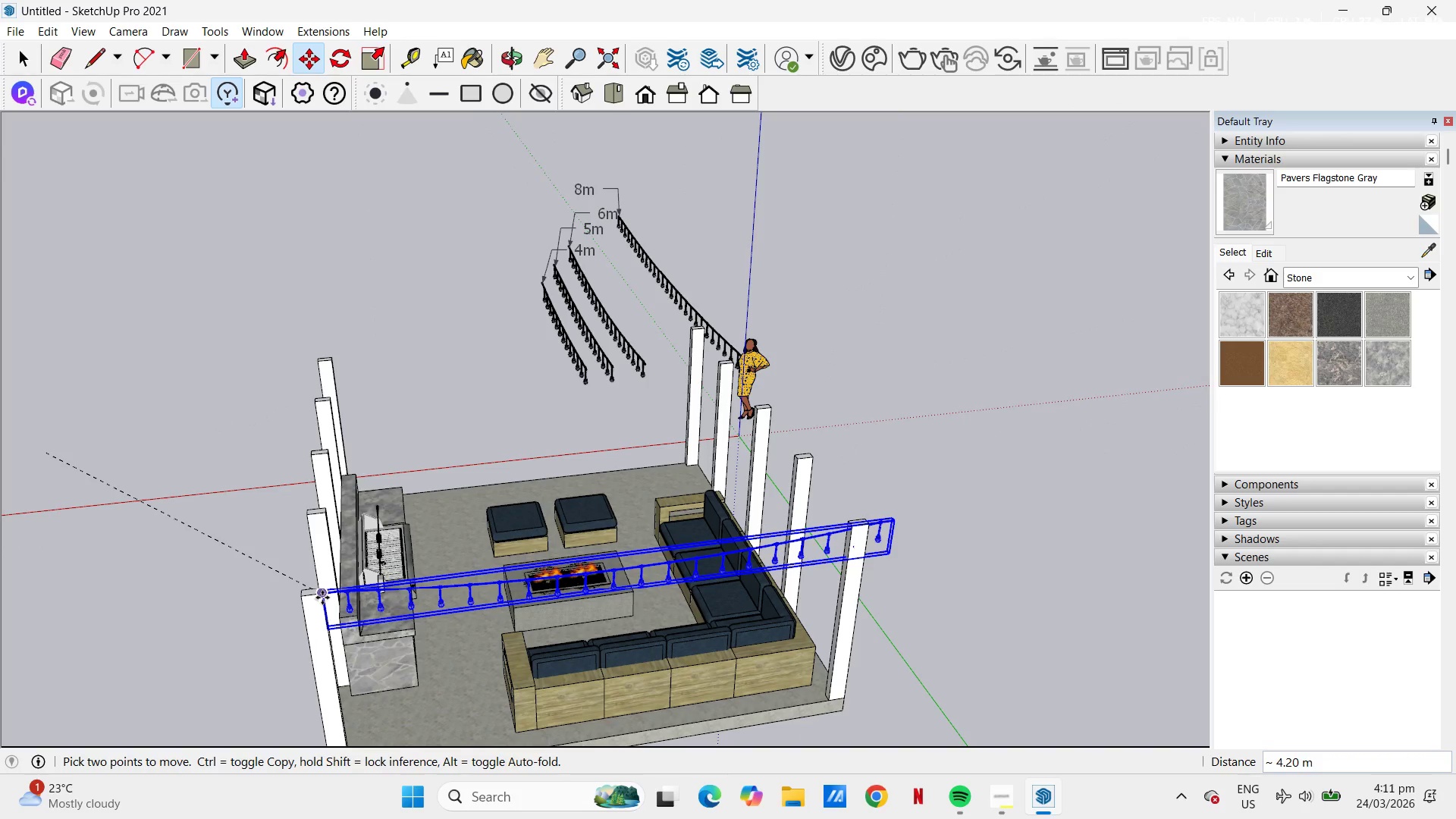 
left_click([322, 598])
 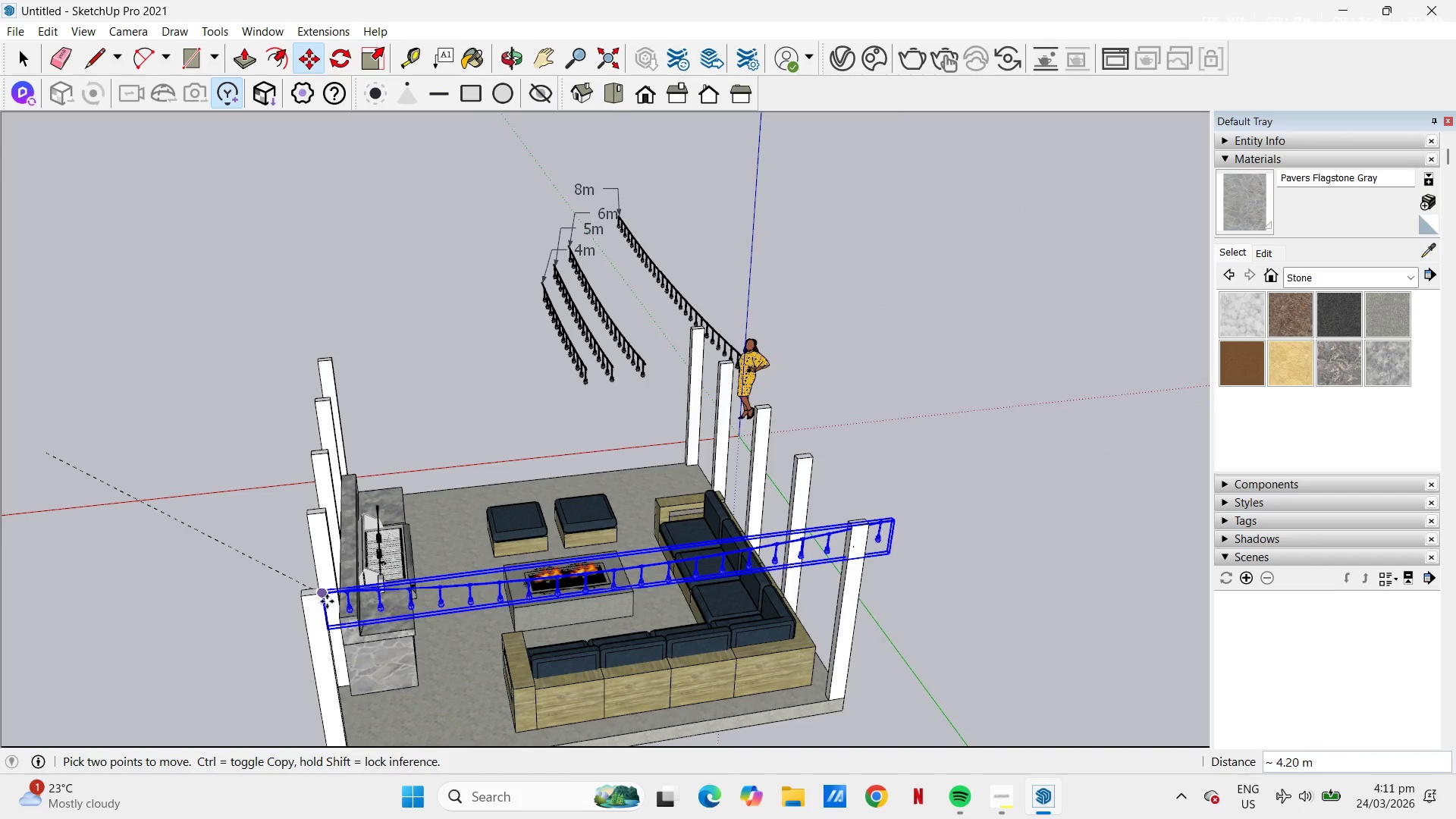 
scroll: coordinate [322, 607], scroll_direction: up, amount: 17.0
 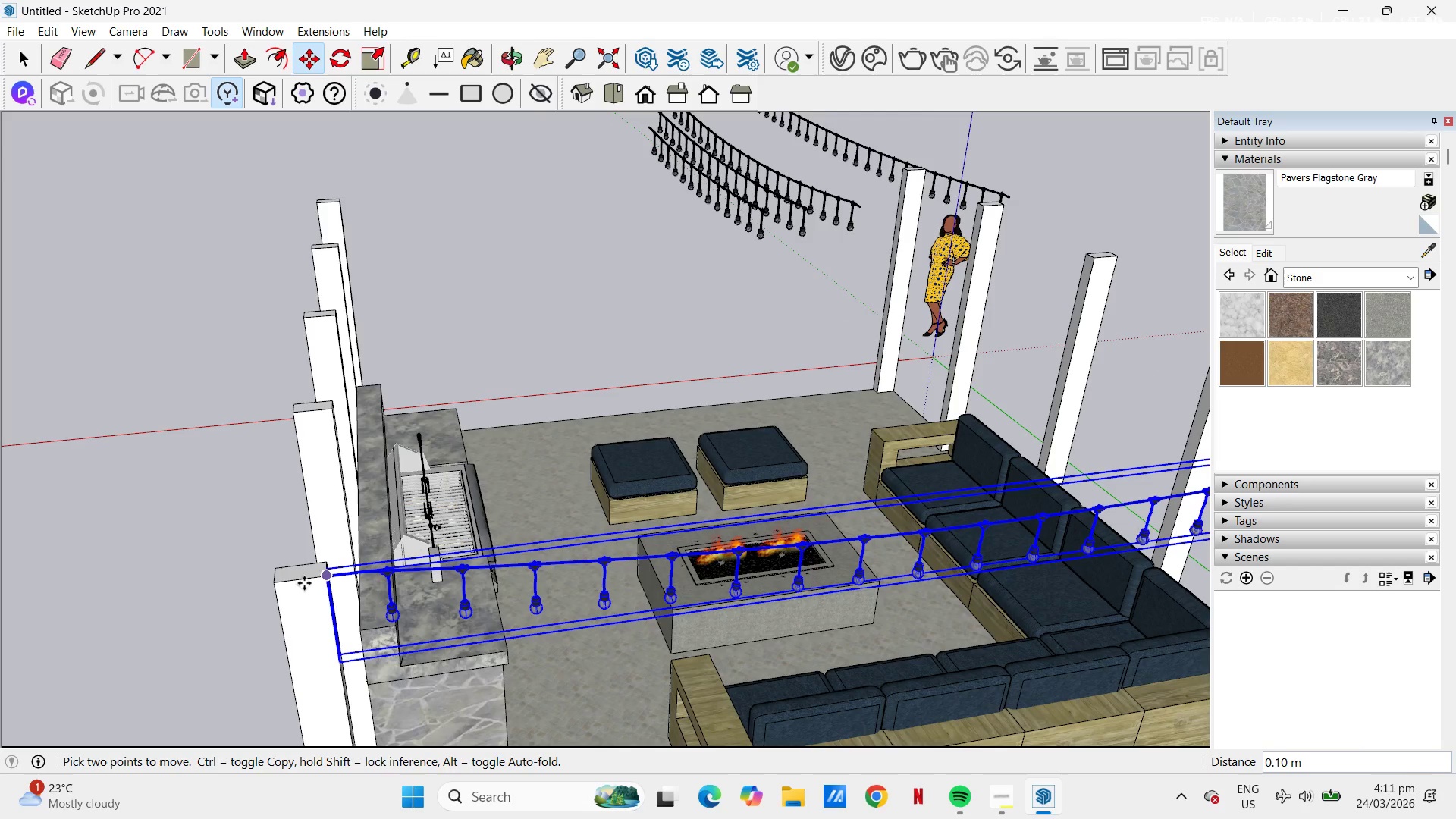 
left_click([304, 583])
 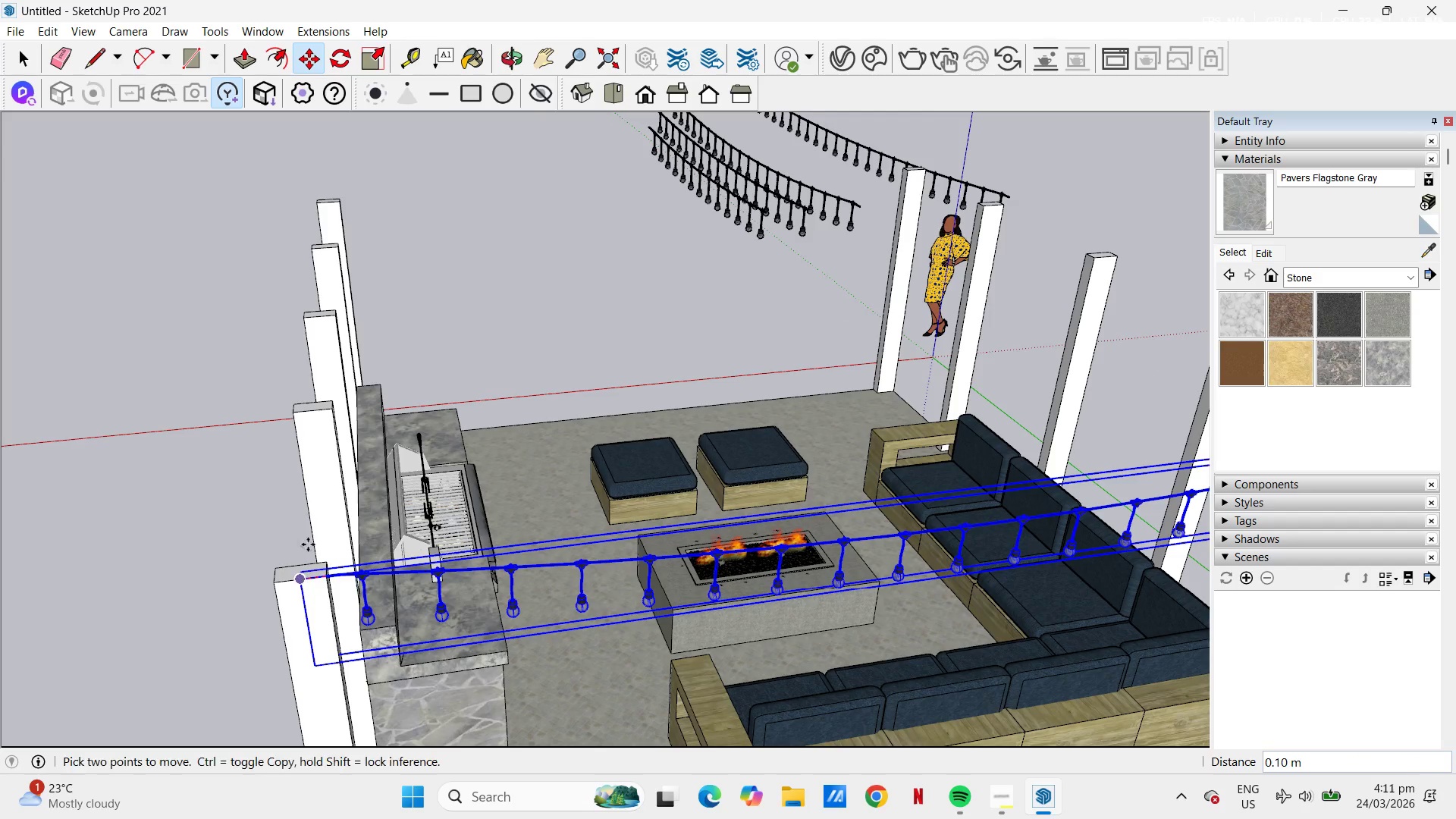 
key(H)
 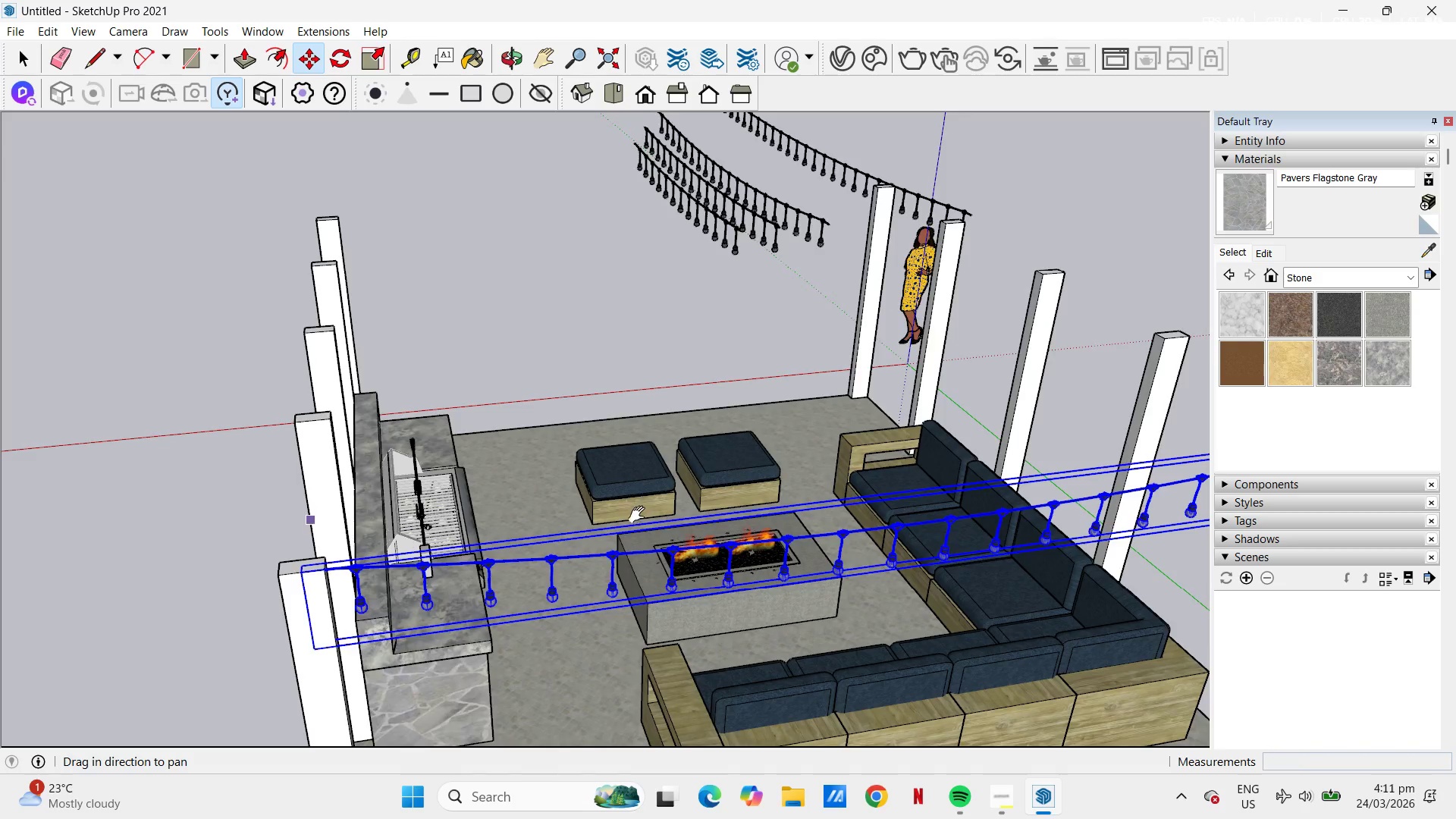 
scroll: coordinate [313, 520], scroll_direction: down, amount: 6.0
 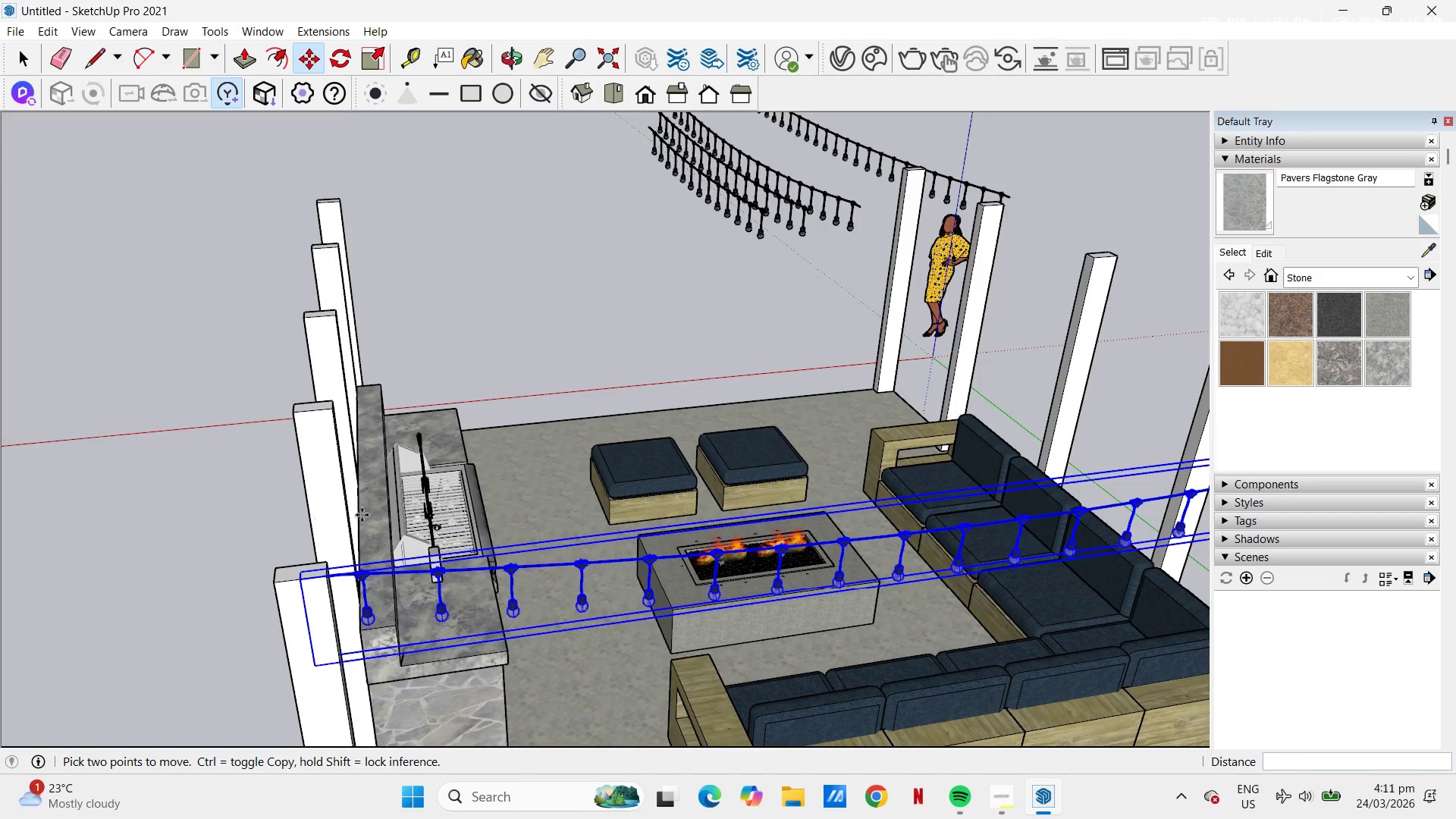 
left_click_drag(start_coordinate=[642, 515], to_coordinate=[334, 491])
 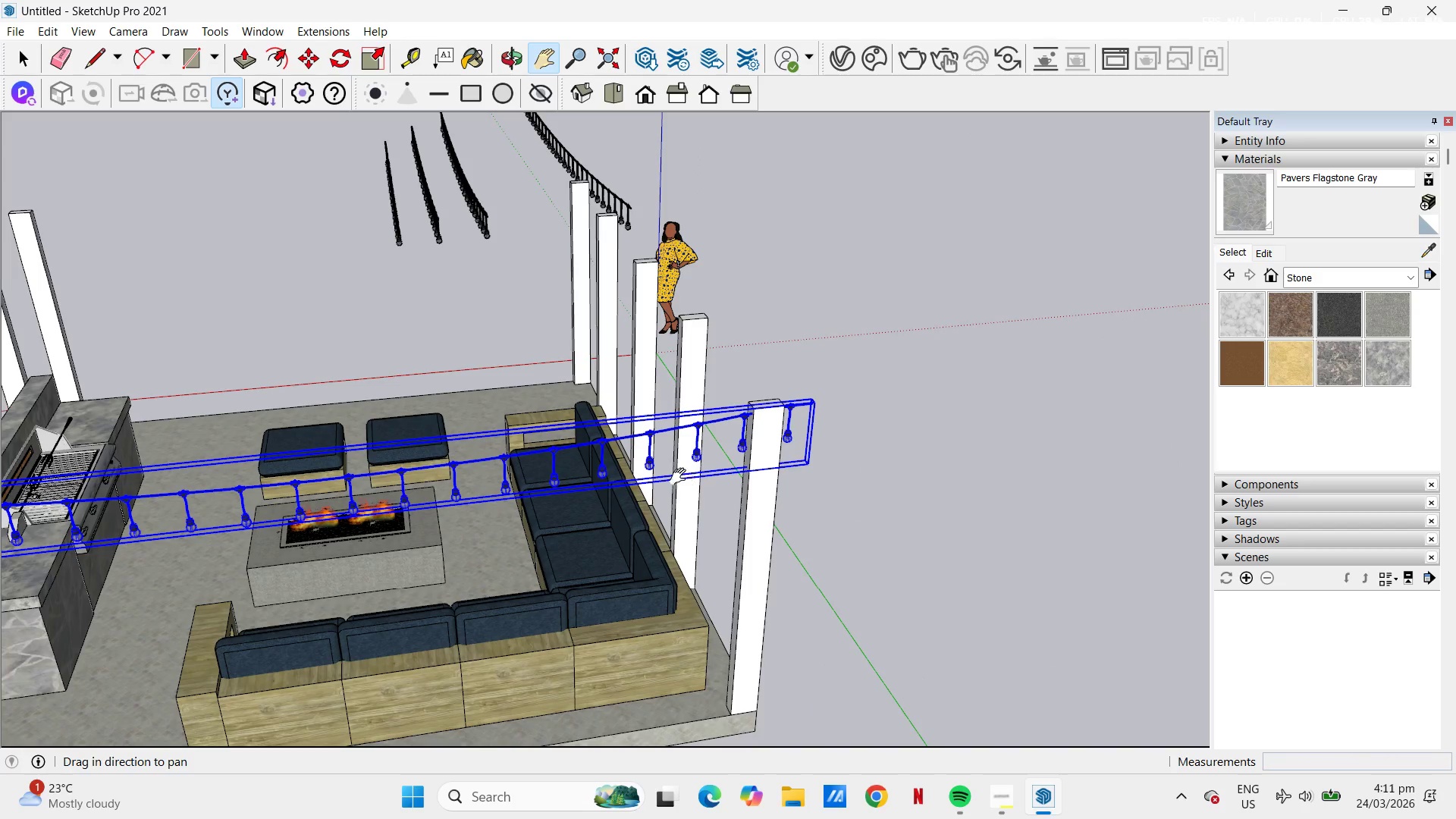 
key(Space)
 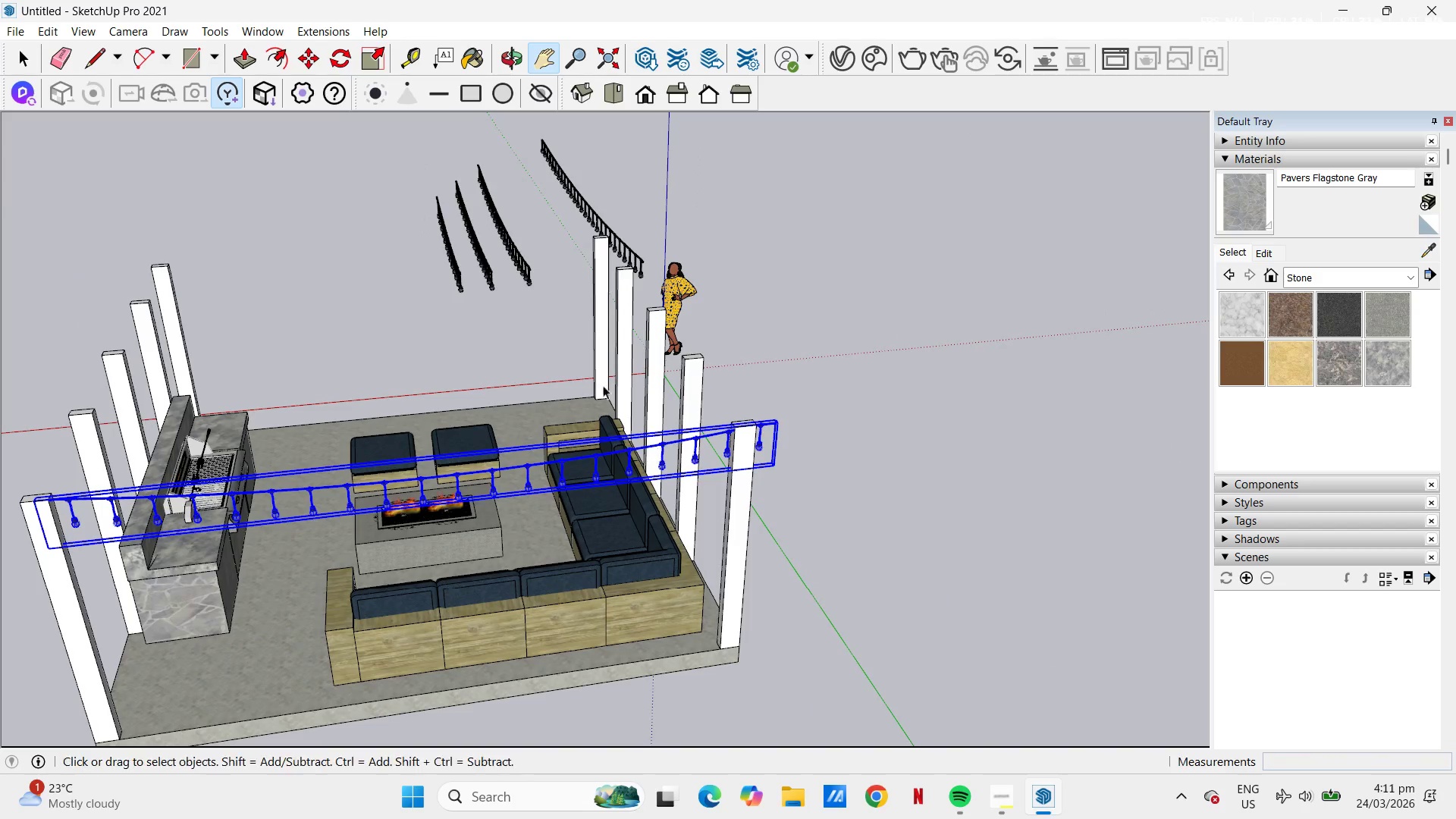 
key(Space)
 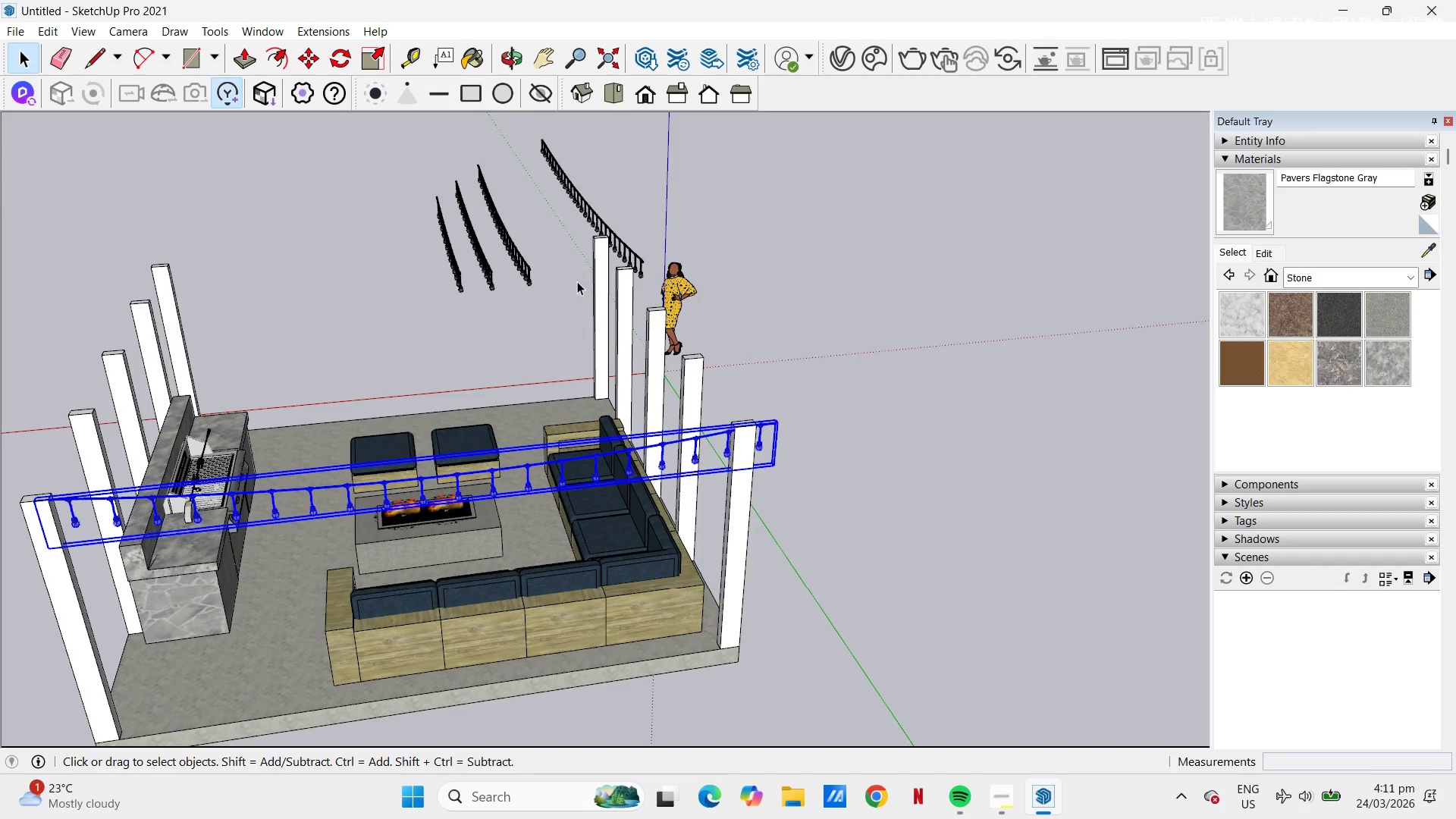 
scroll: coordinate [697, 467], scroll_direction: down, amount: 4.0
 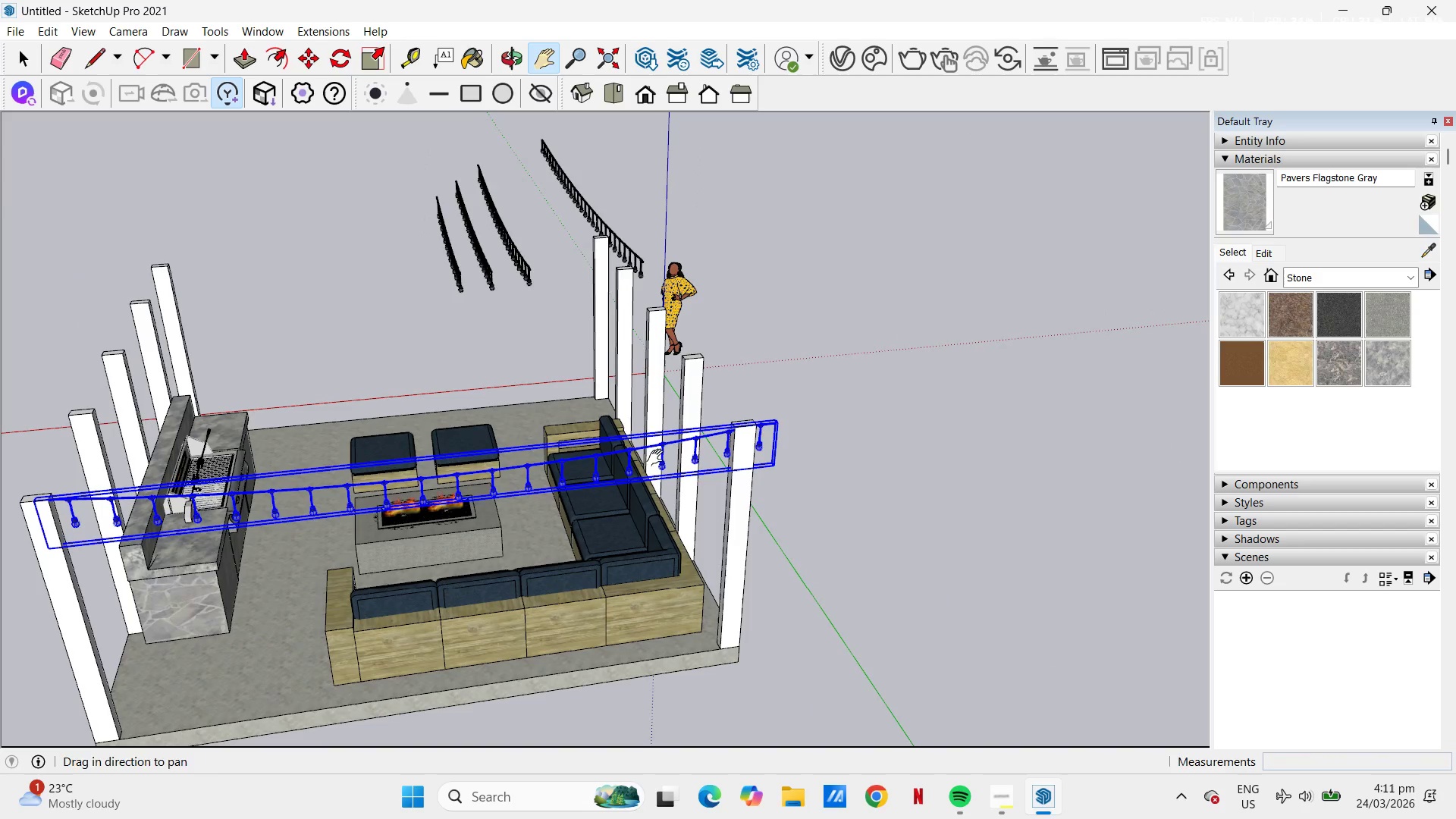 
key(Space)
 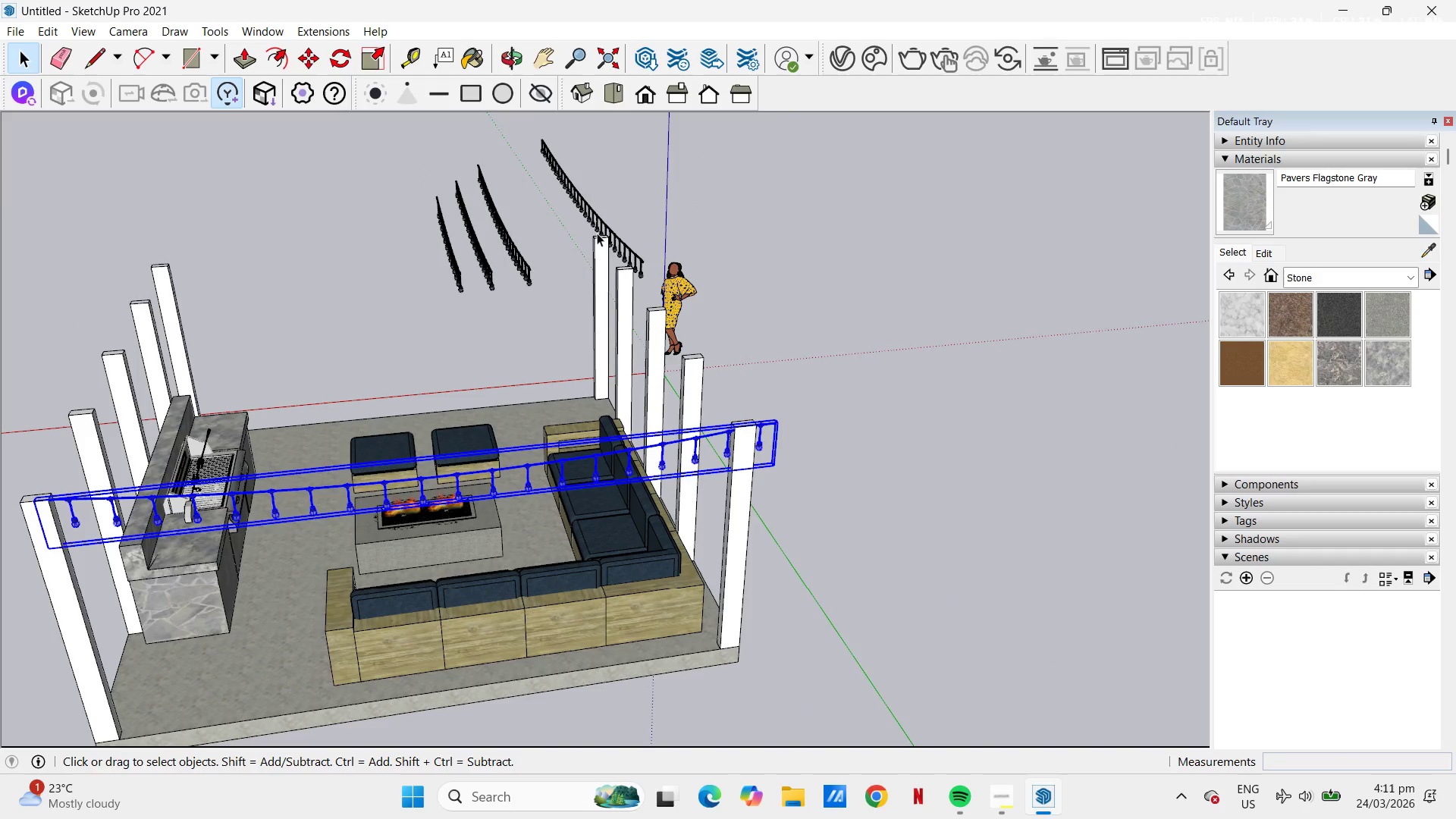 
left_click([588, 218])
 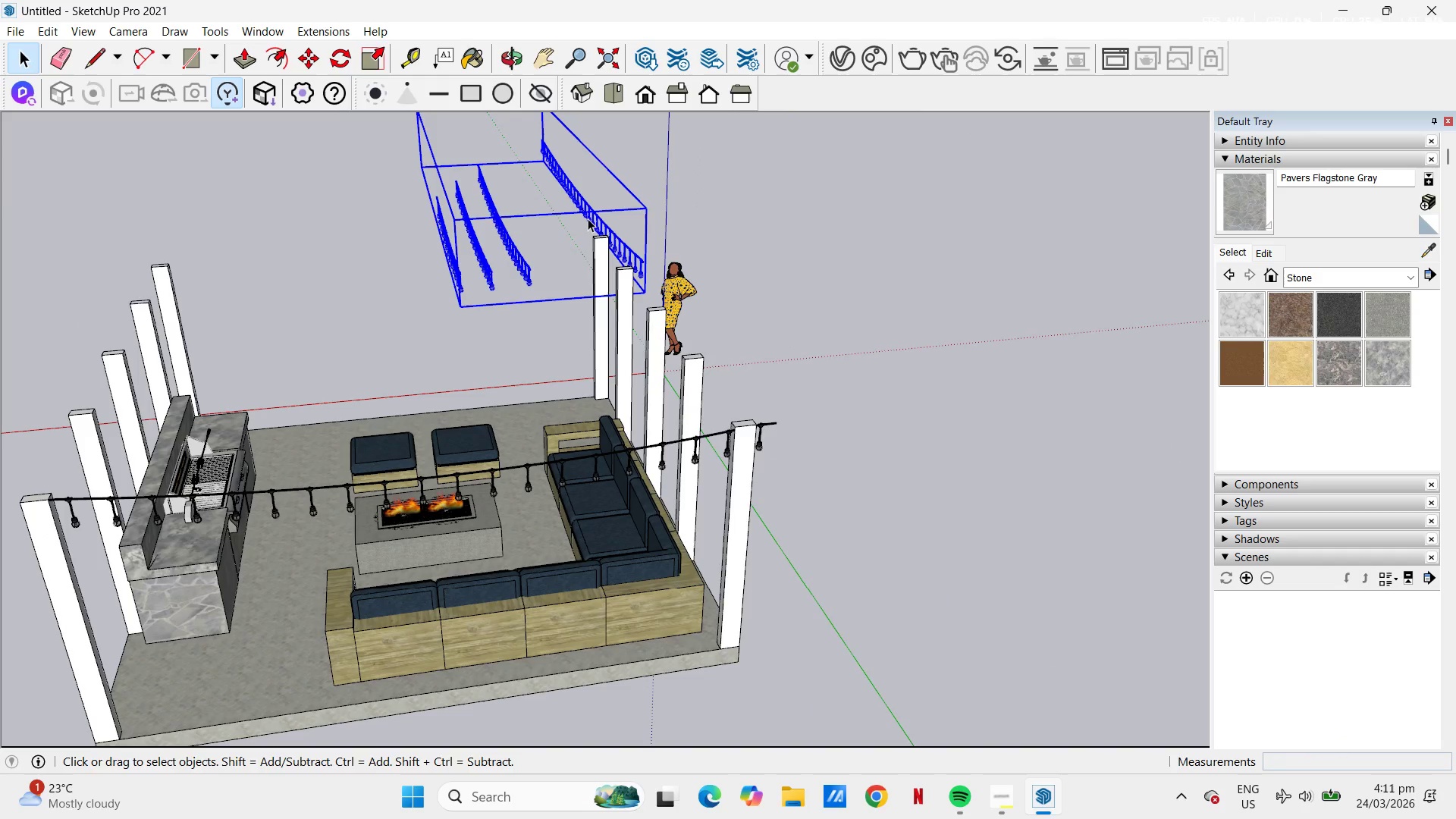 
double_click([588, 218])
 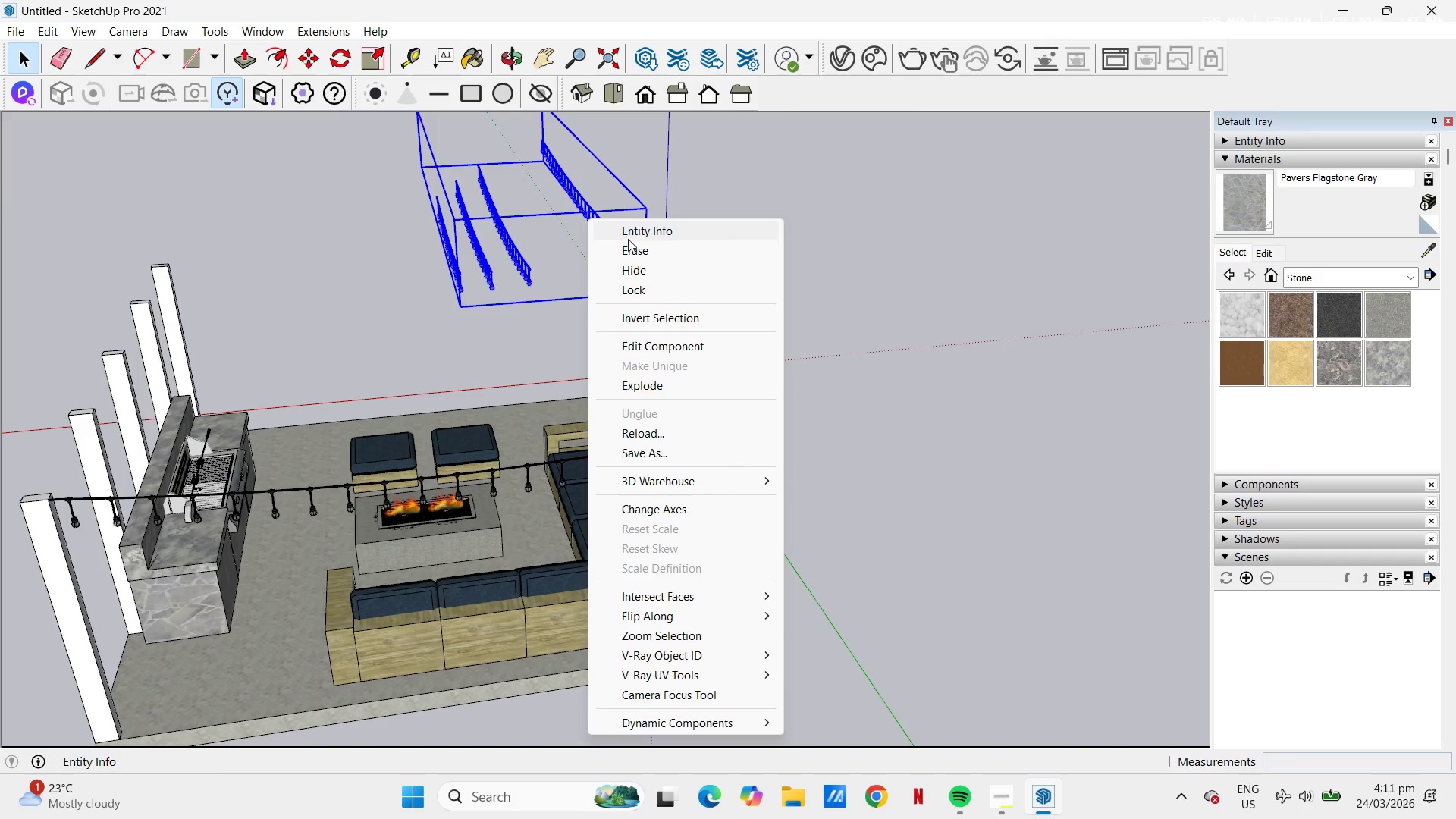 
left_click([632, 243])
 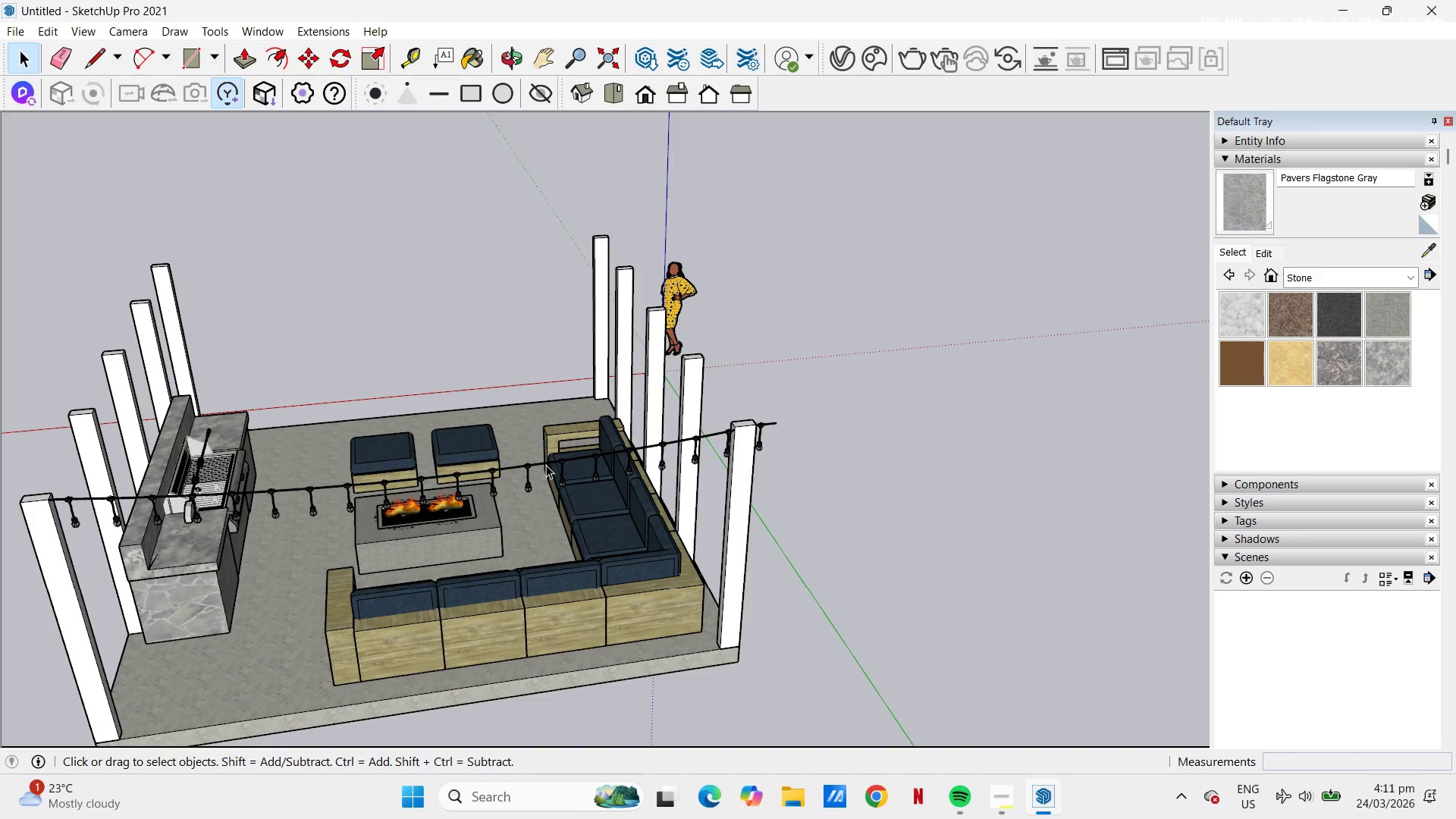 
left_click([546, 465])
 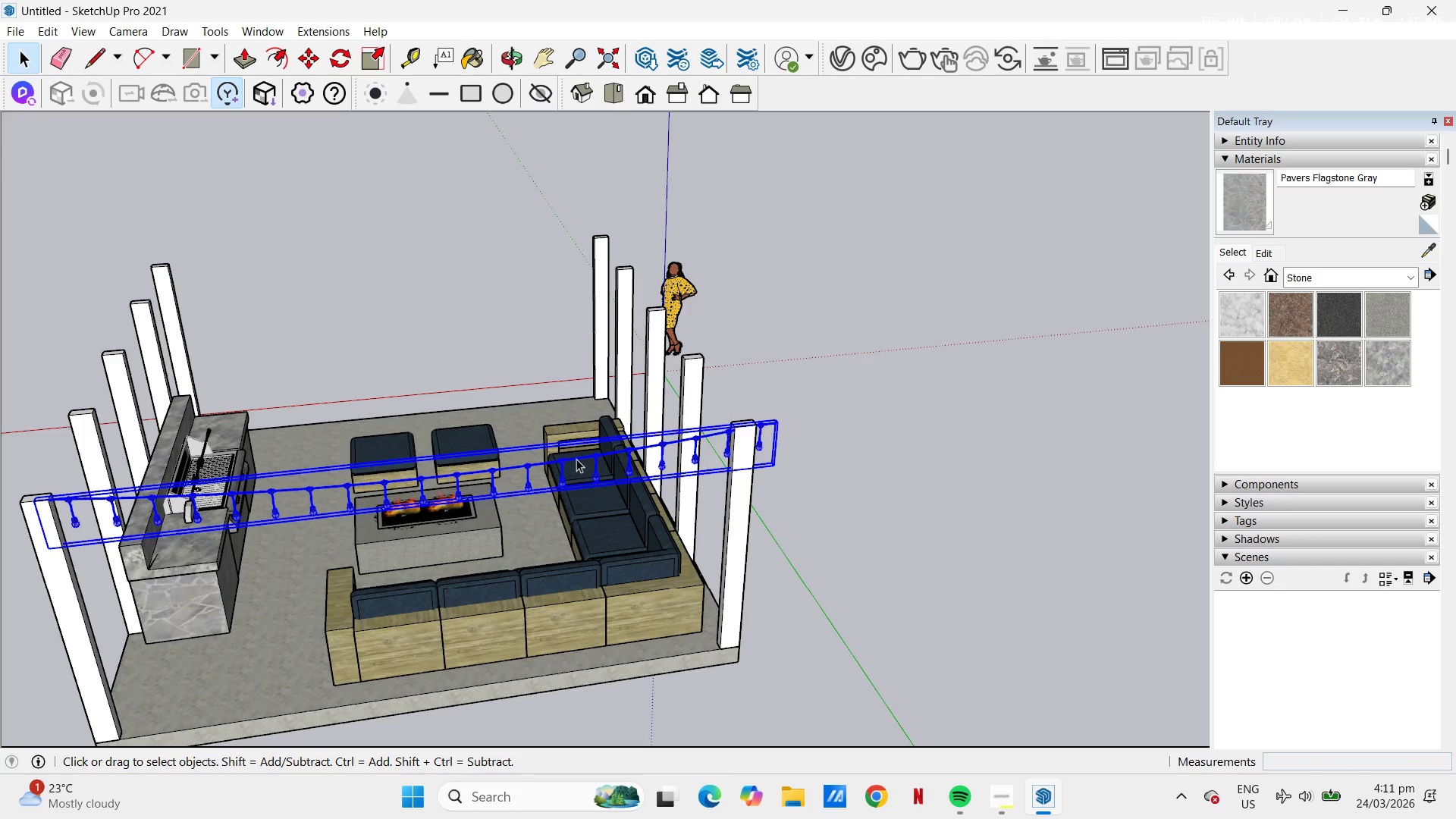 
type(ms)
 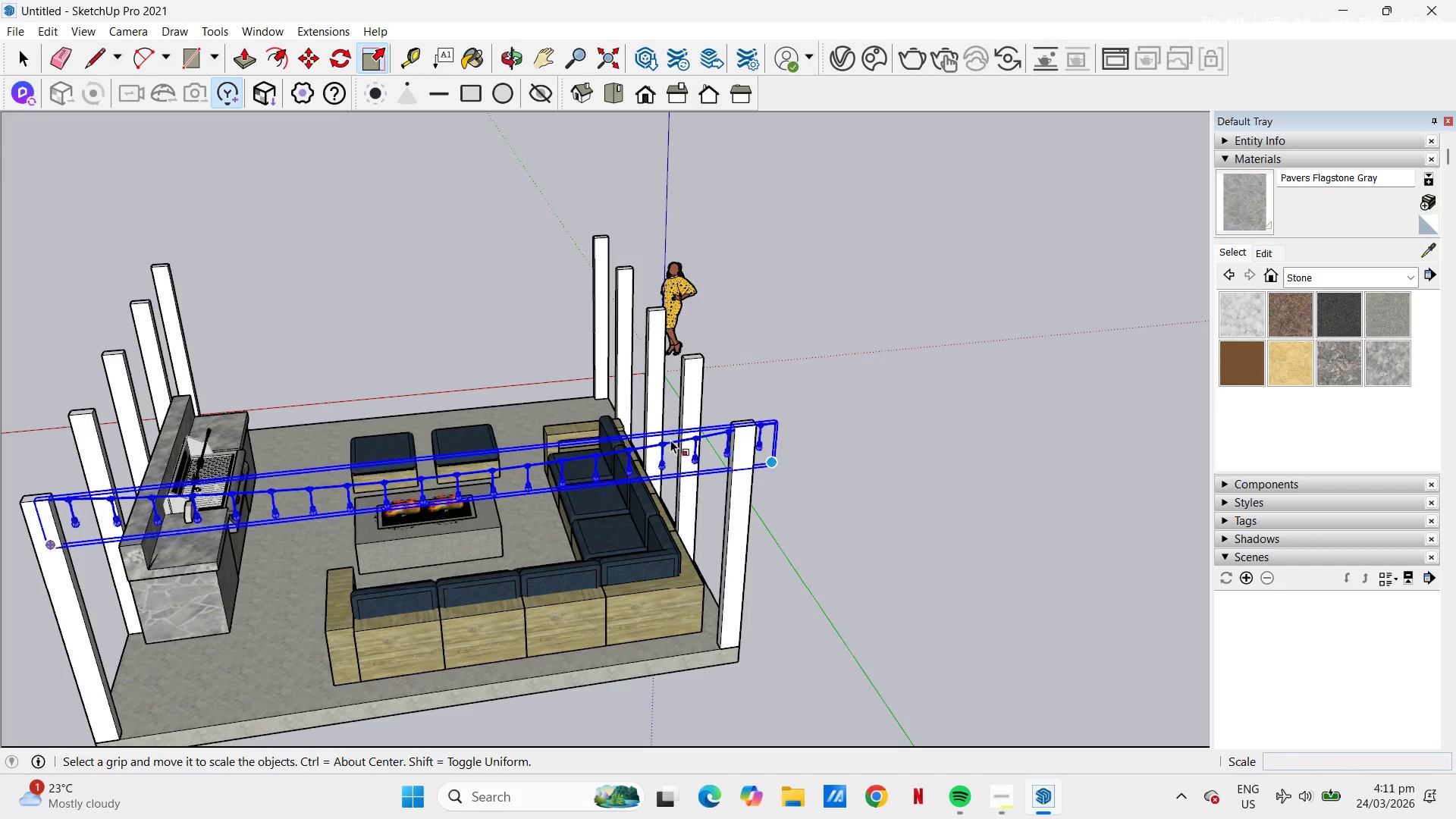 
scroll: coordinate [802, 445], scroll_direction: up, amount: 9.0
 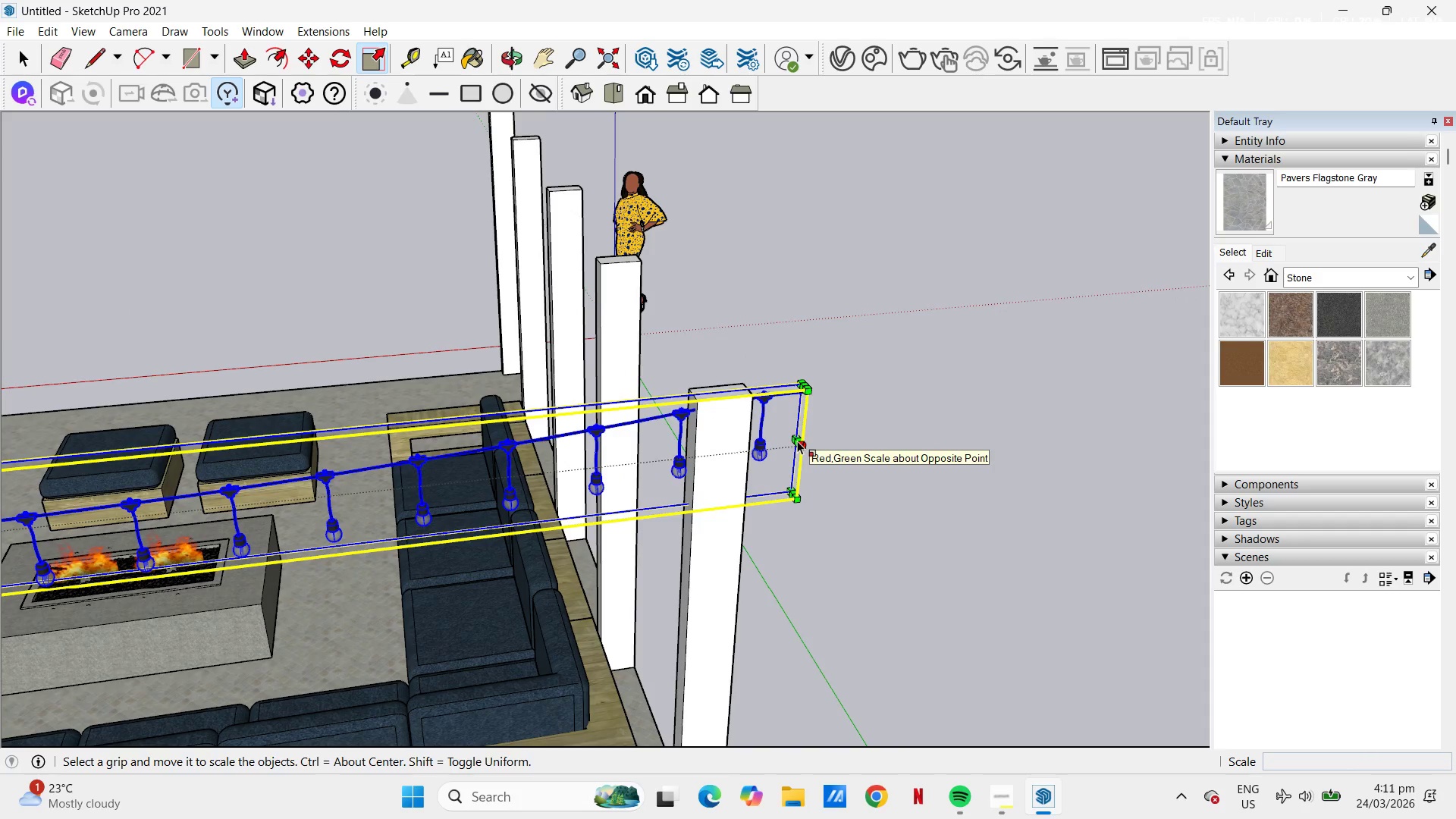 
left_click([798, 438])
 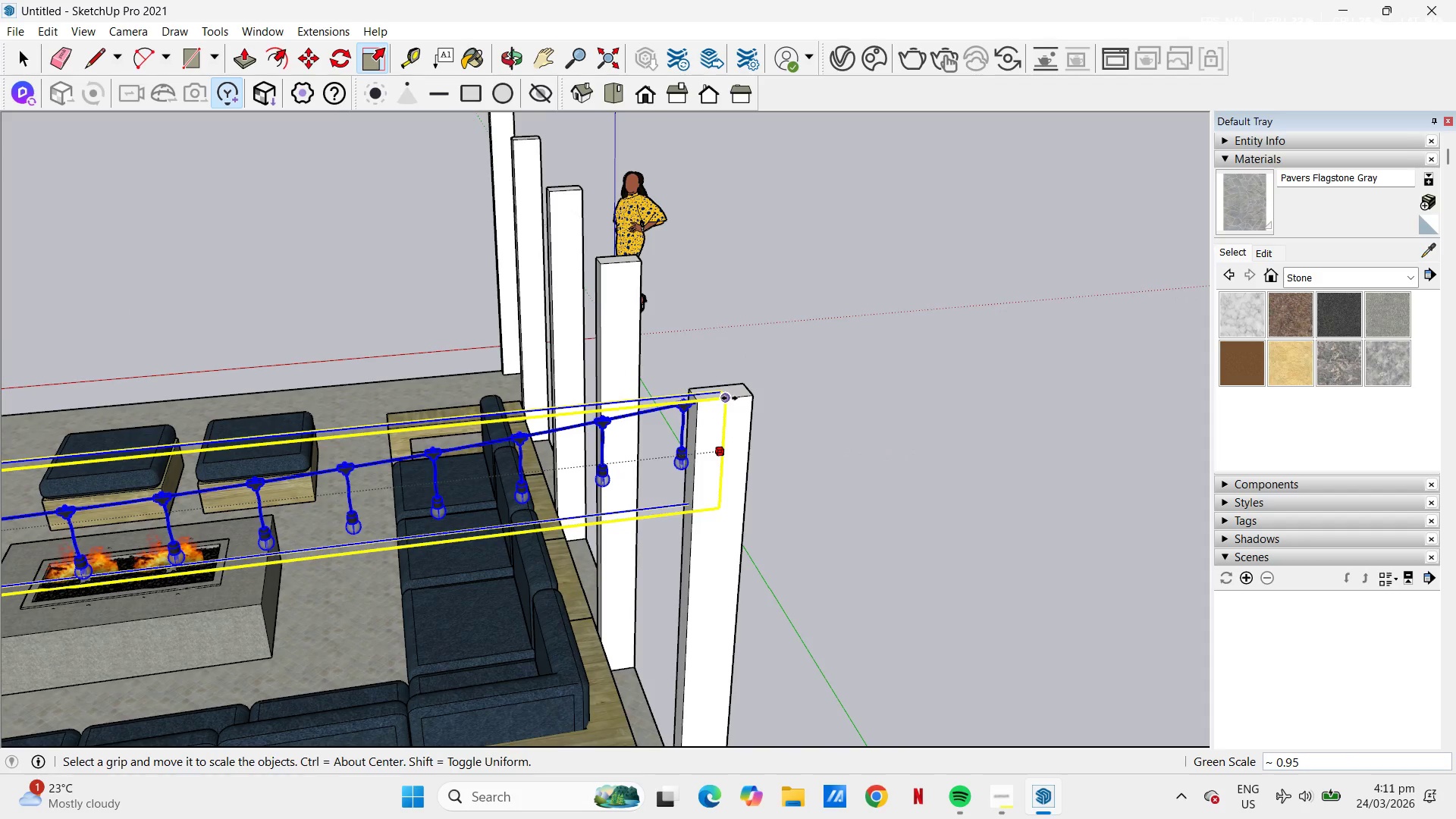 
key(Space)
 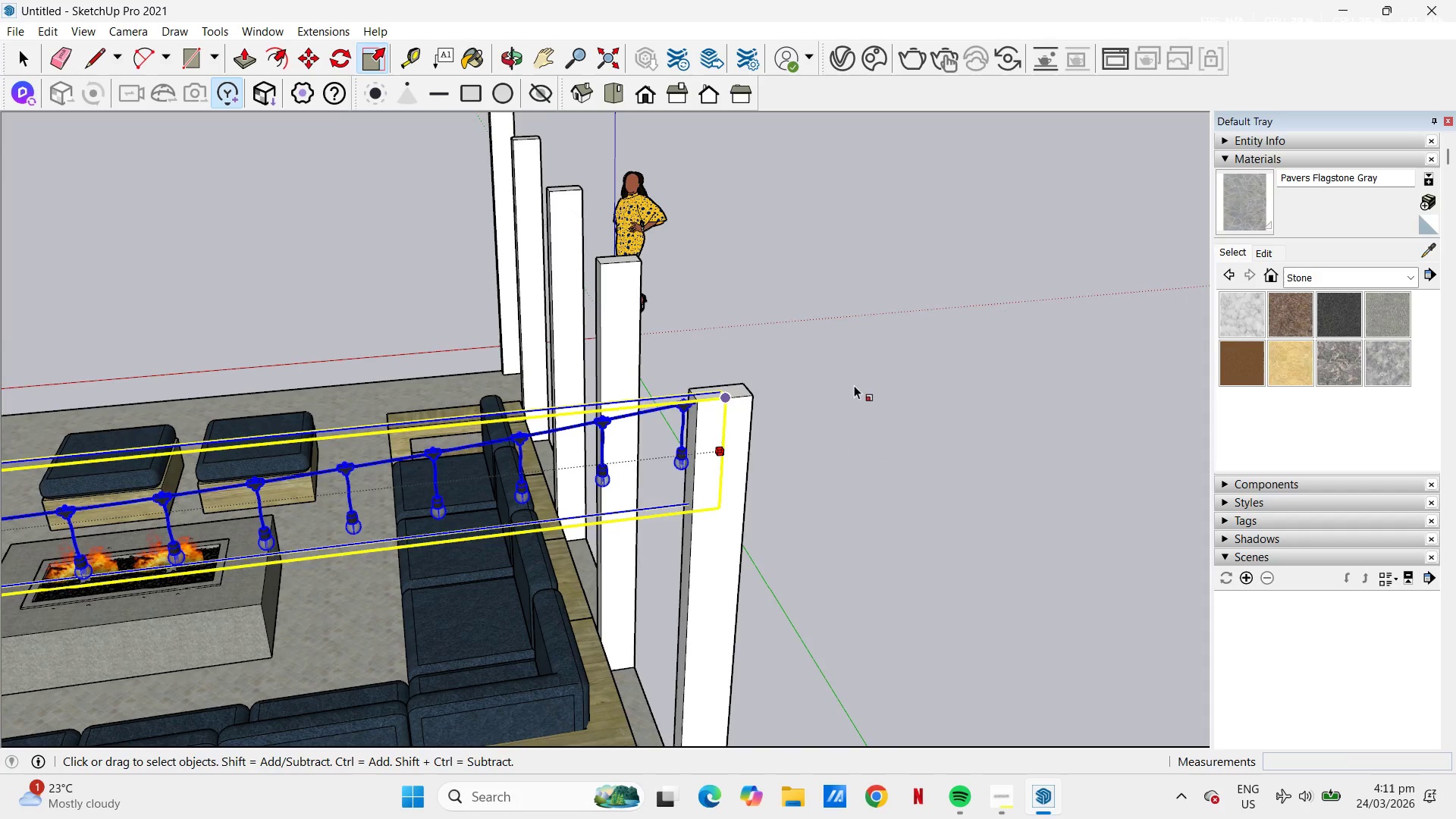 
double_click([866, 379])
 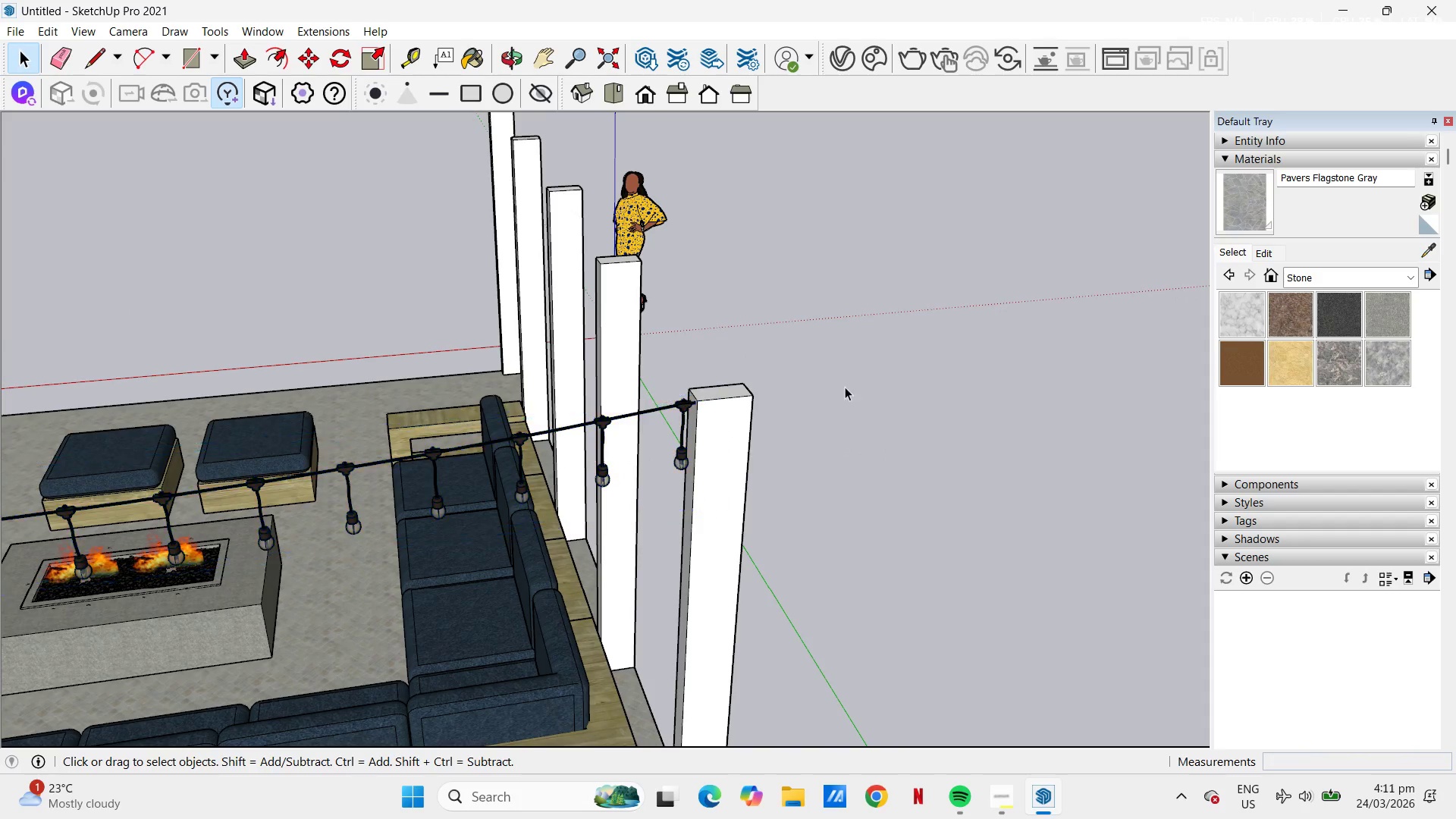 
scroll: coordinate [907, 422], scroll_direction: down, amount: 14.0
 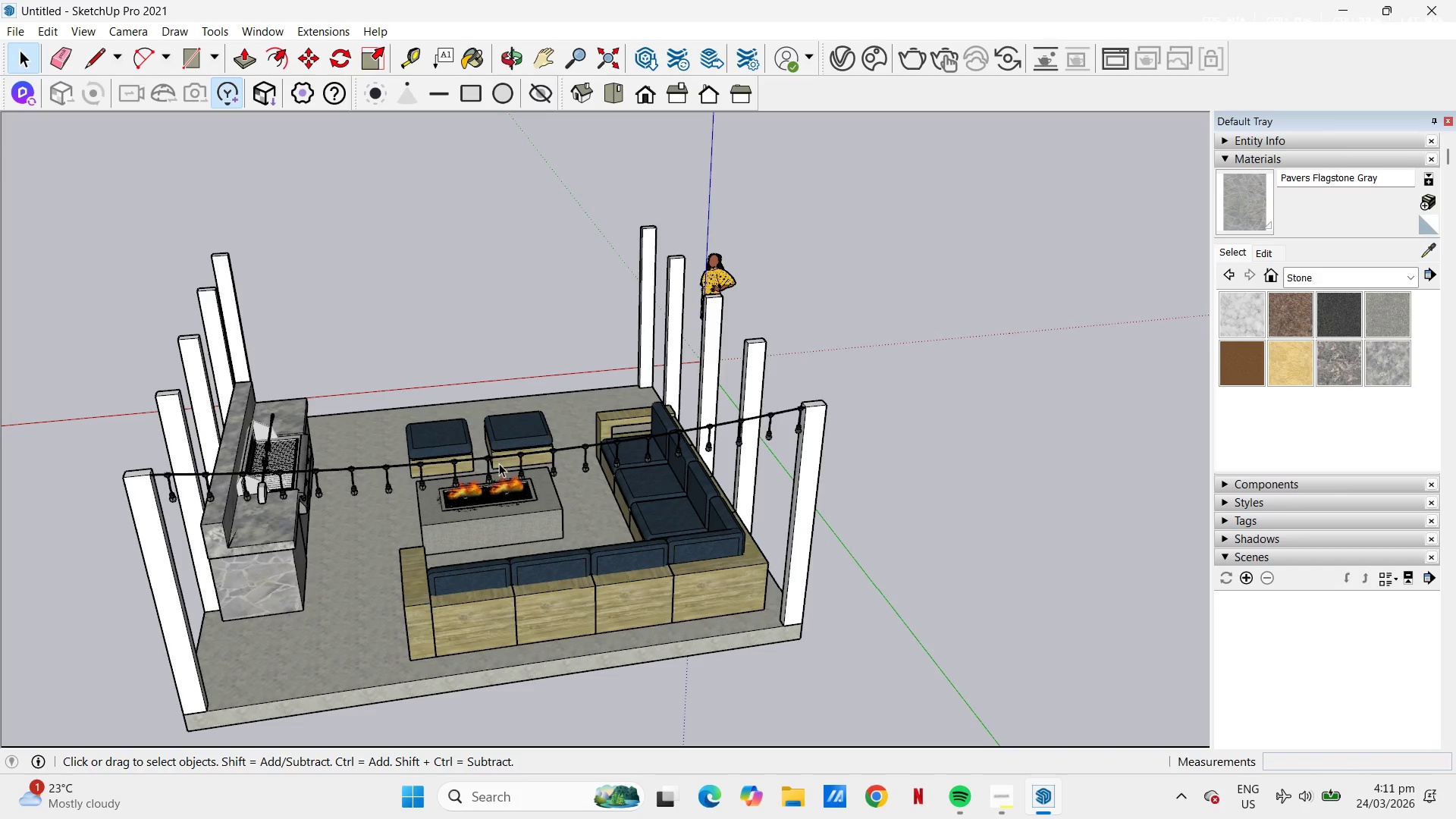 
left_click([488, 463])
 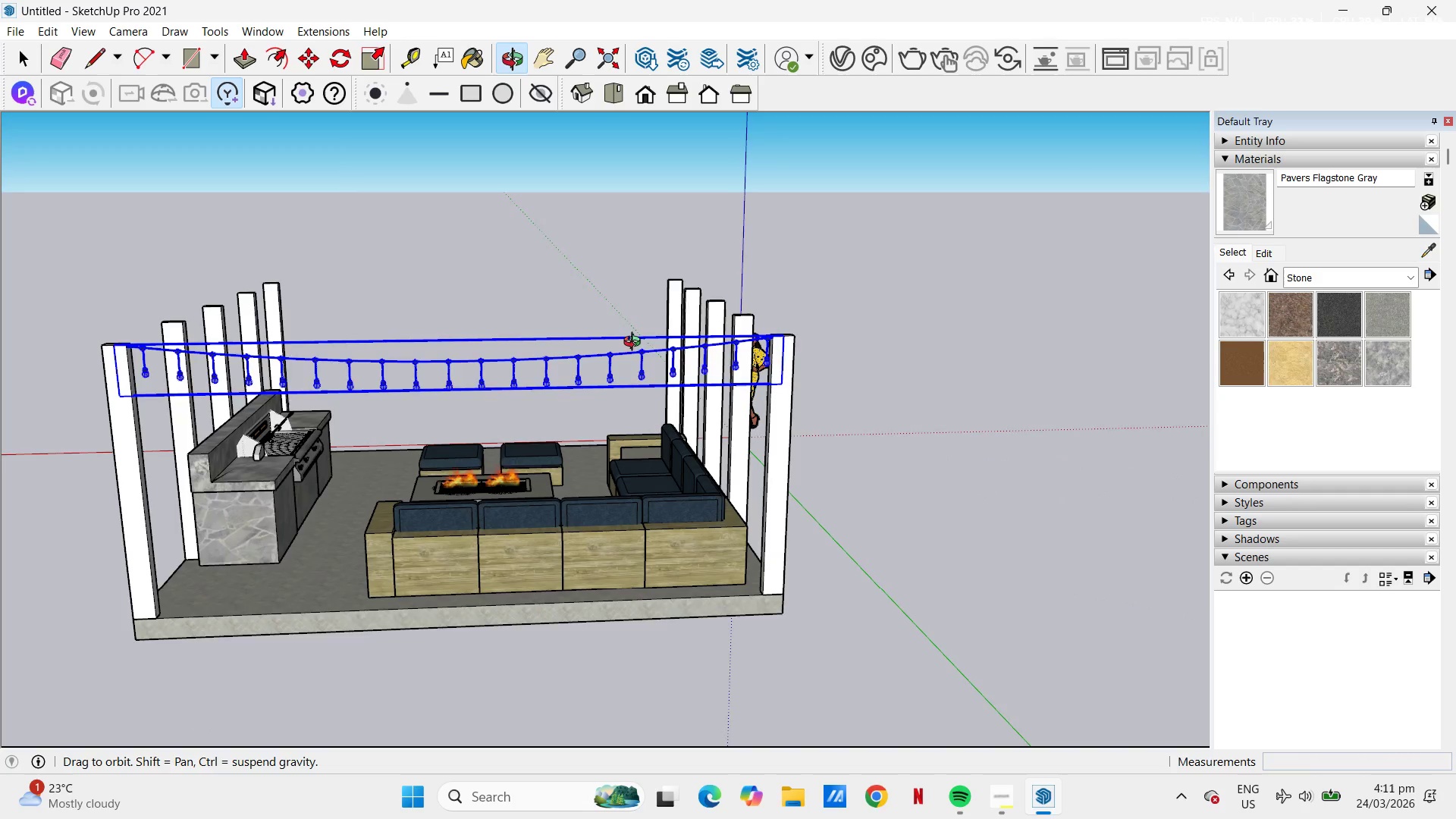 
wait(5.78)
 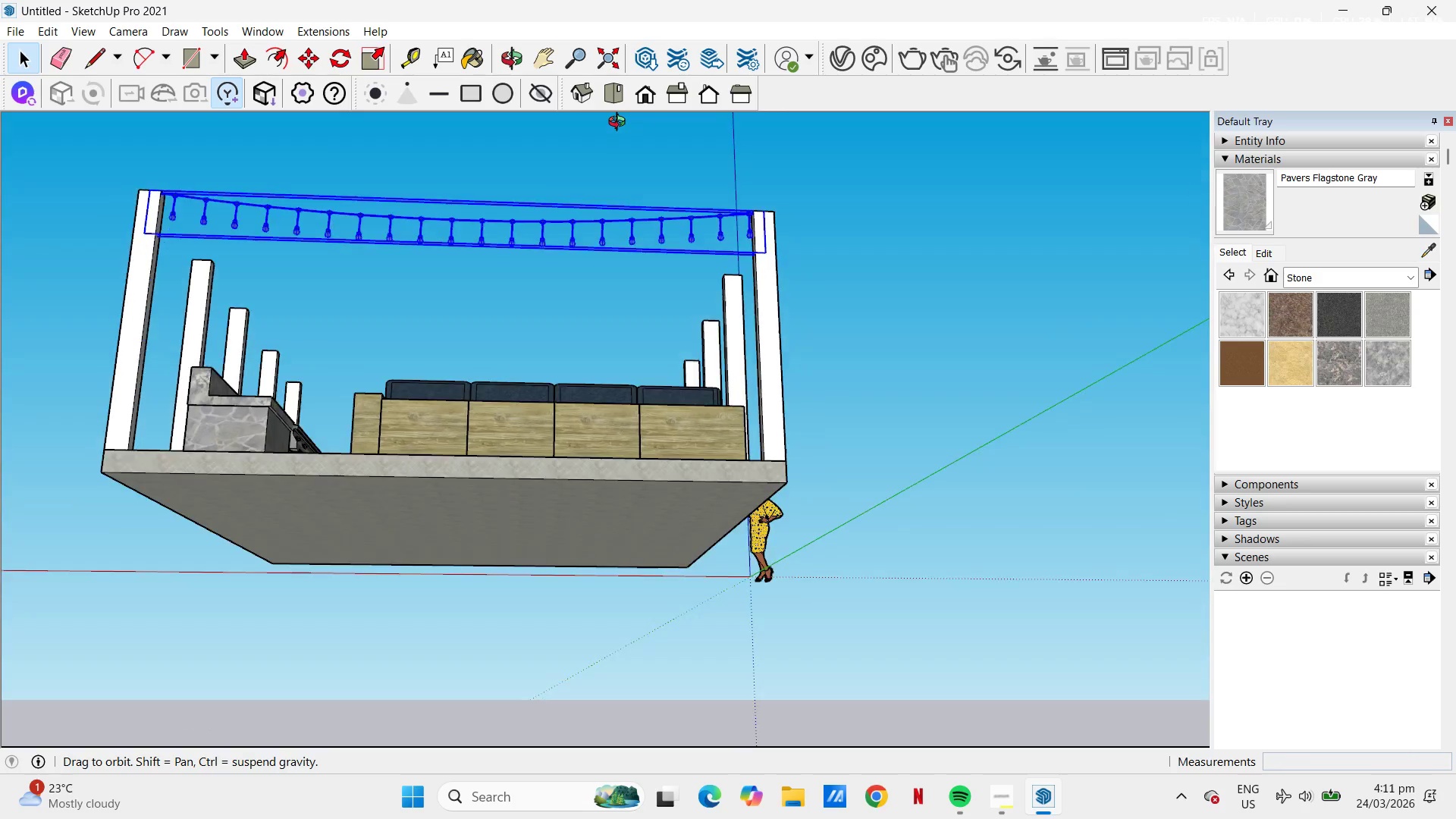 
key(Space)
 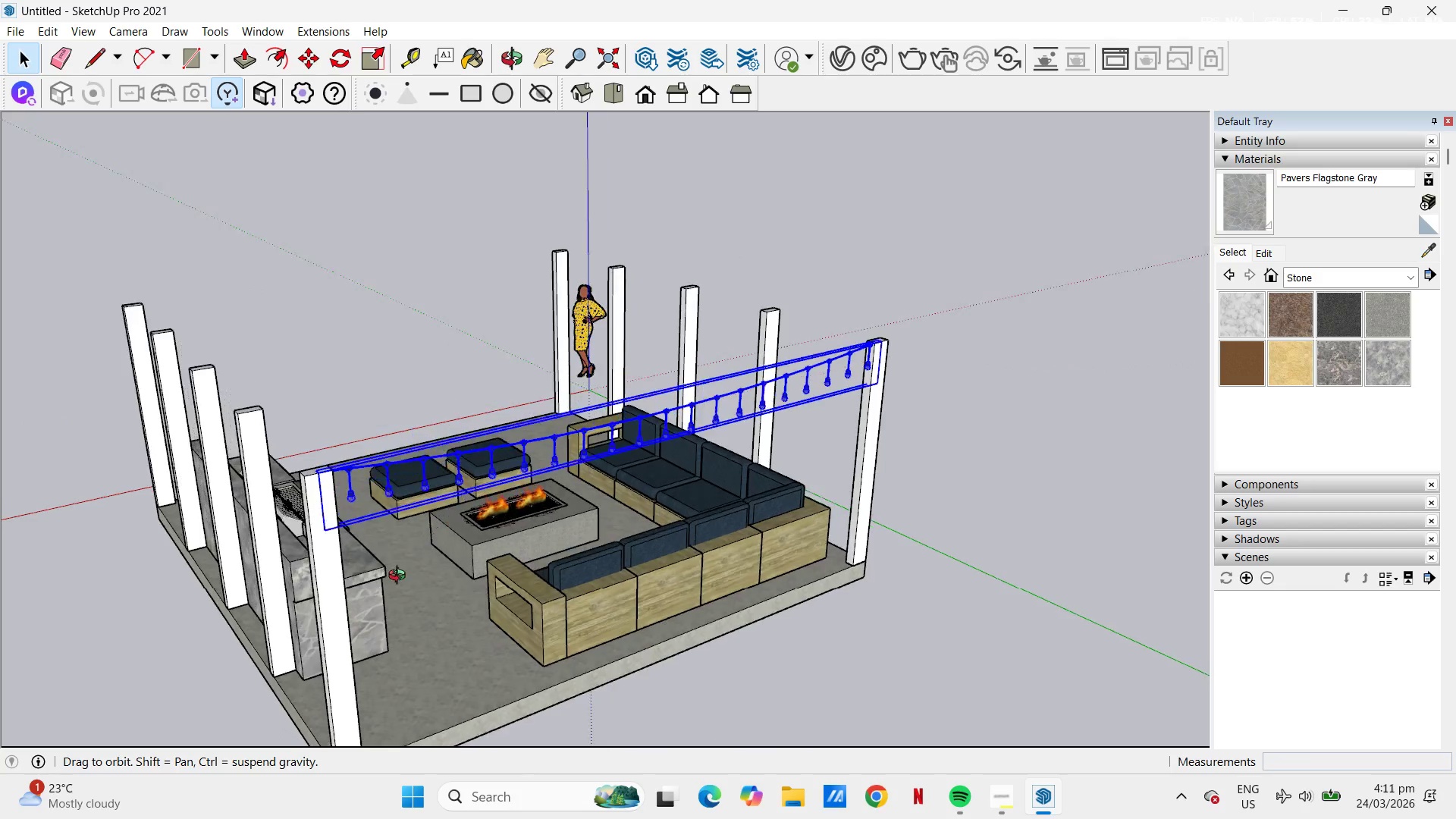 
scroll: coordinate [747, 656], scroll_direction: up, amount: 25.0
 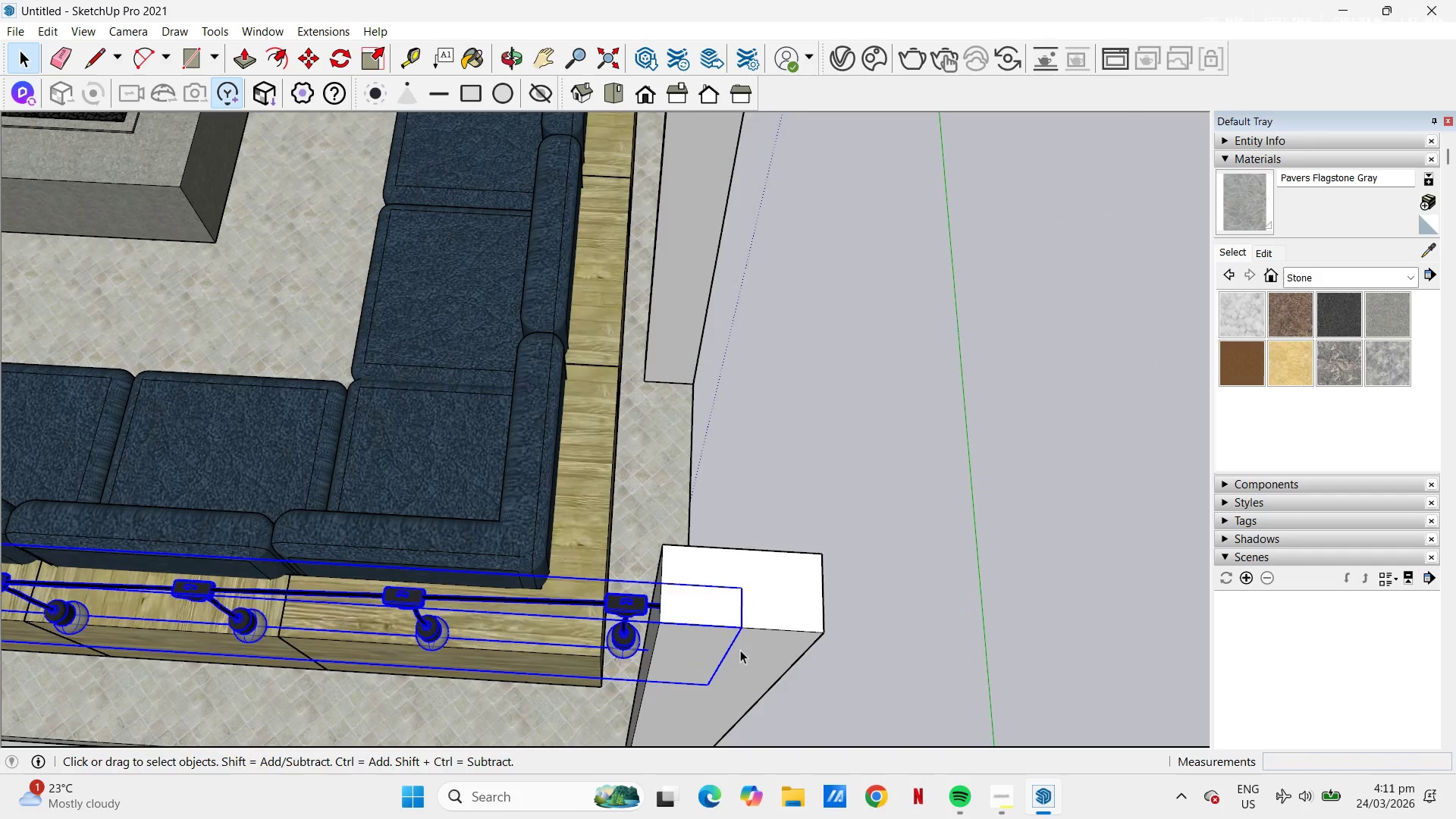 
key(M)
 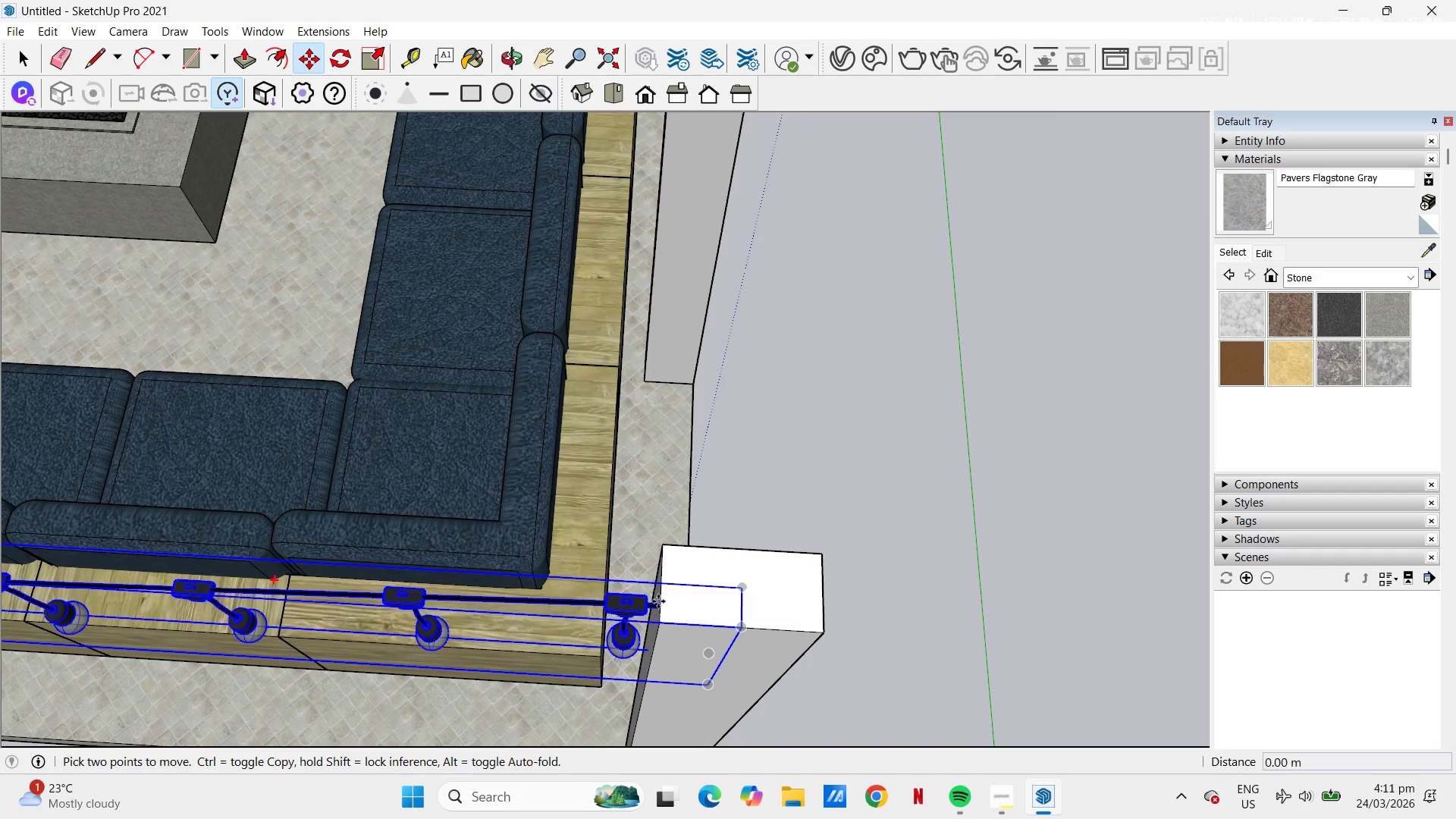 
left_click([662, 584])
 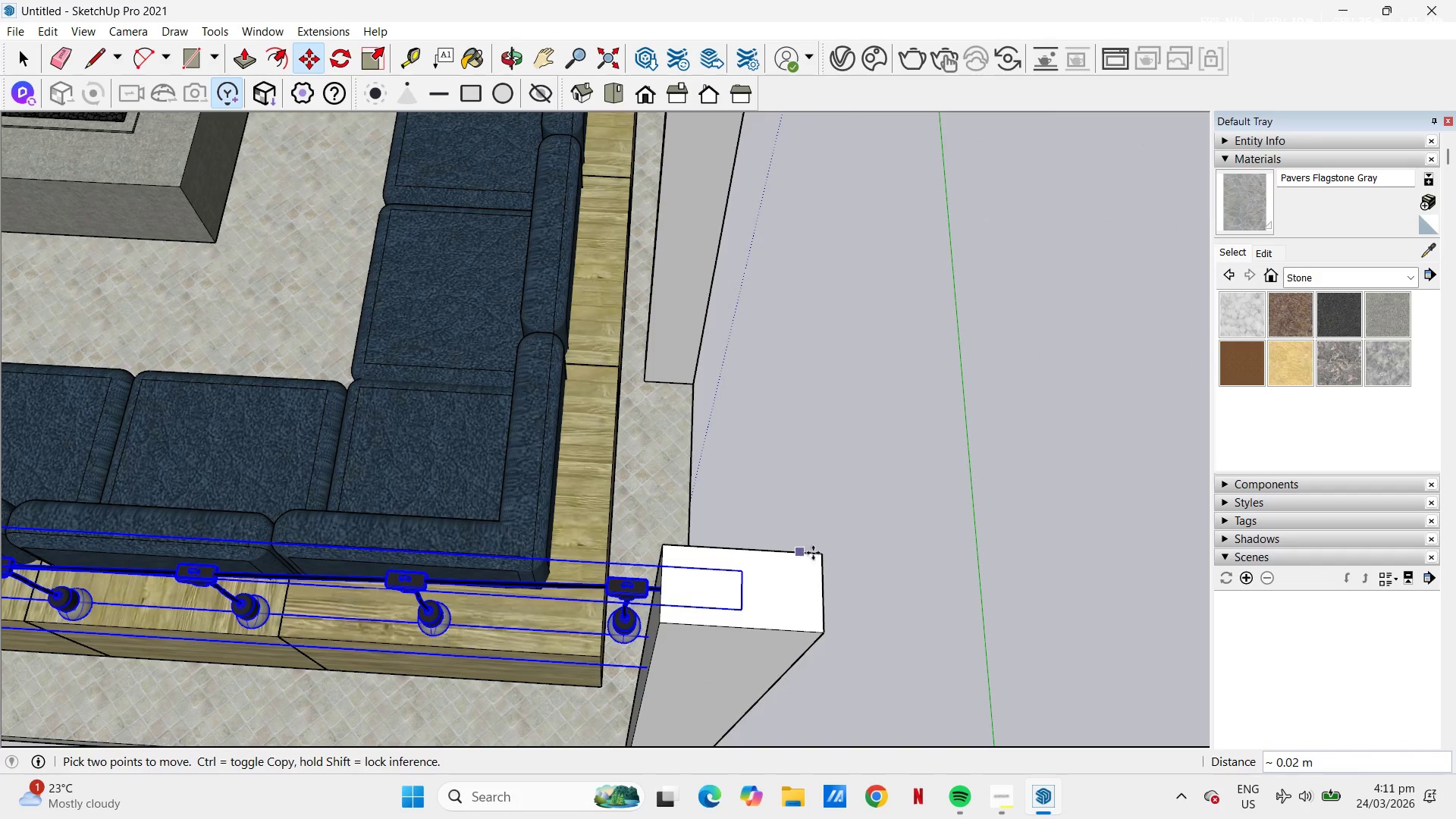 
key(M)
 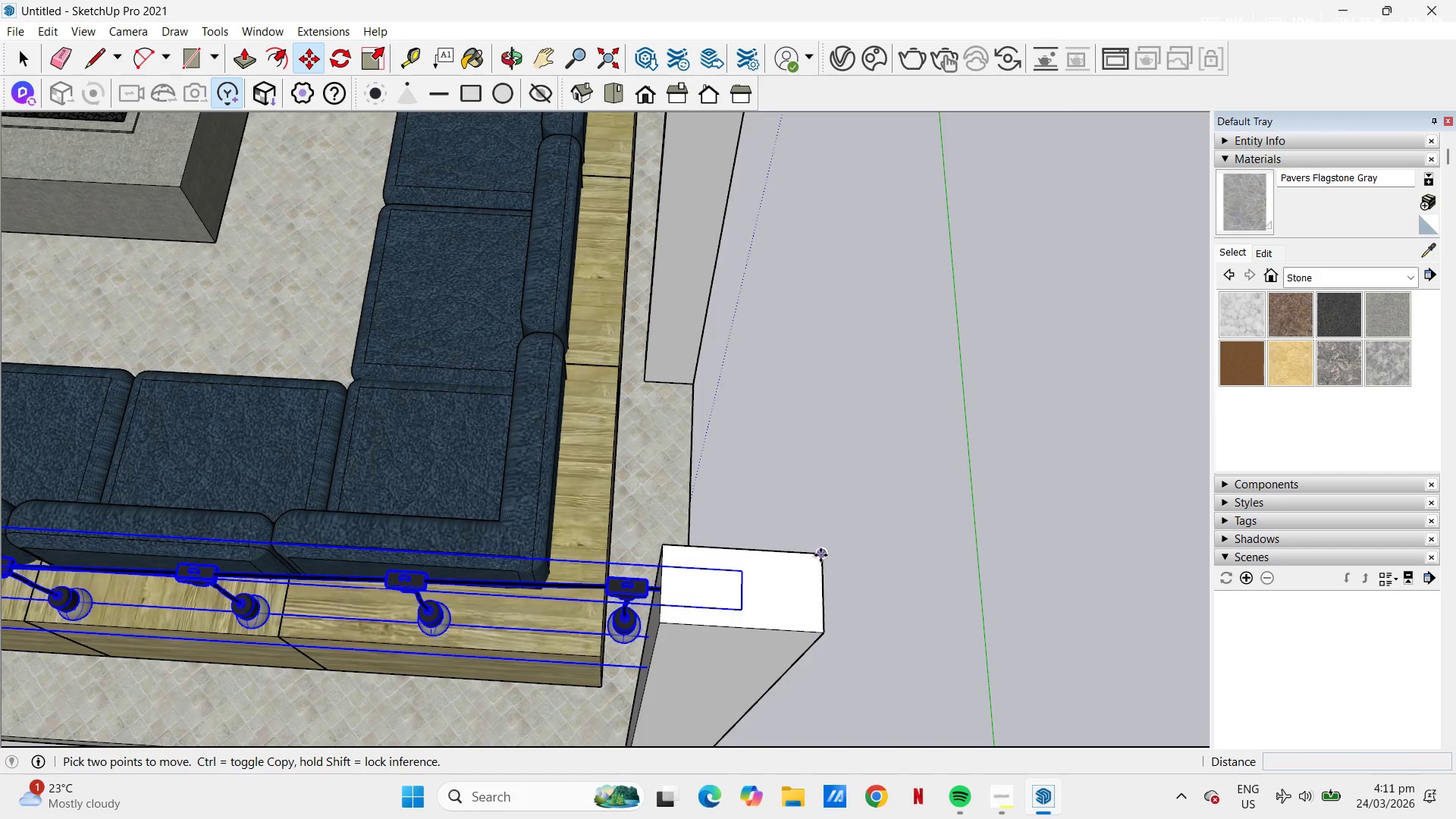 
key(Space)
 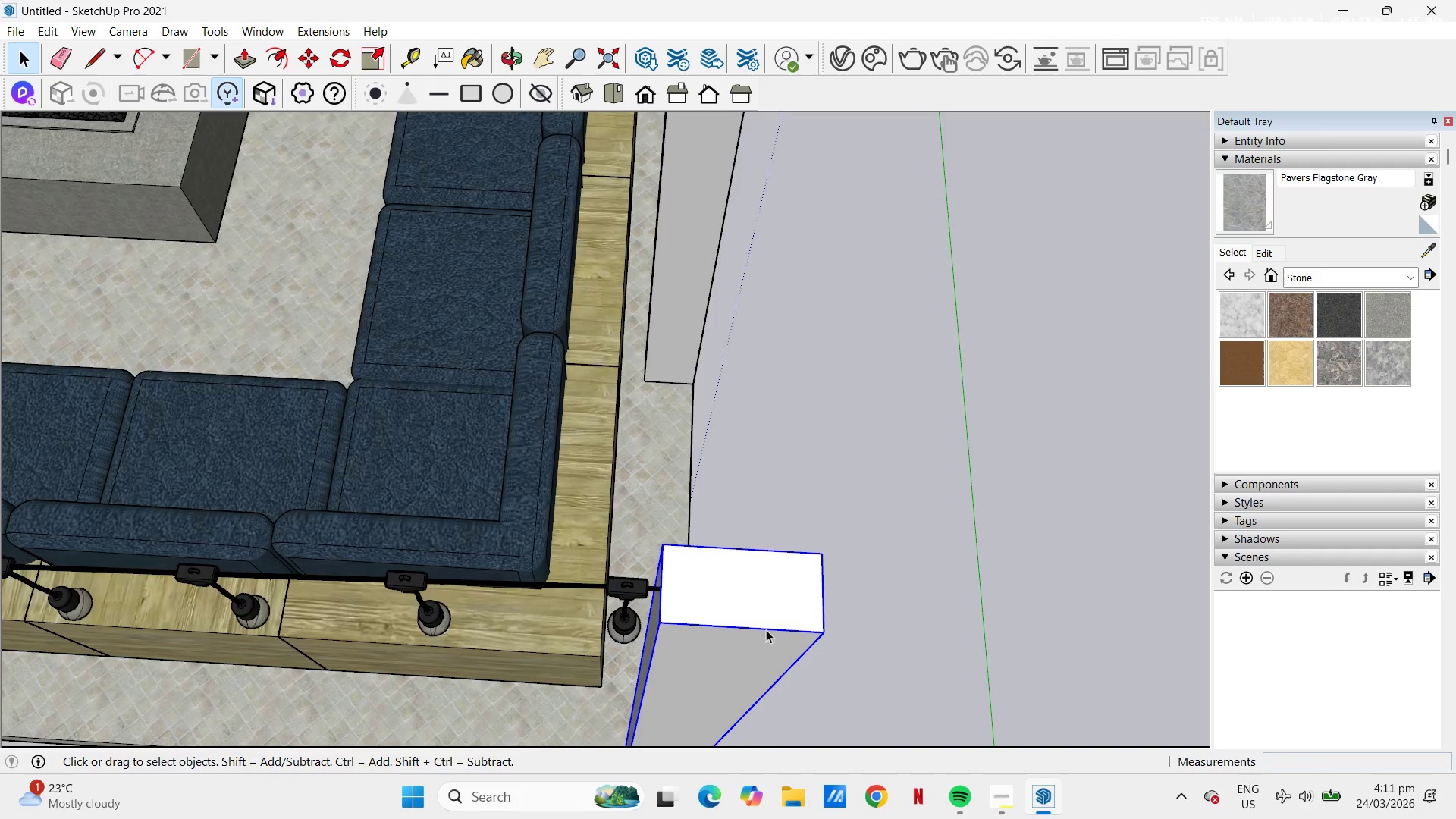 
double_click([766, 629])
 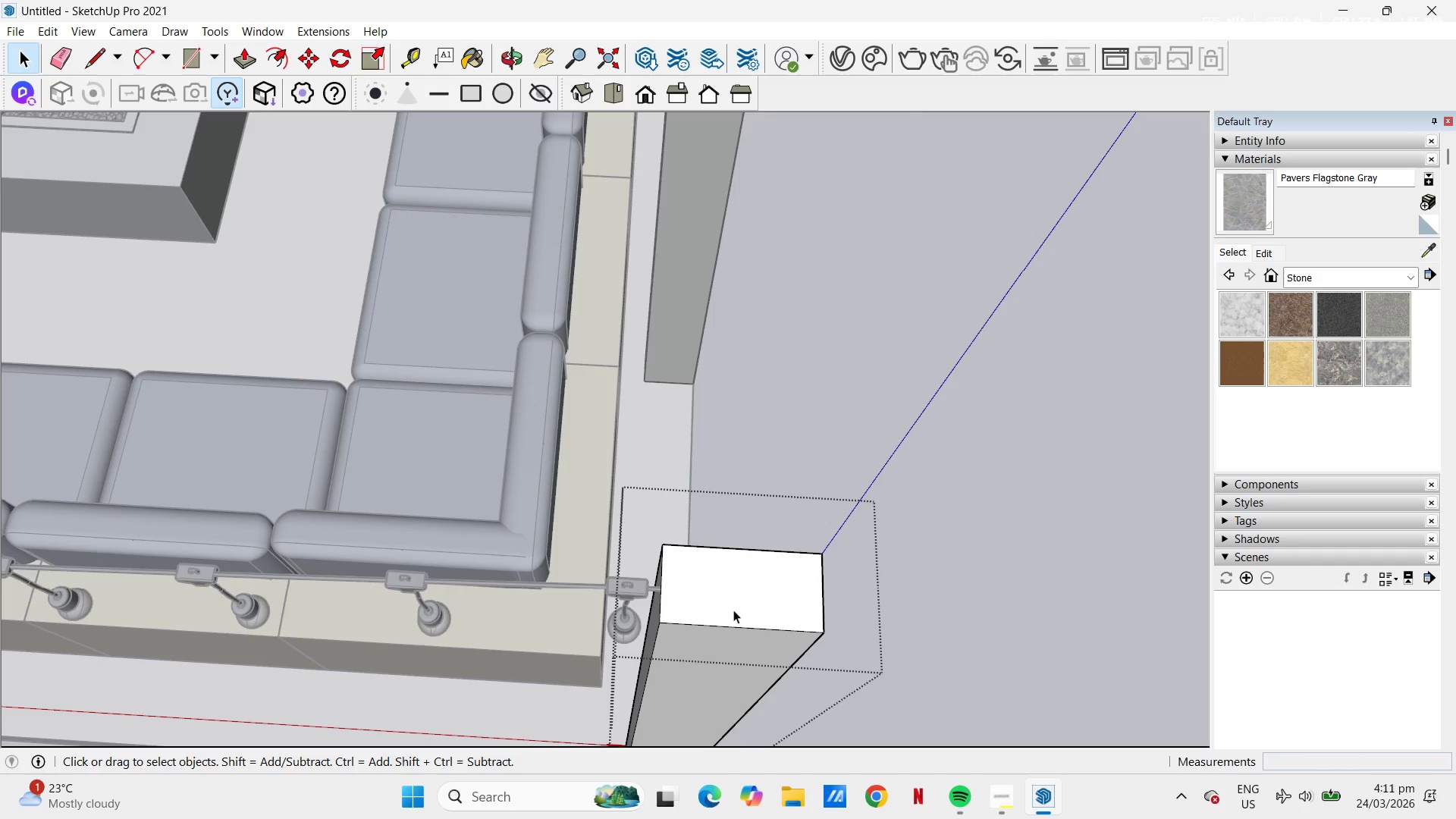 
key(Escape)
 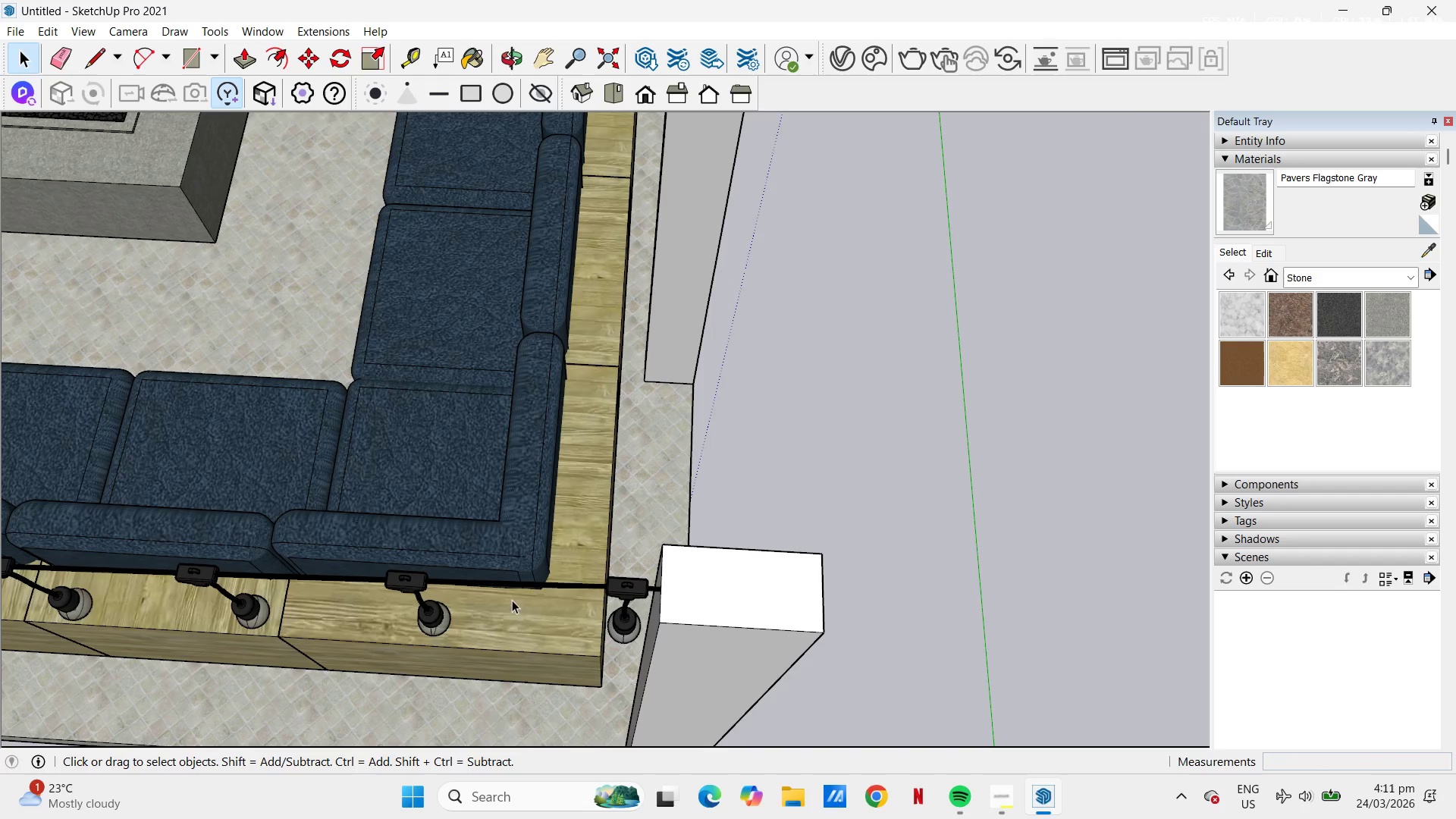 
key(Space)
 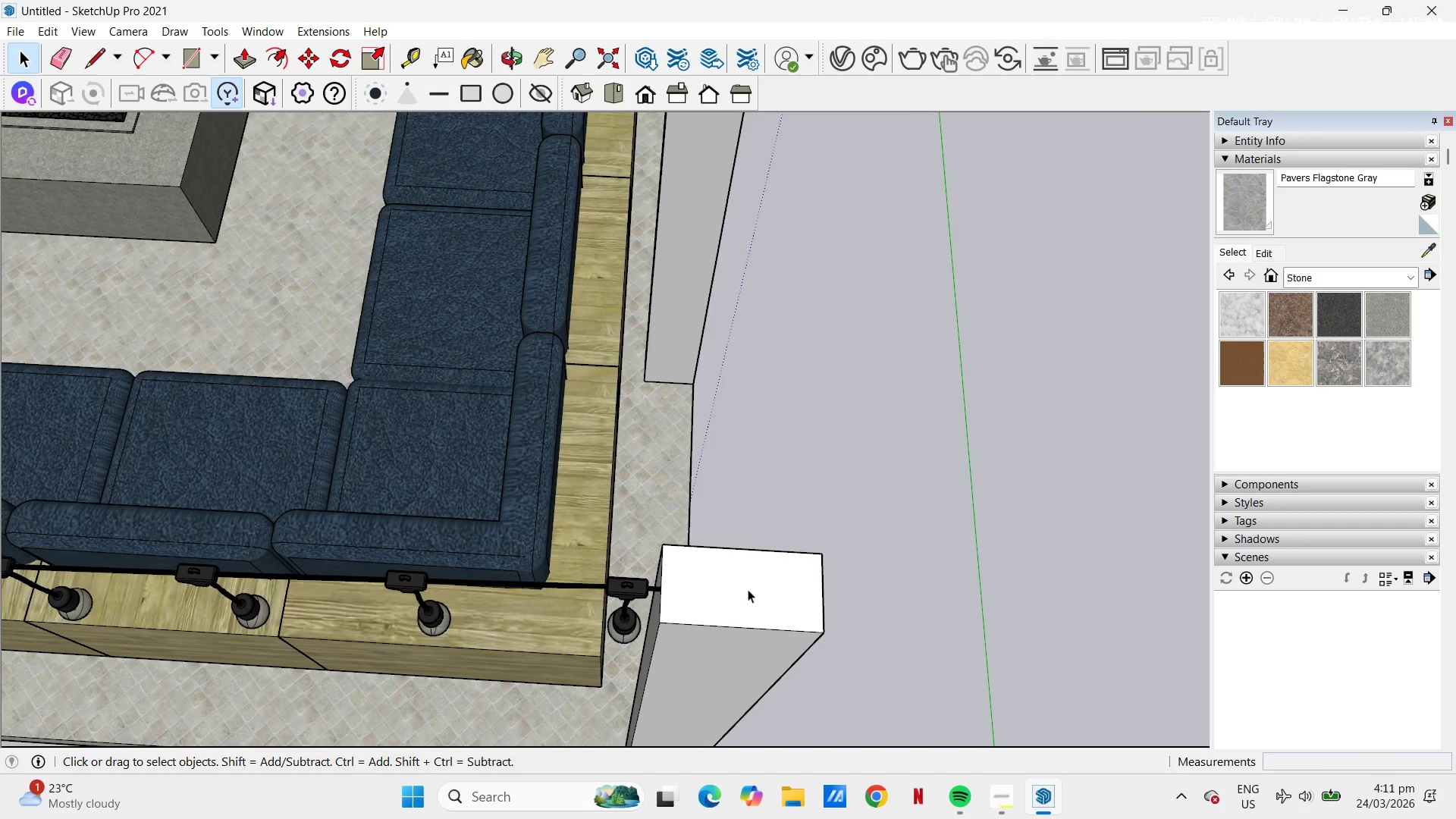 
key(Escape)
 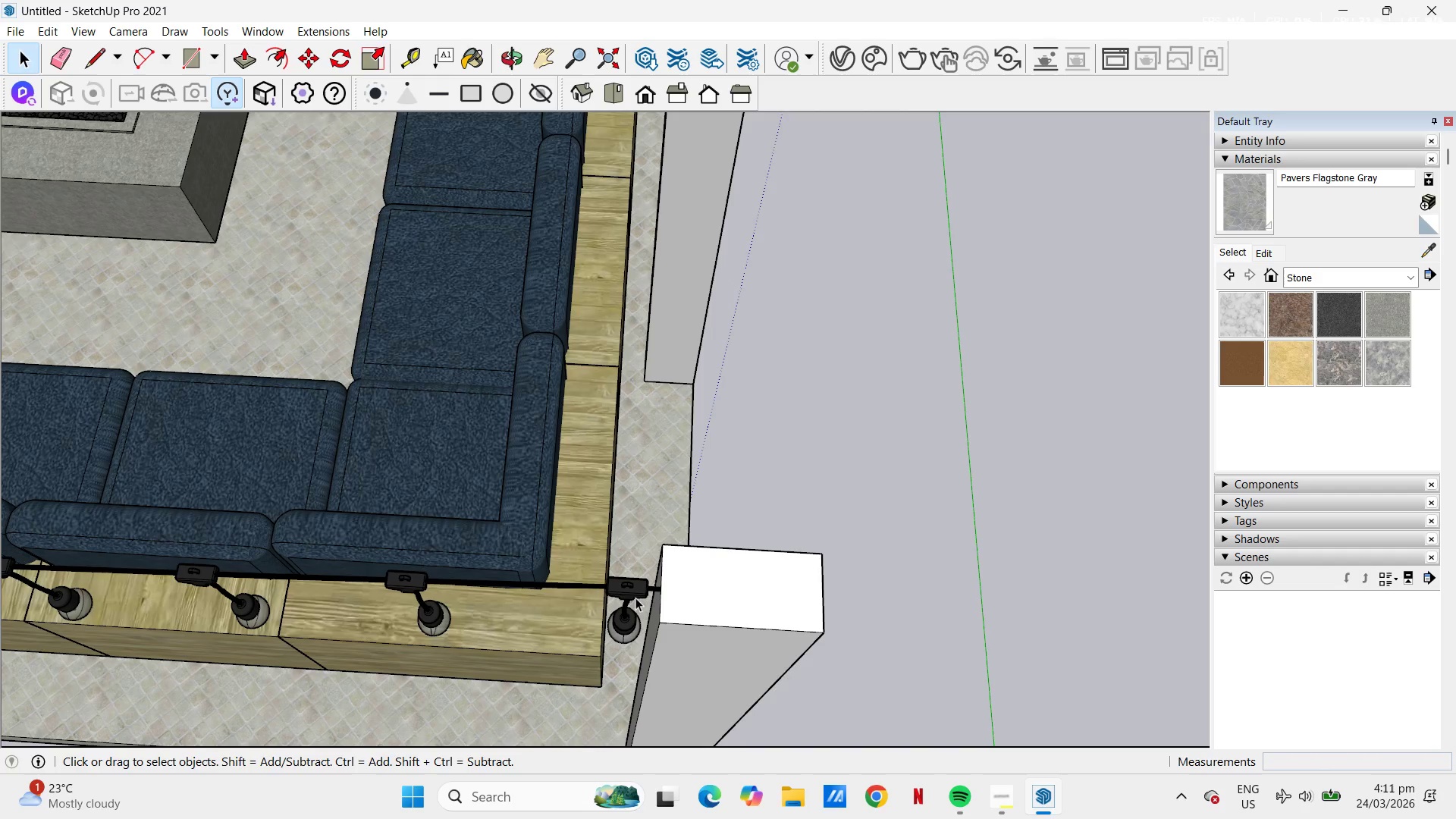 
left_click([630, 596])
 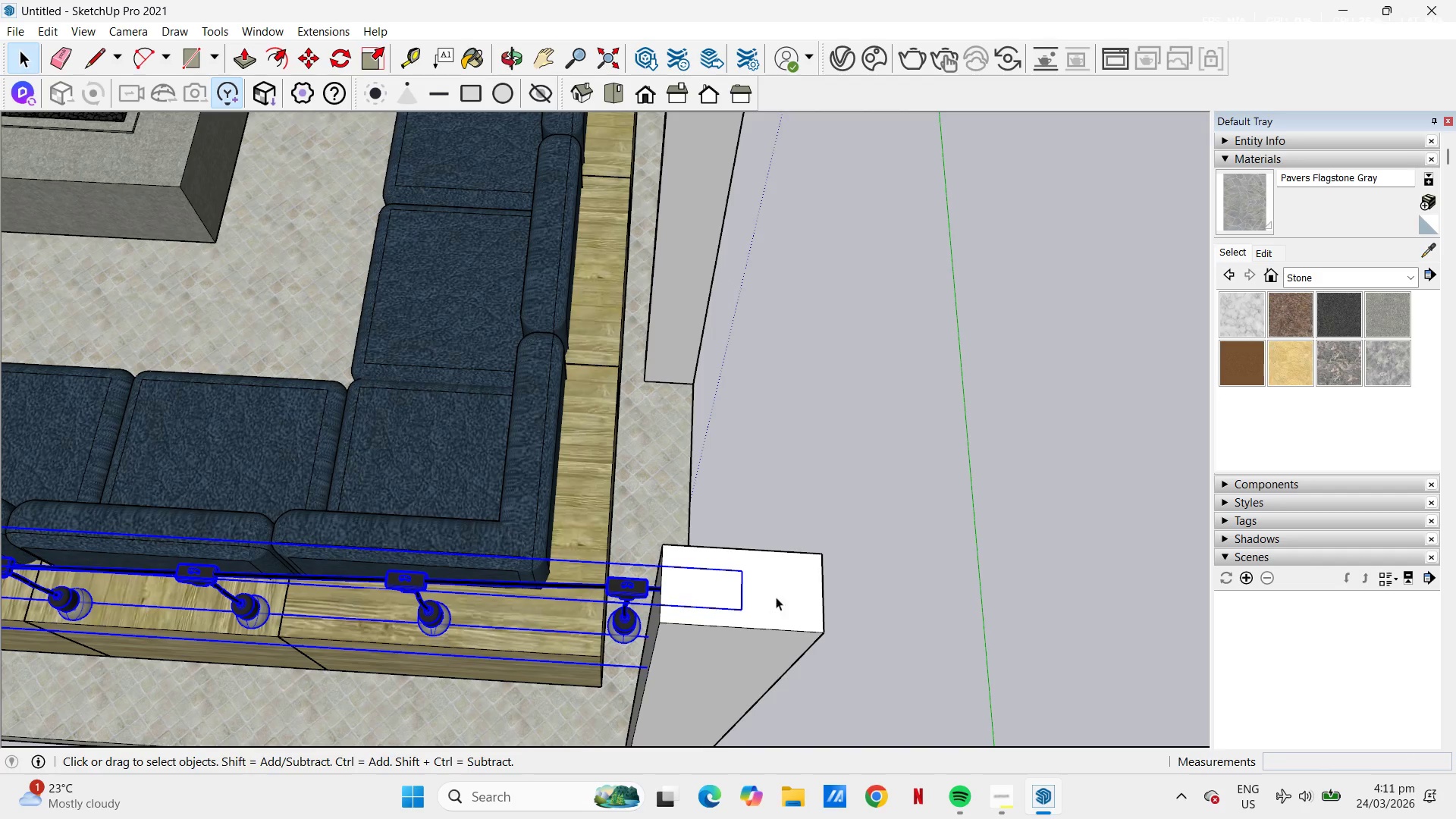 
key(M)
 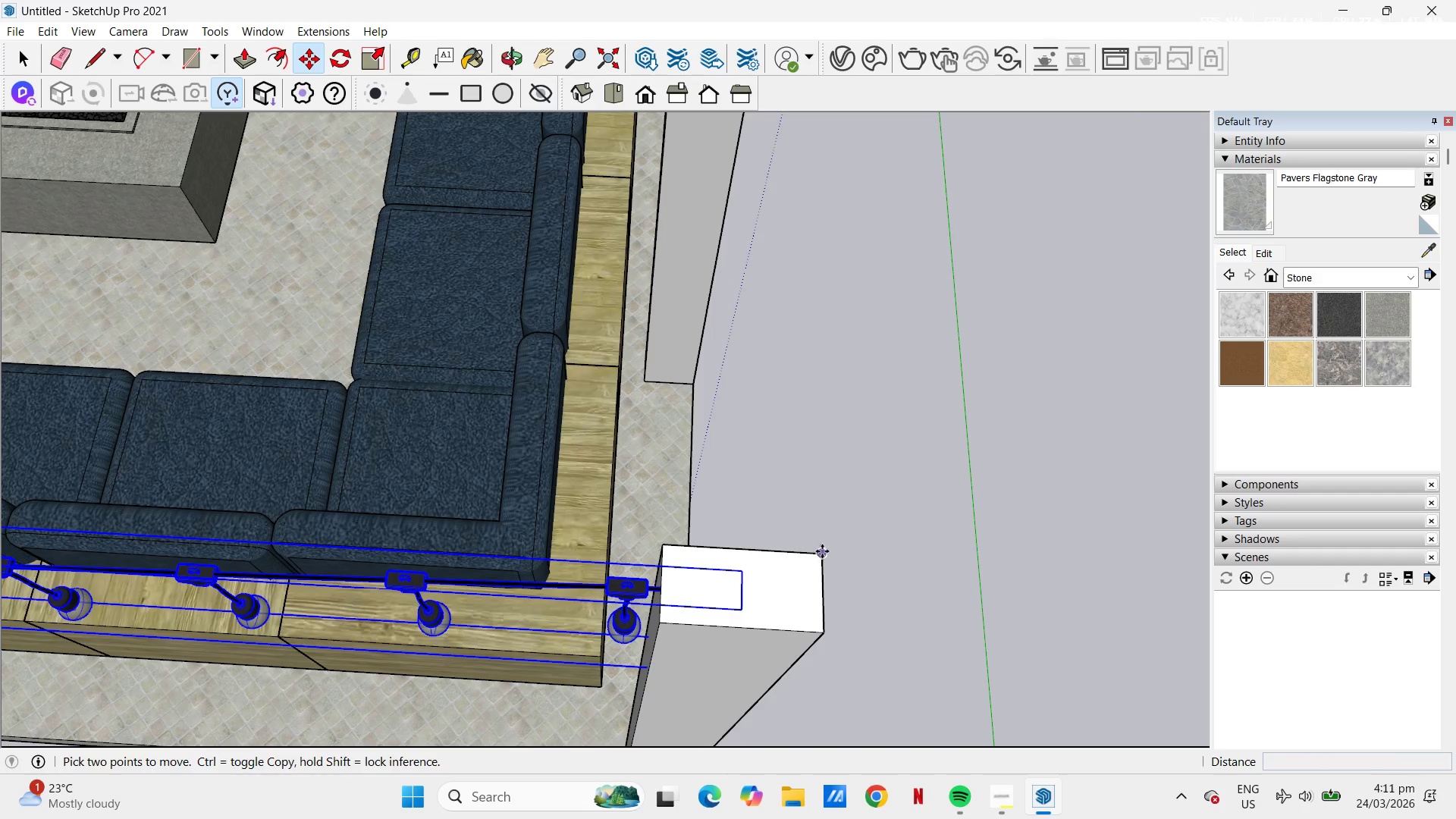 
left_click([823, 551])
 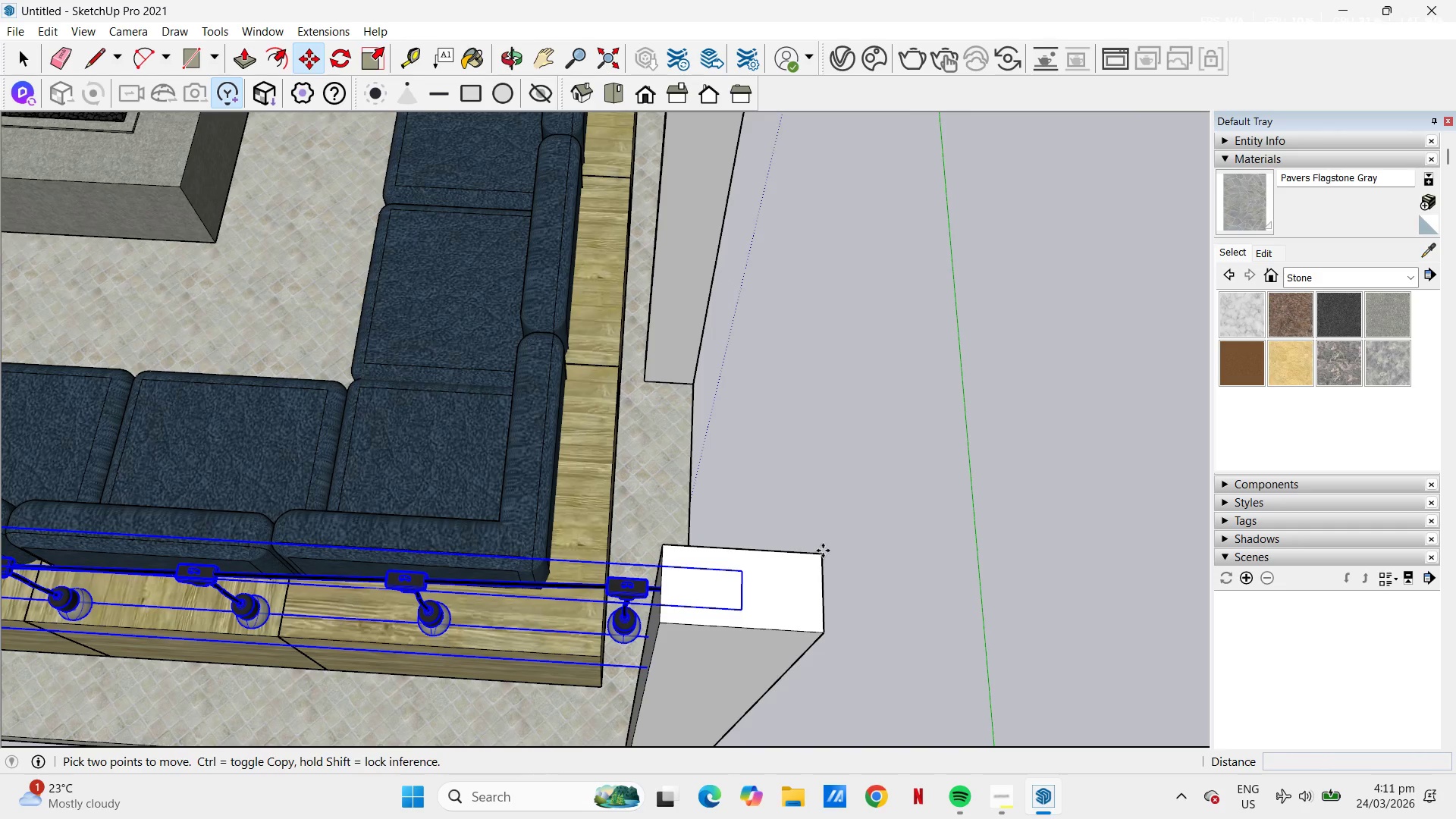 
scroll: coordinate [823, 551], scroll_direction: down, amount: 10.0
 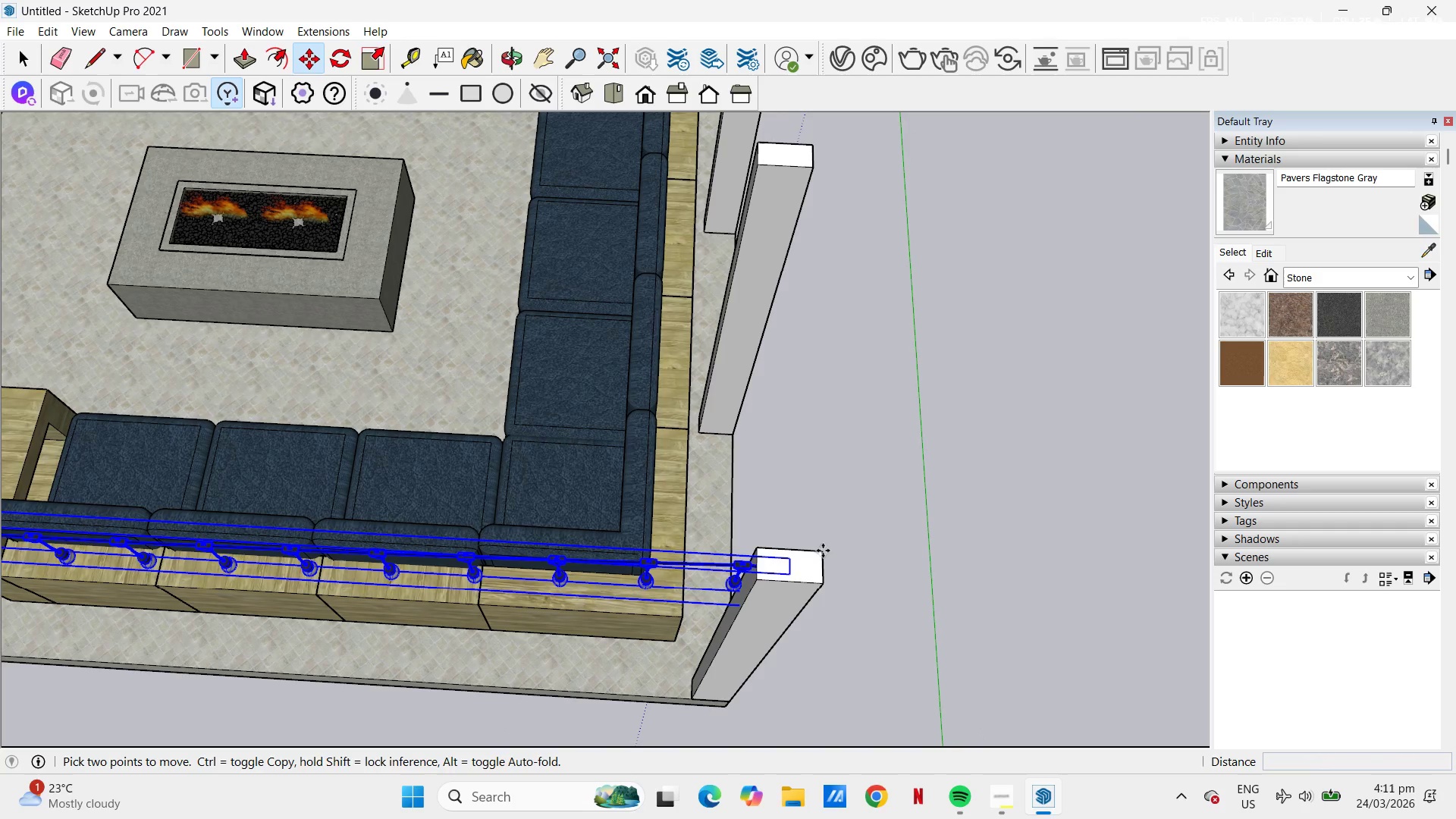 
key(Control+ControlLeft)
 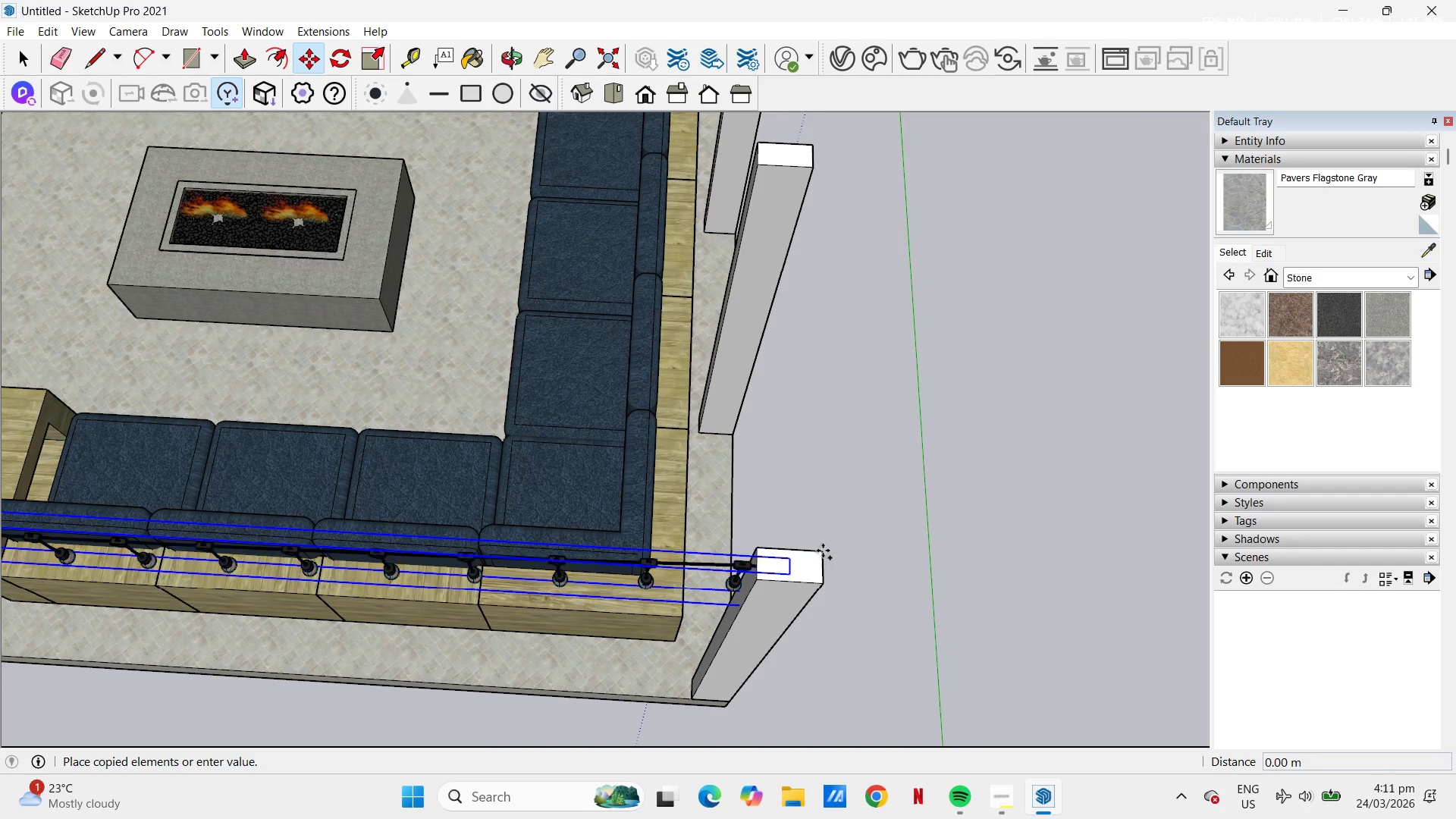 
scroll: coordinate [823, 551], scroll_direction: down, amount: 10.0
 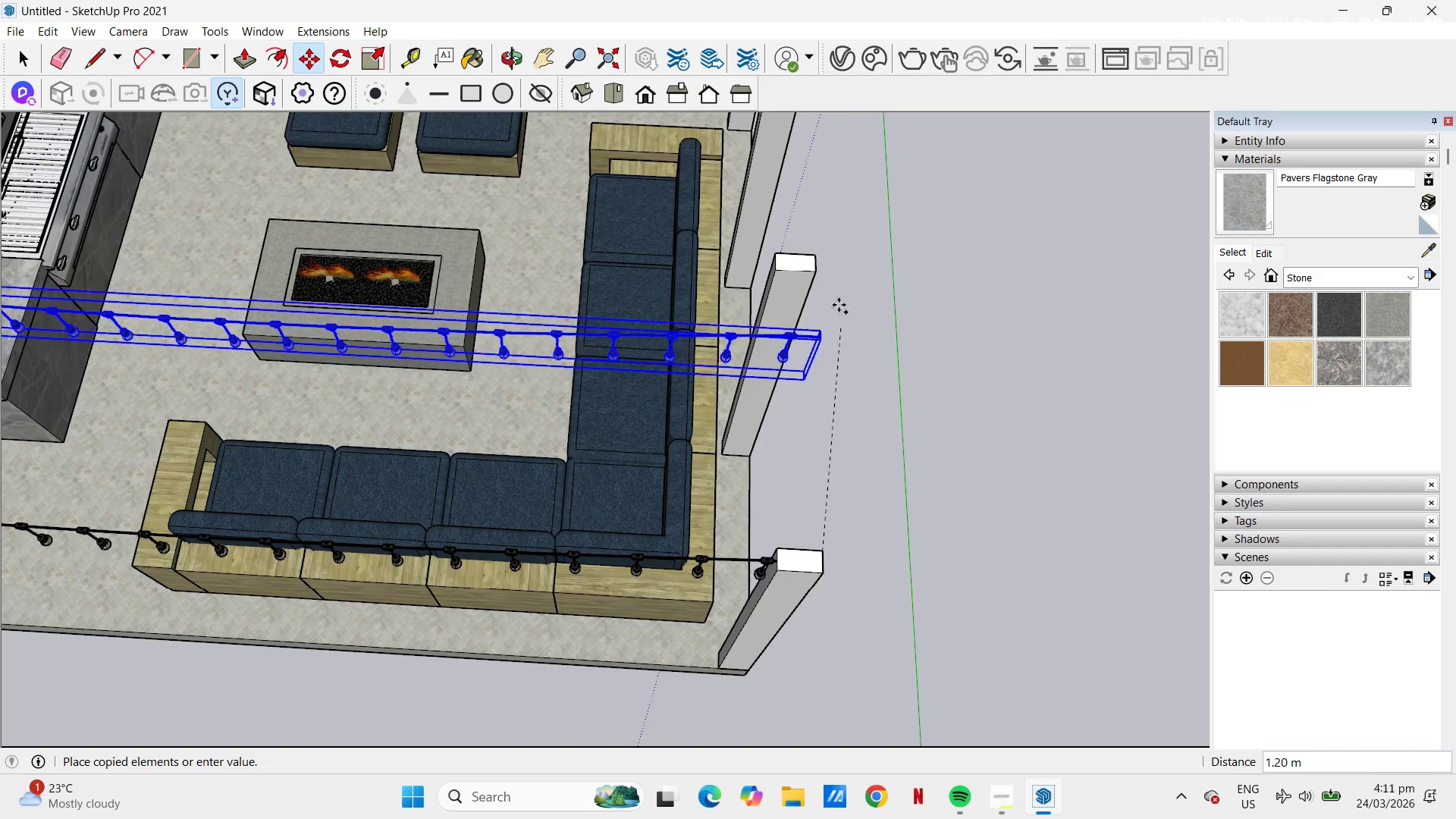 
key(Control+ControlLeft)
 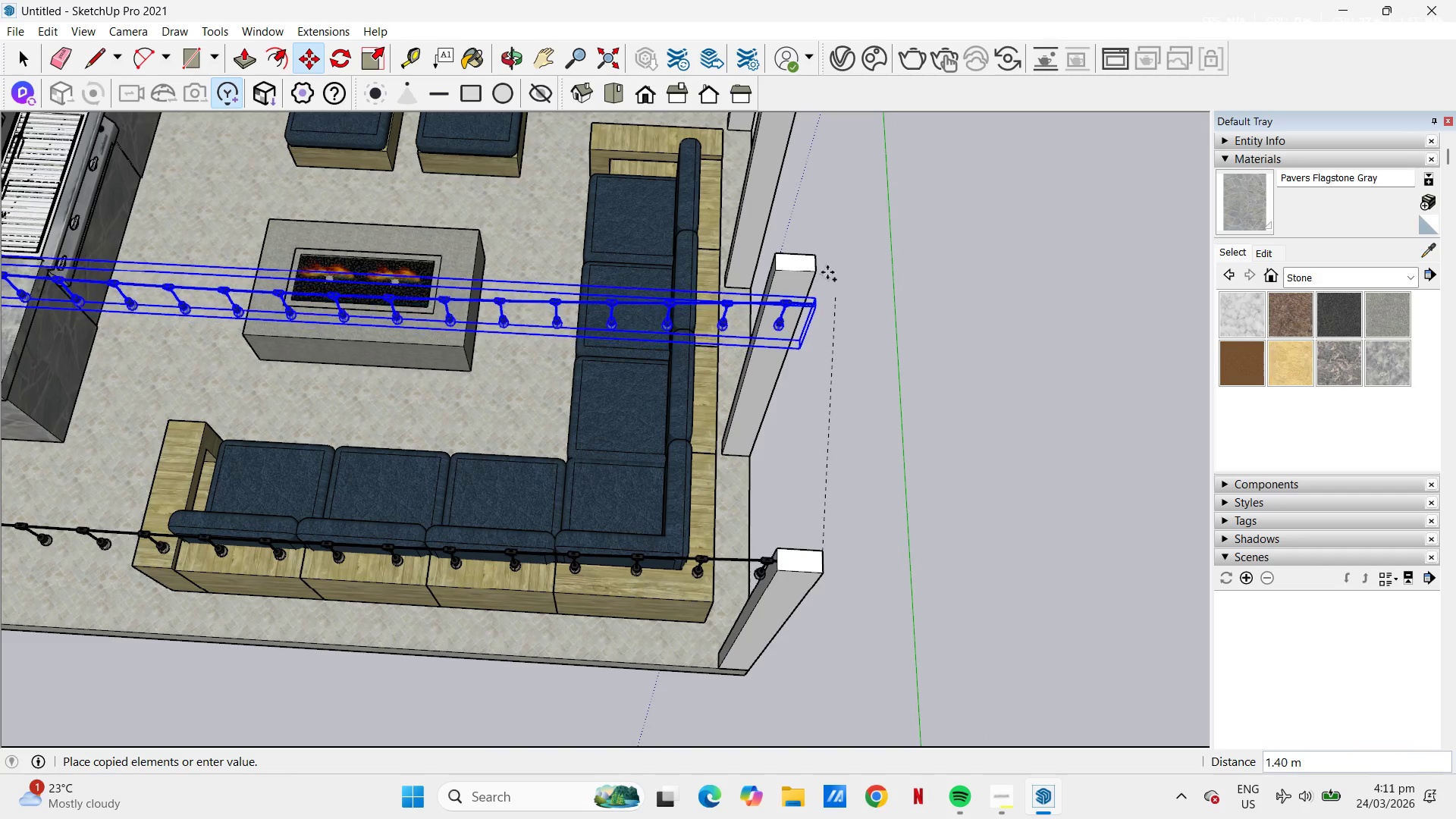 
key(Control+ControlLeft)
 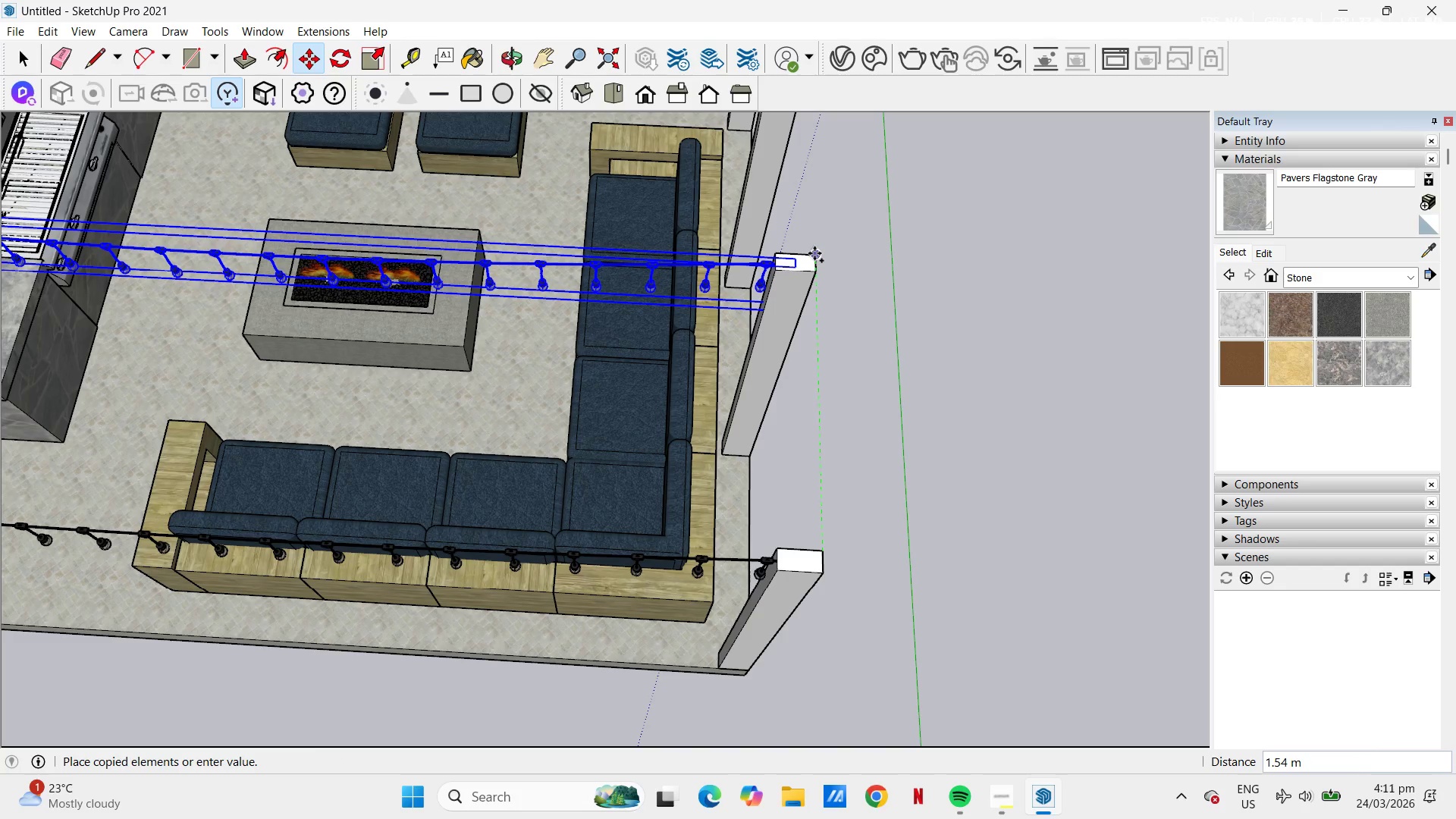 
left_click([814, 253])
 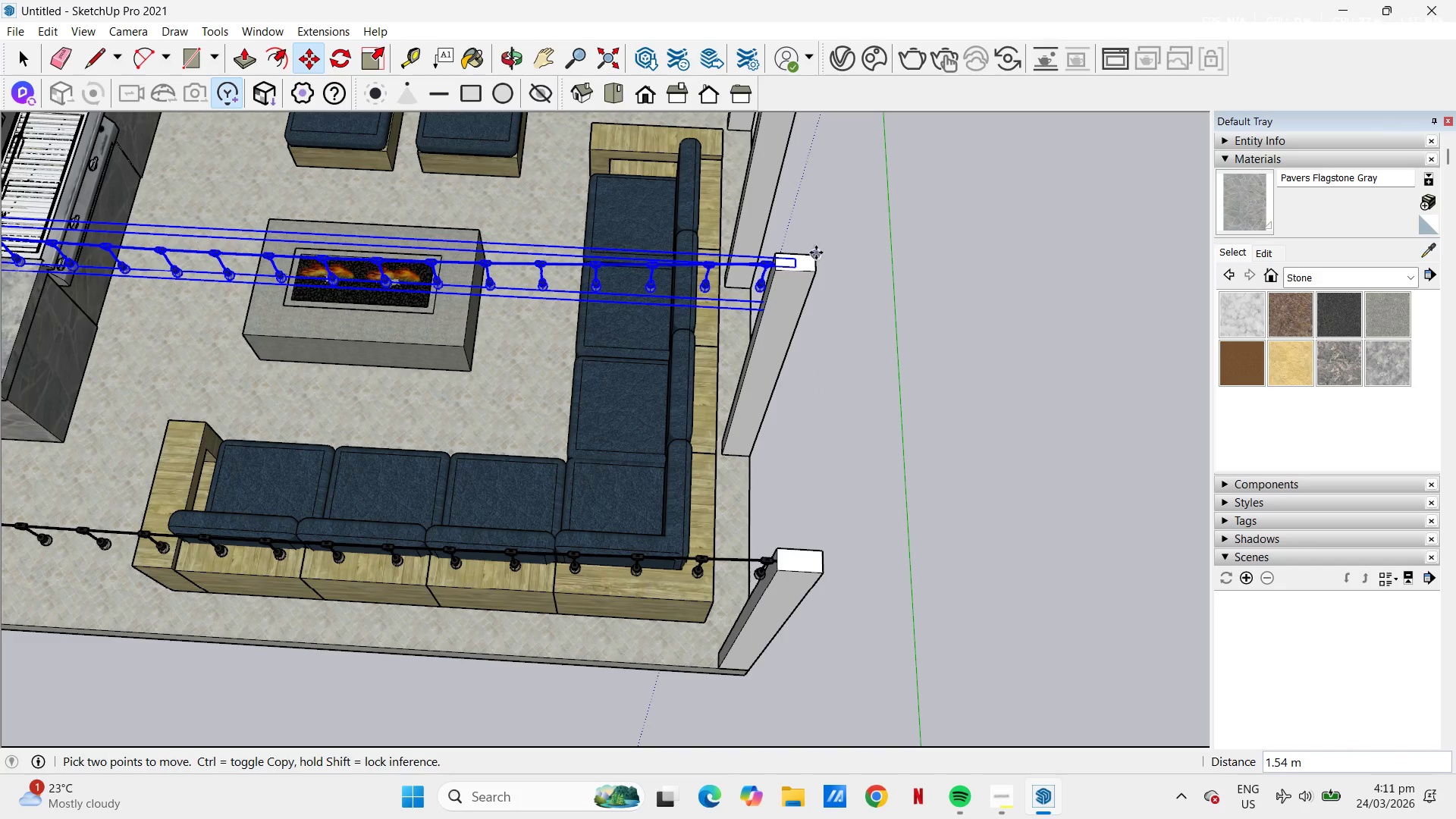 
left_click([816, 253])
 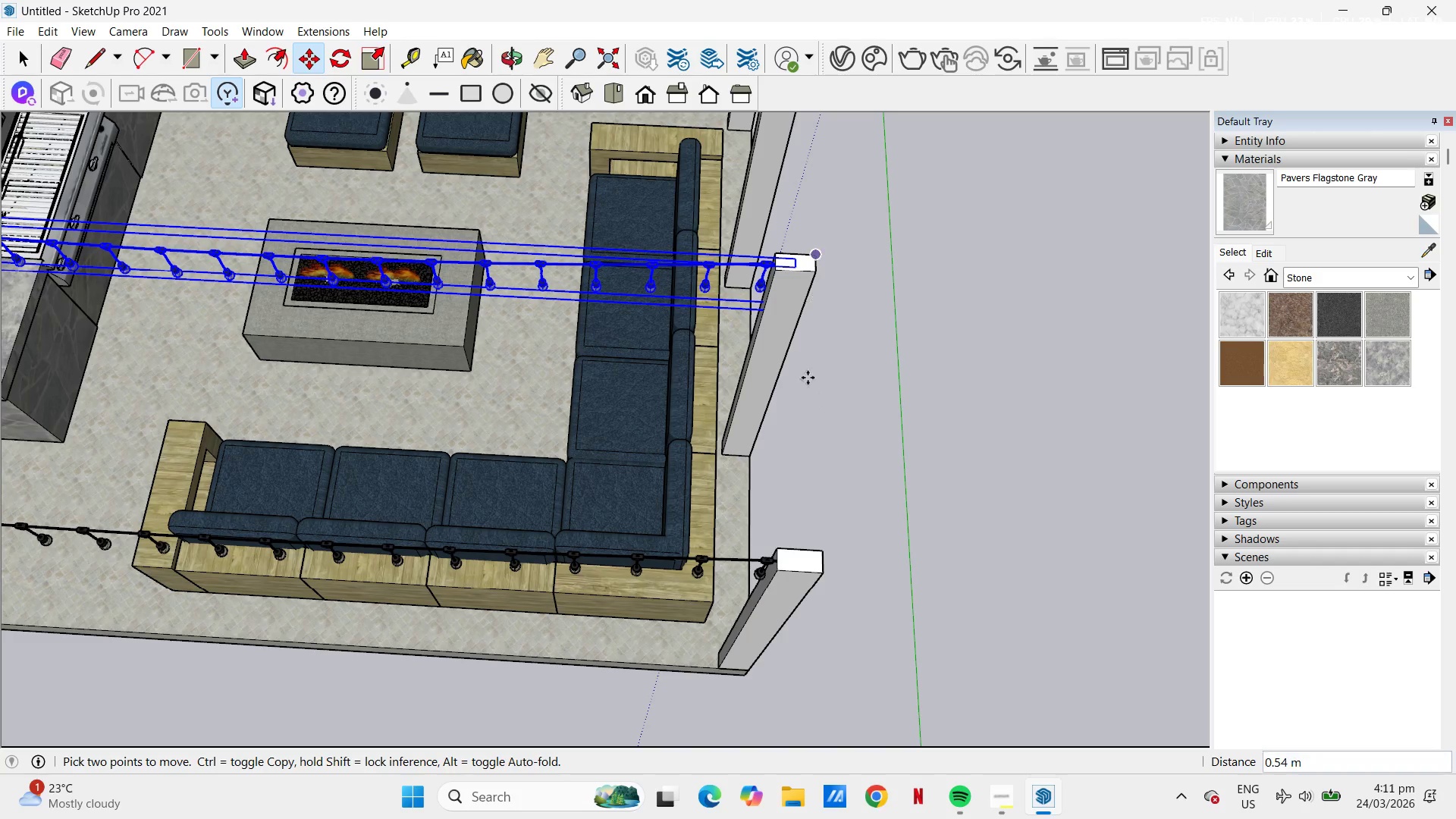 
key(Control+ControlLeft)
 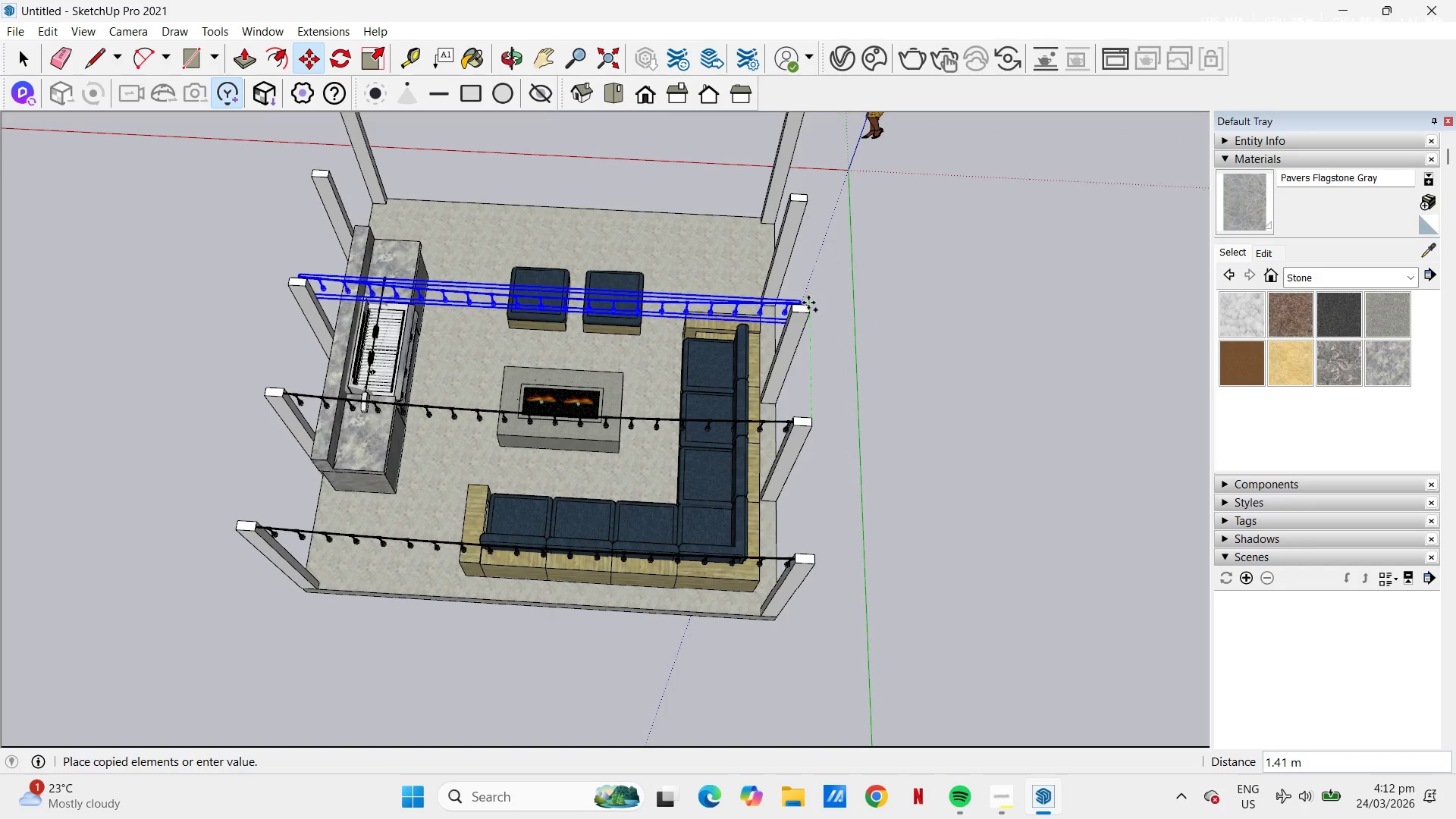 
scroll: coordinate [793, 556], scroll_direction: down, amount: 16.0
 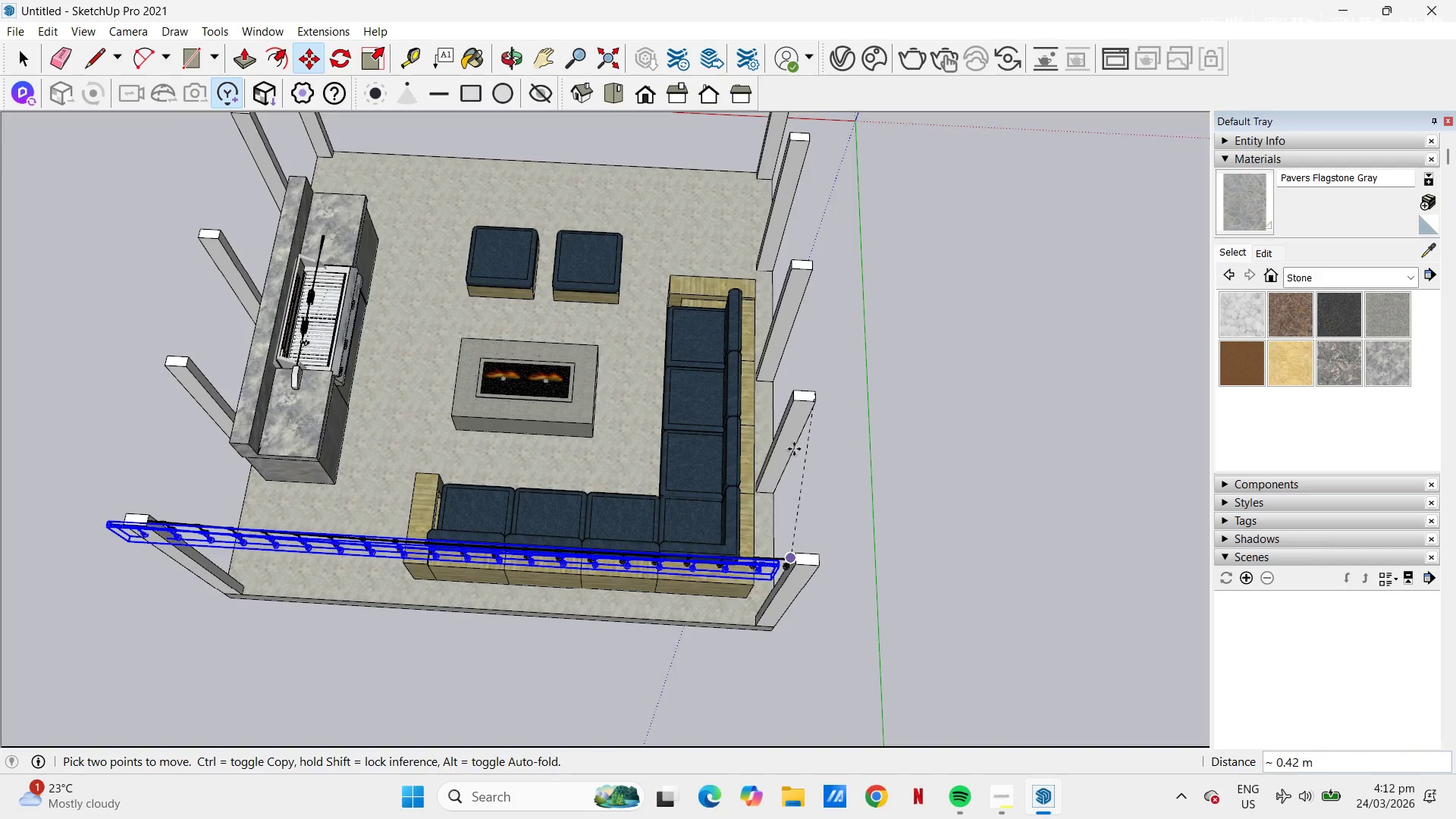 
left_click([808, 305])
 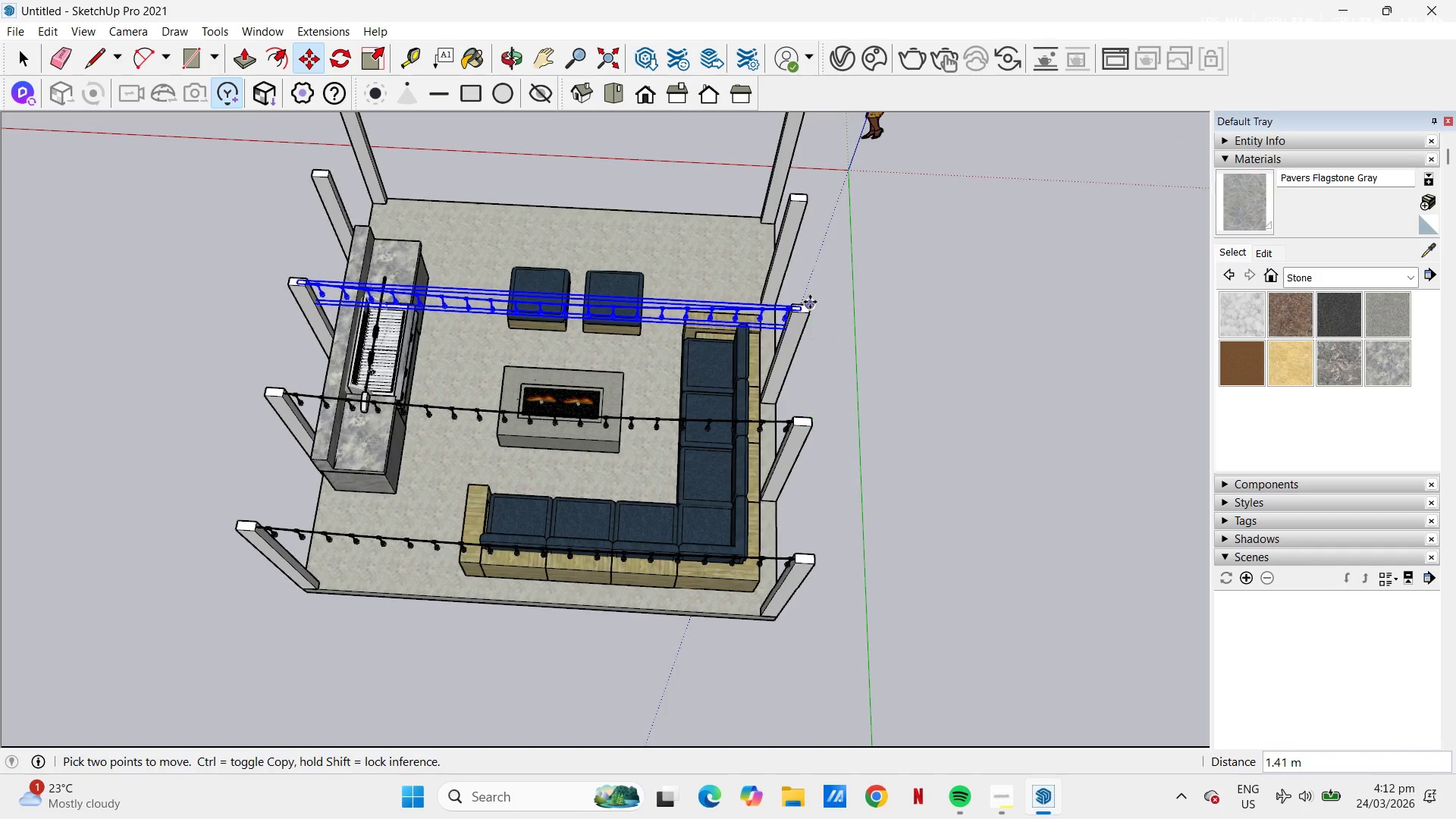 
left_click([810, 302])
 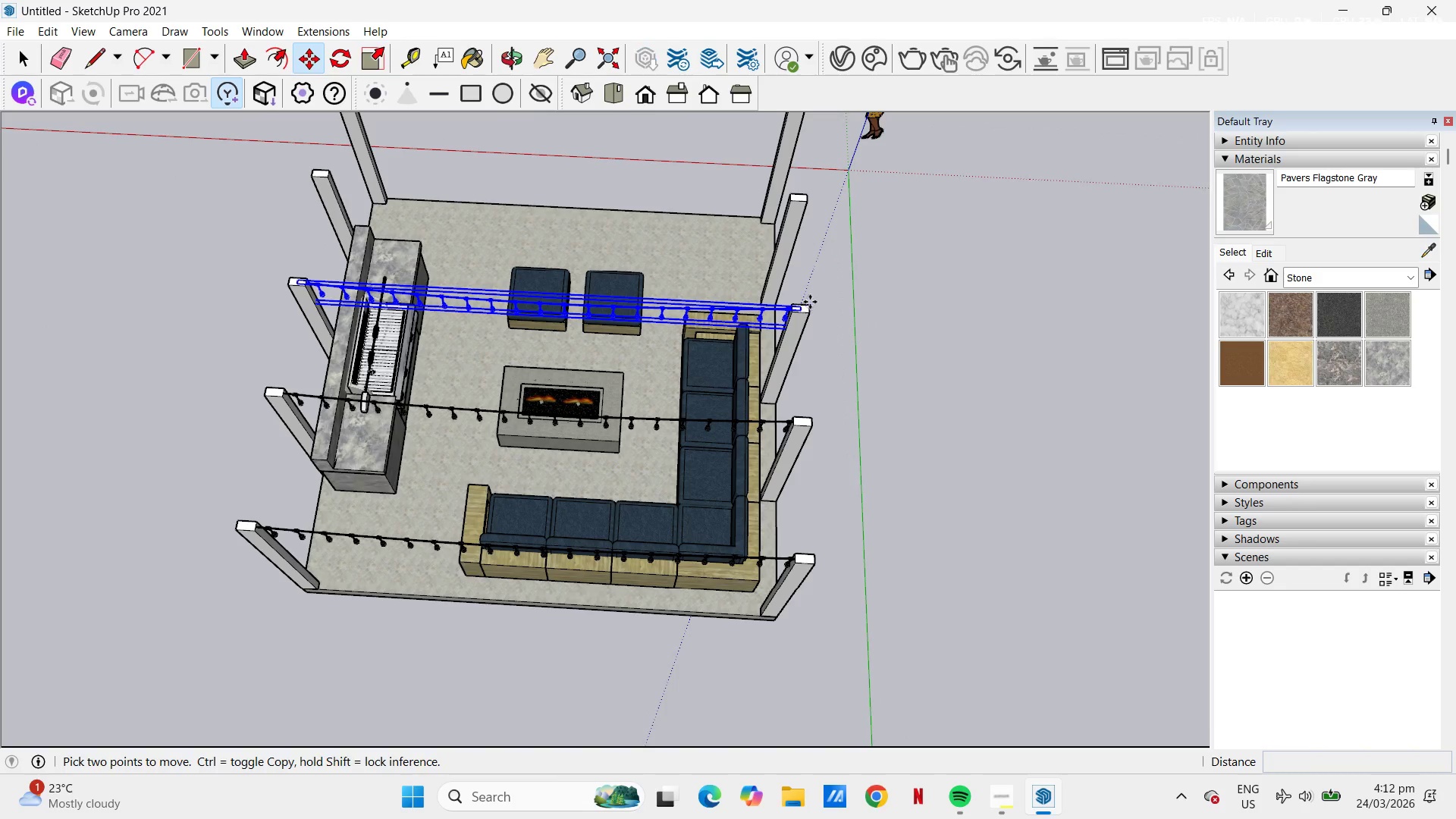 
key(Control+ControlLeft)
 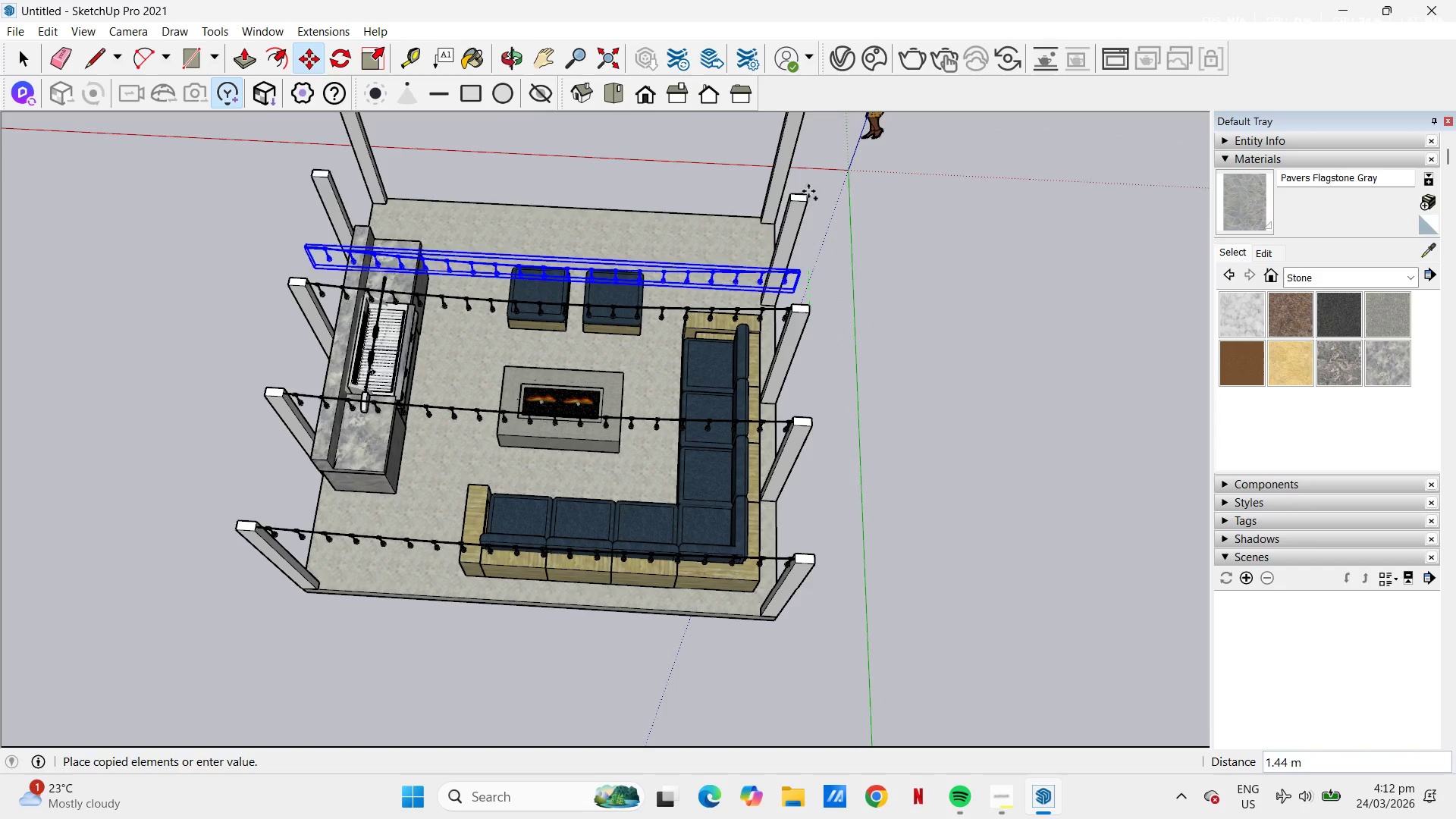 
scroll: coordinate [797, 187], scroll_direction: up, amount: 13.0
 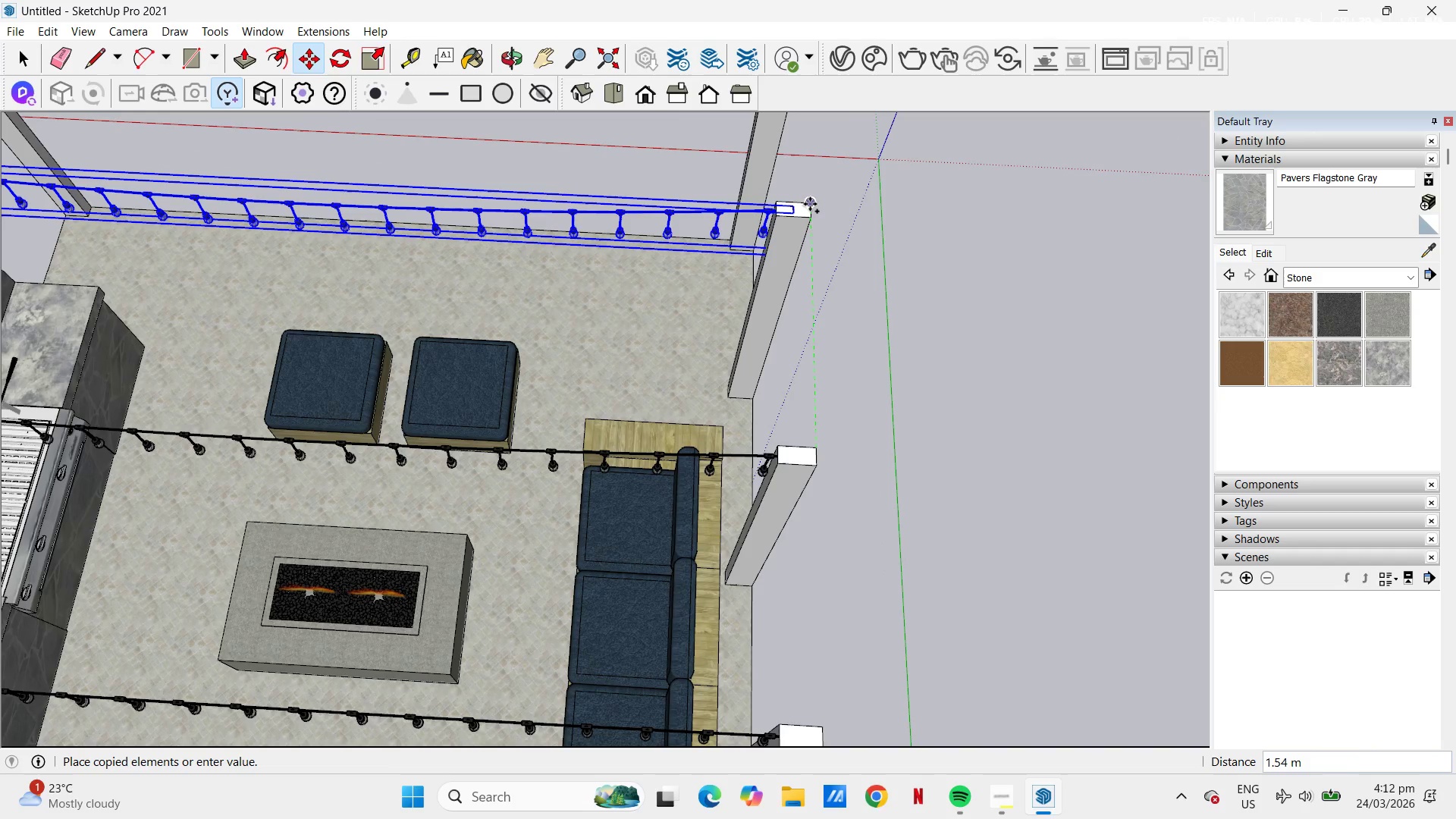 
left_click([811, 205])
 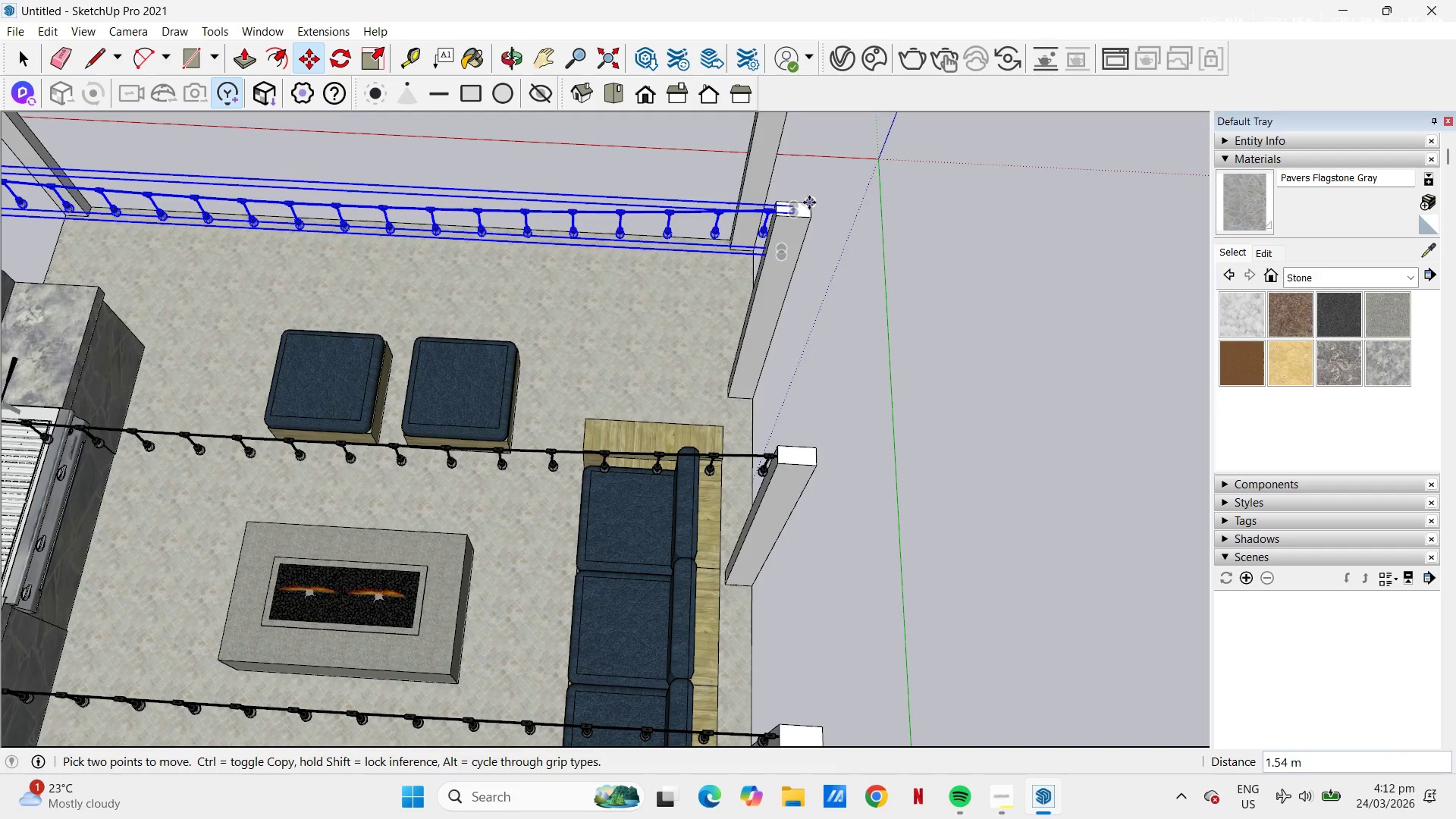 
left_click([810, 202])
 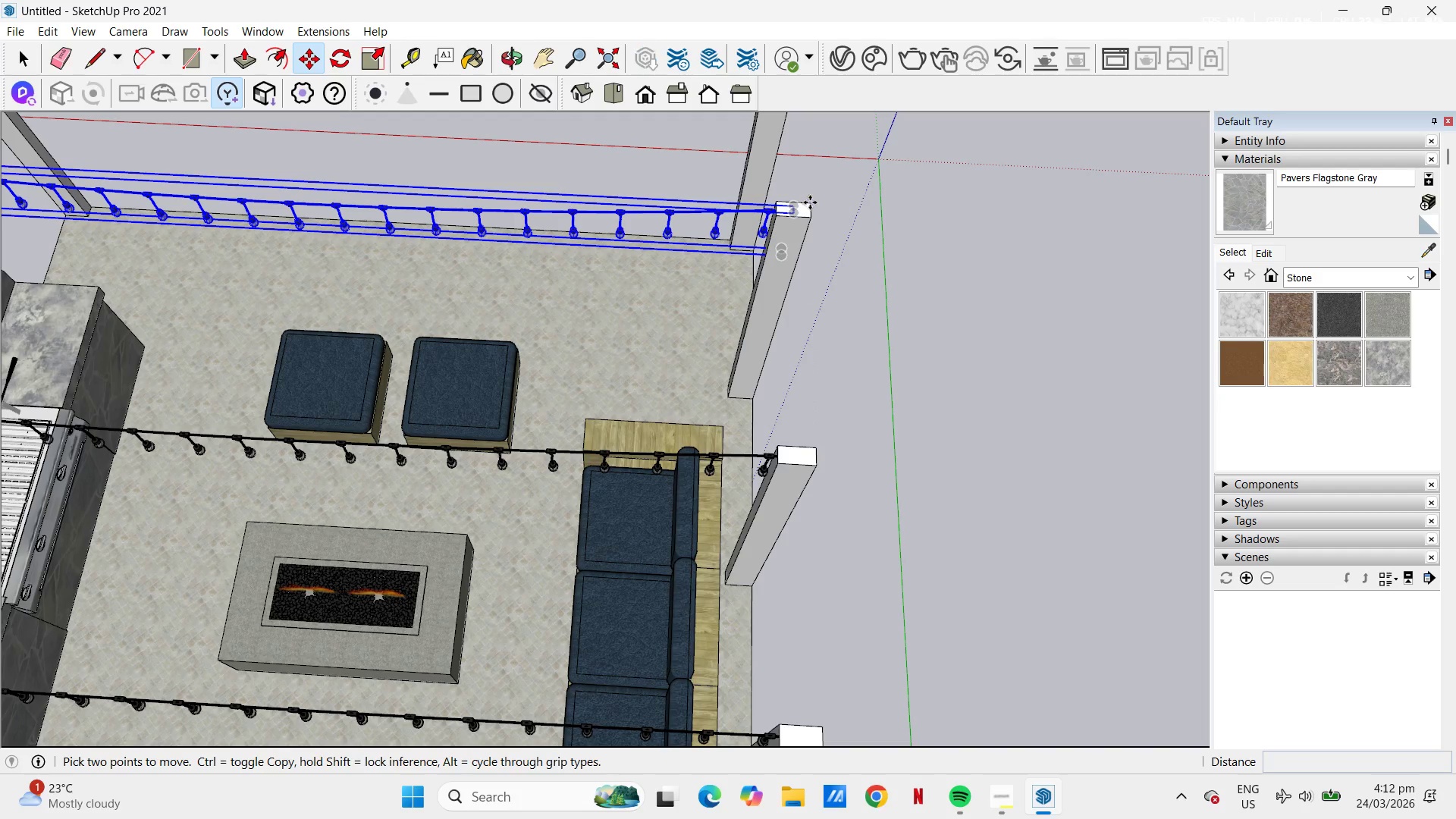 
key(Control+ControlLeft)
 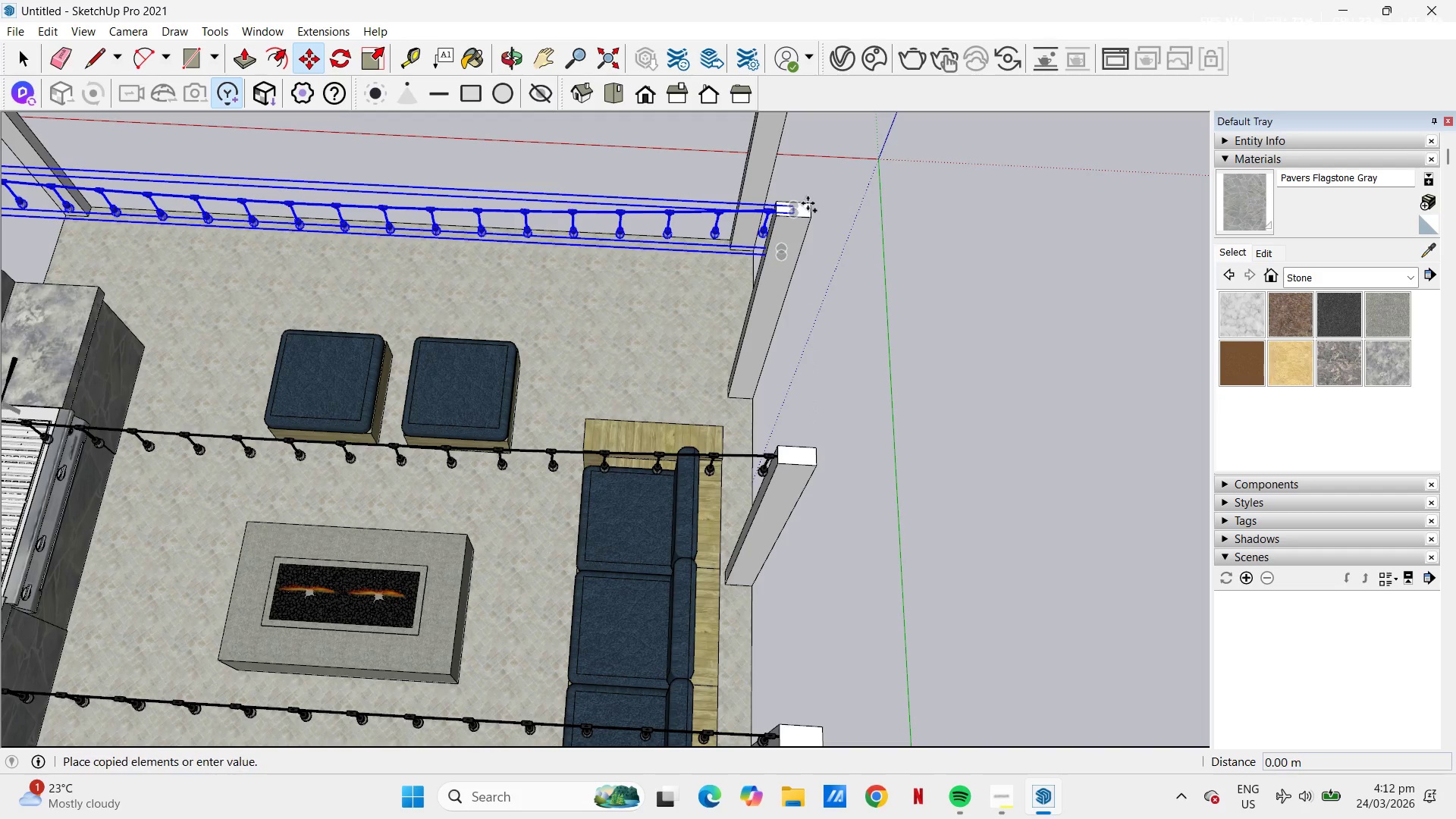 
scroll: coordinate [806, 280], scroll_direction: down, amount: 28.0
 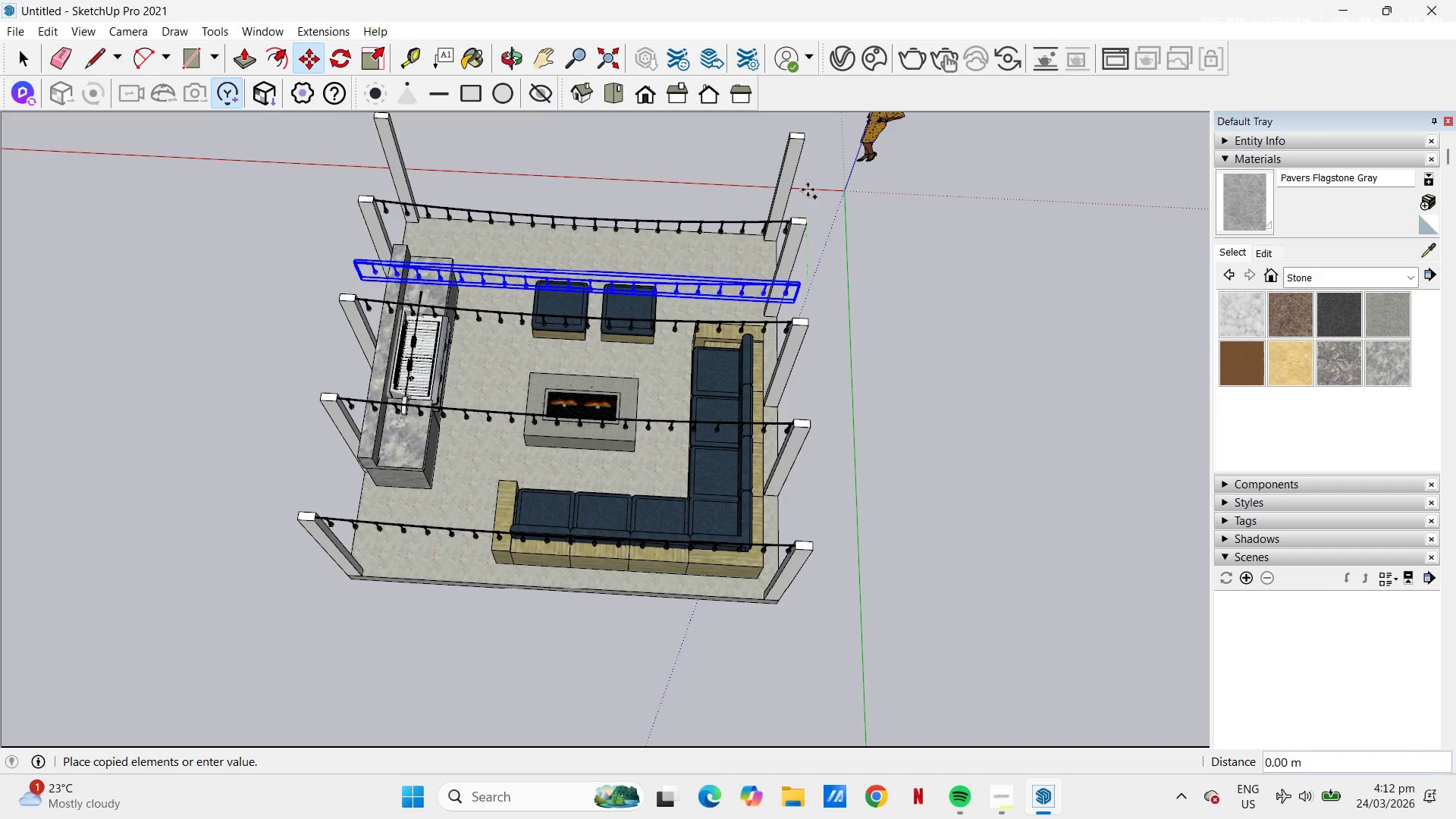 
scroll: coordinate [802, 140], scroll_direction: up, amount: 11.0
 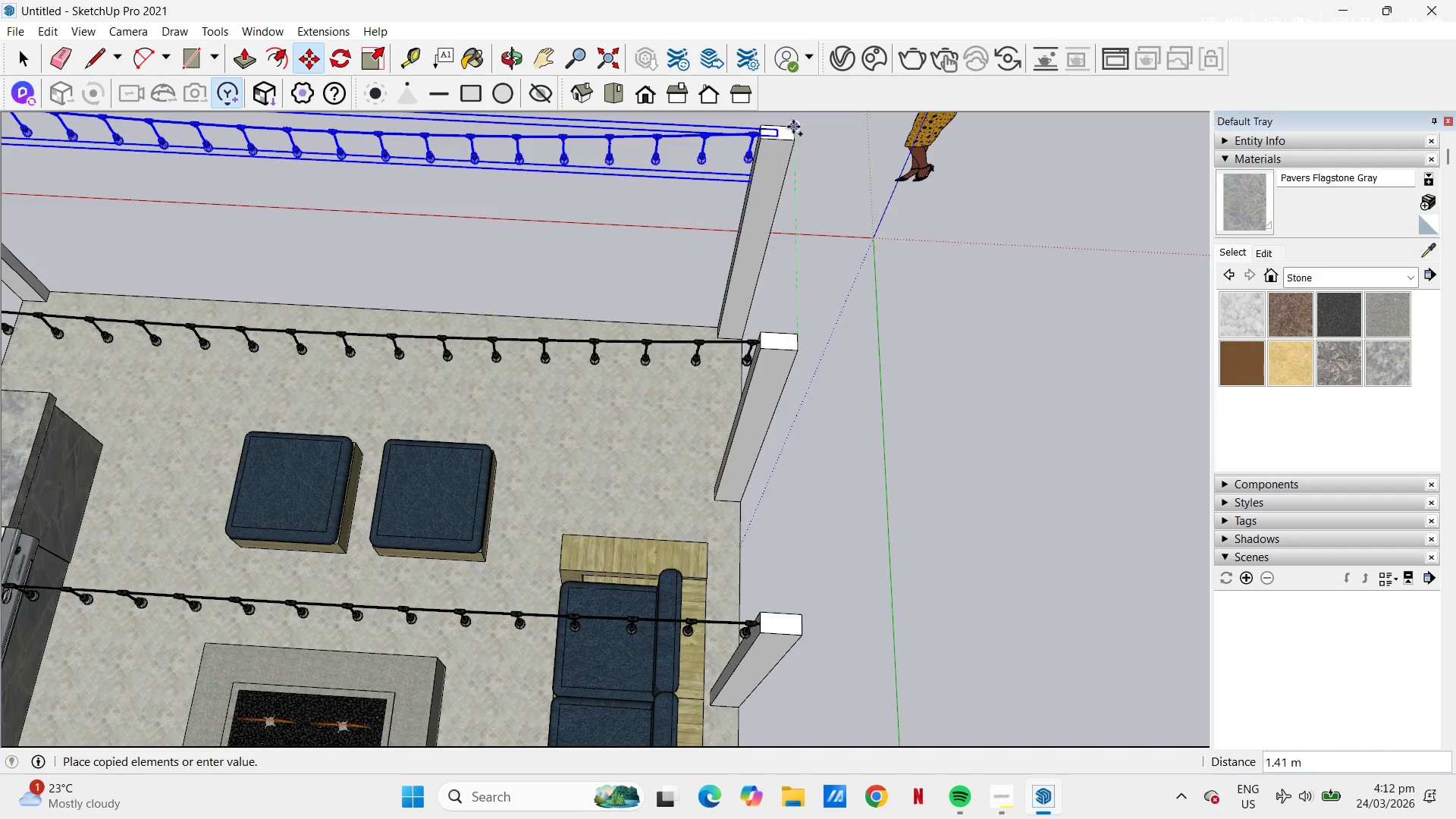 
left_click([793, 127])
 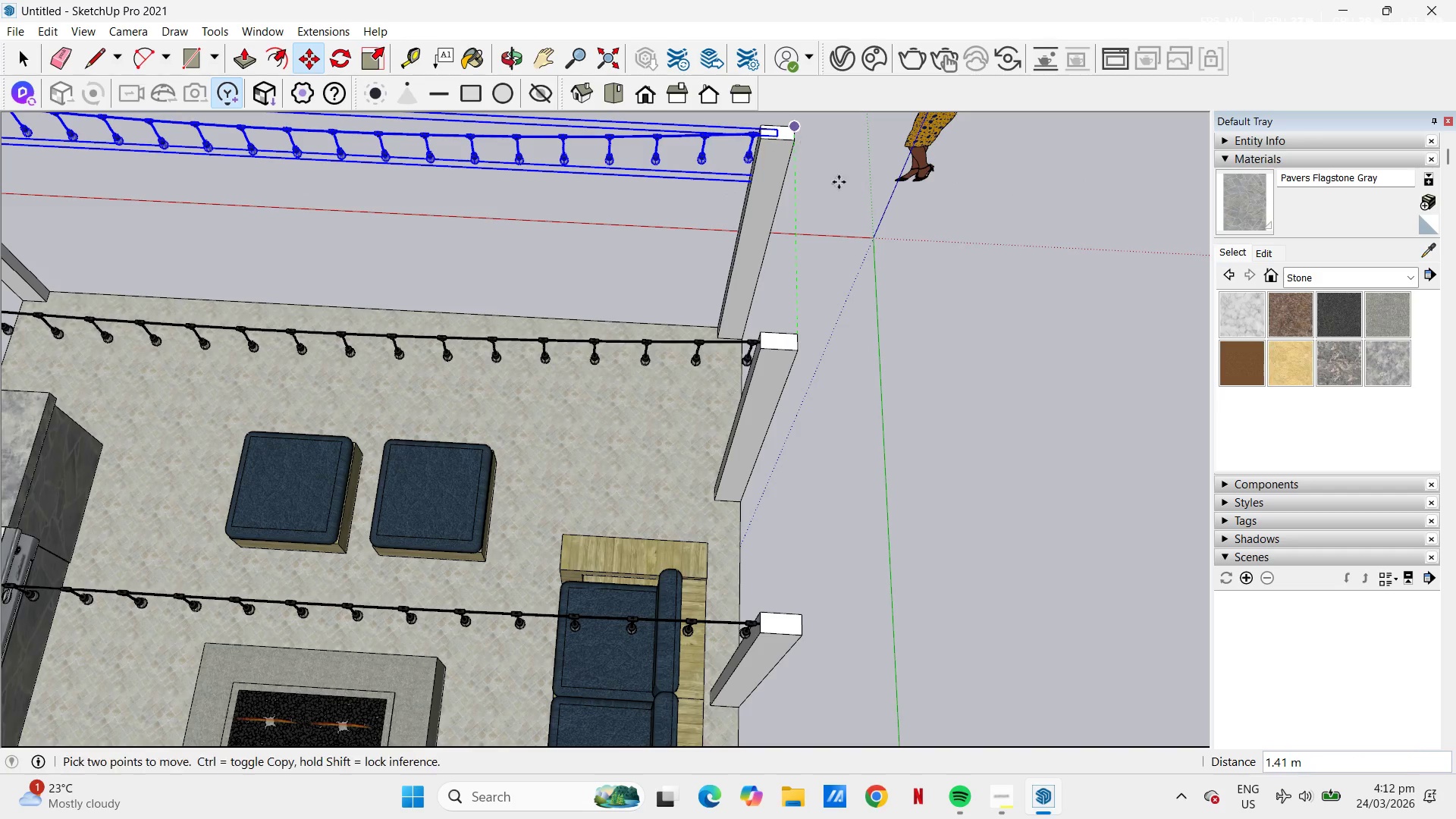 
key(Space)
 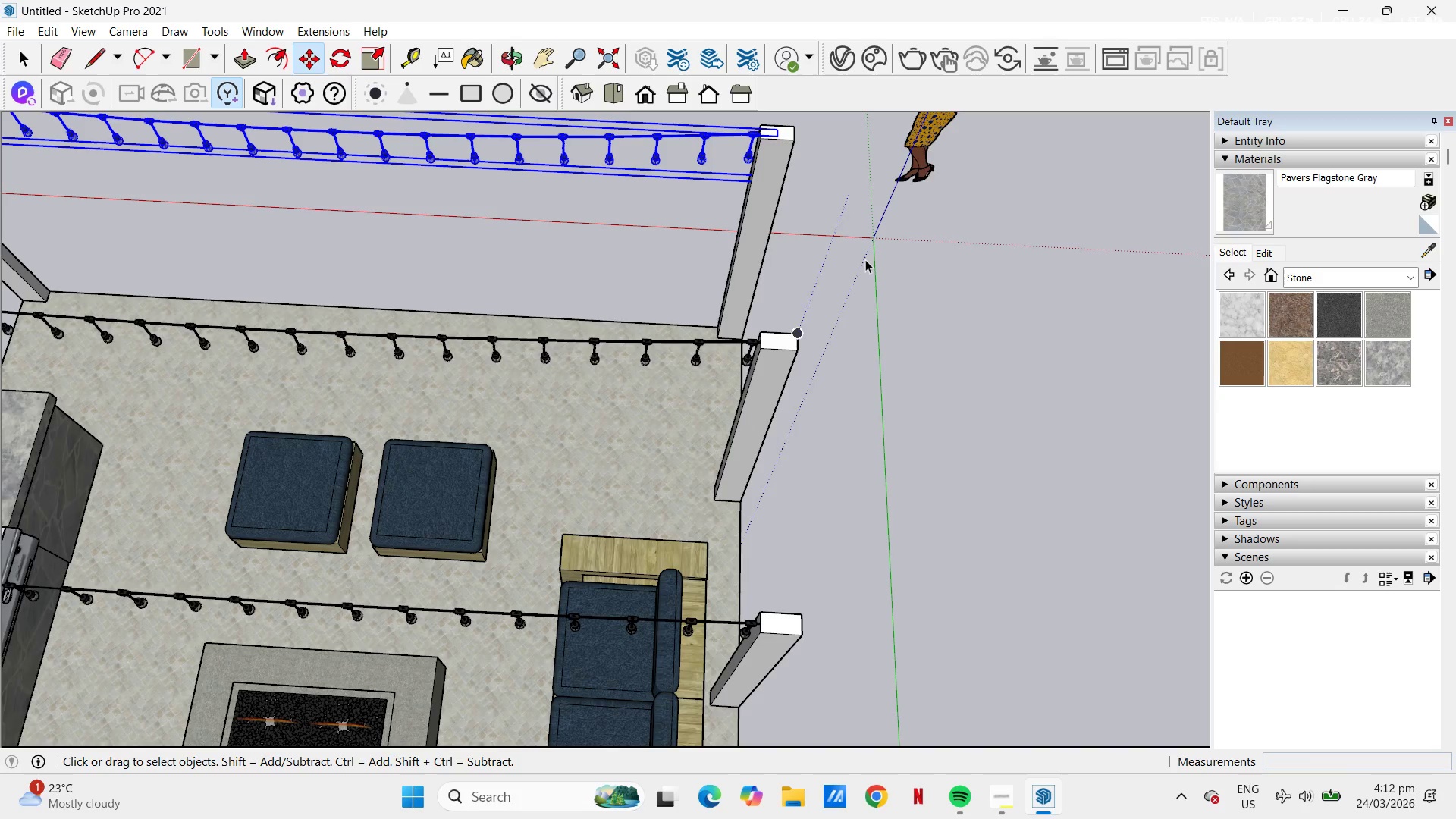 
left_click([865, 261])
 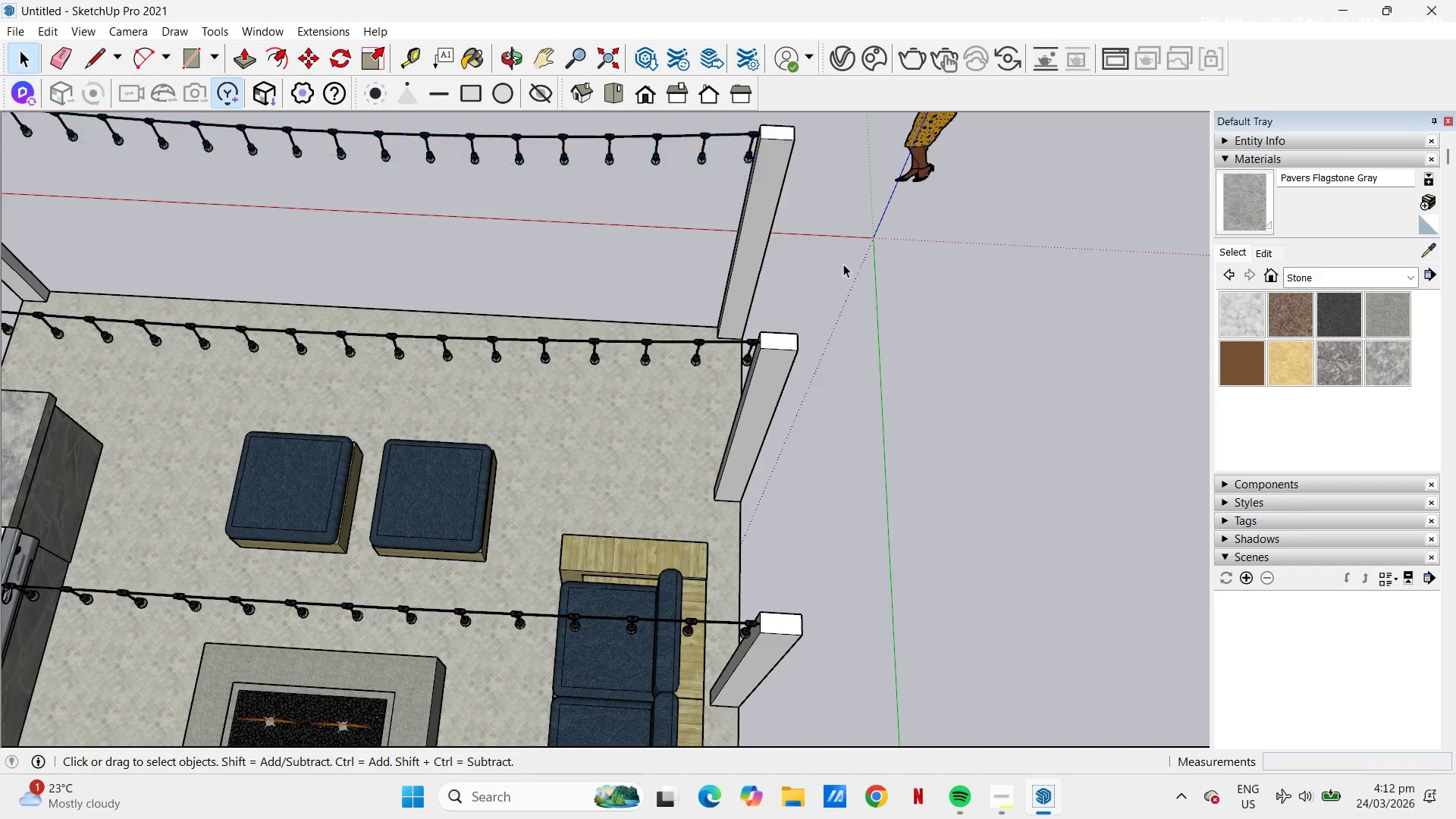 
scroll: coordinate [779, 433], scroll_direction: down, amount: 18.0
 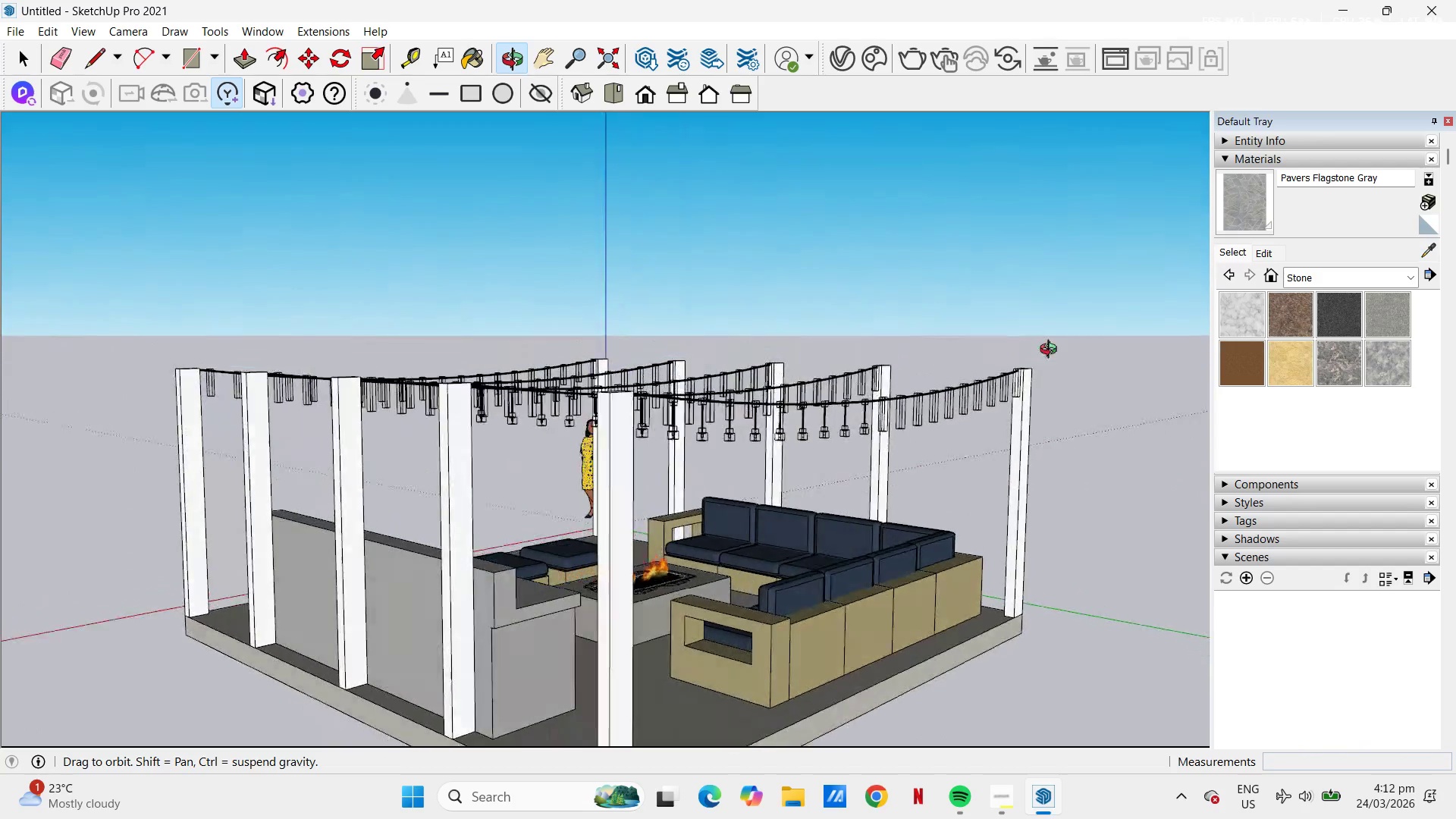 
left_click_drag(start_coordinate=[1069, 490], to_coordinate=[1073, 492])
 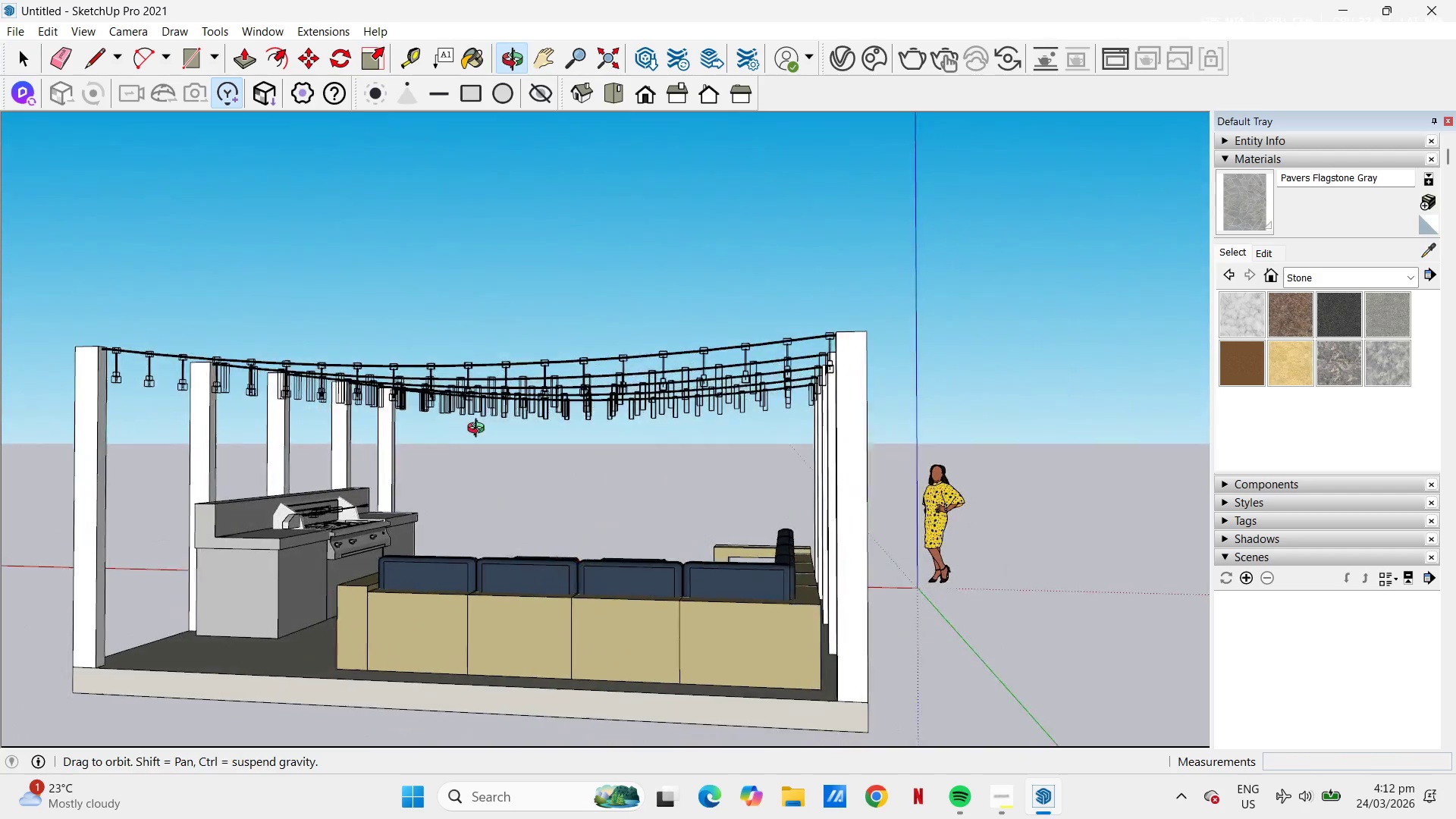 
scroll: coordinate [833, 450], scroll_direction: down, amount: 1.0
 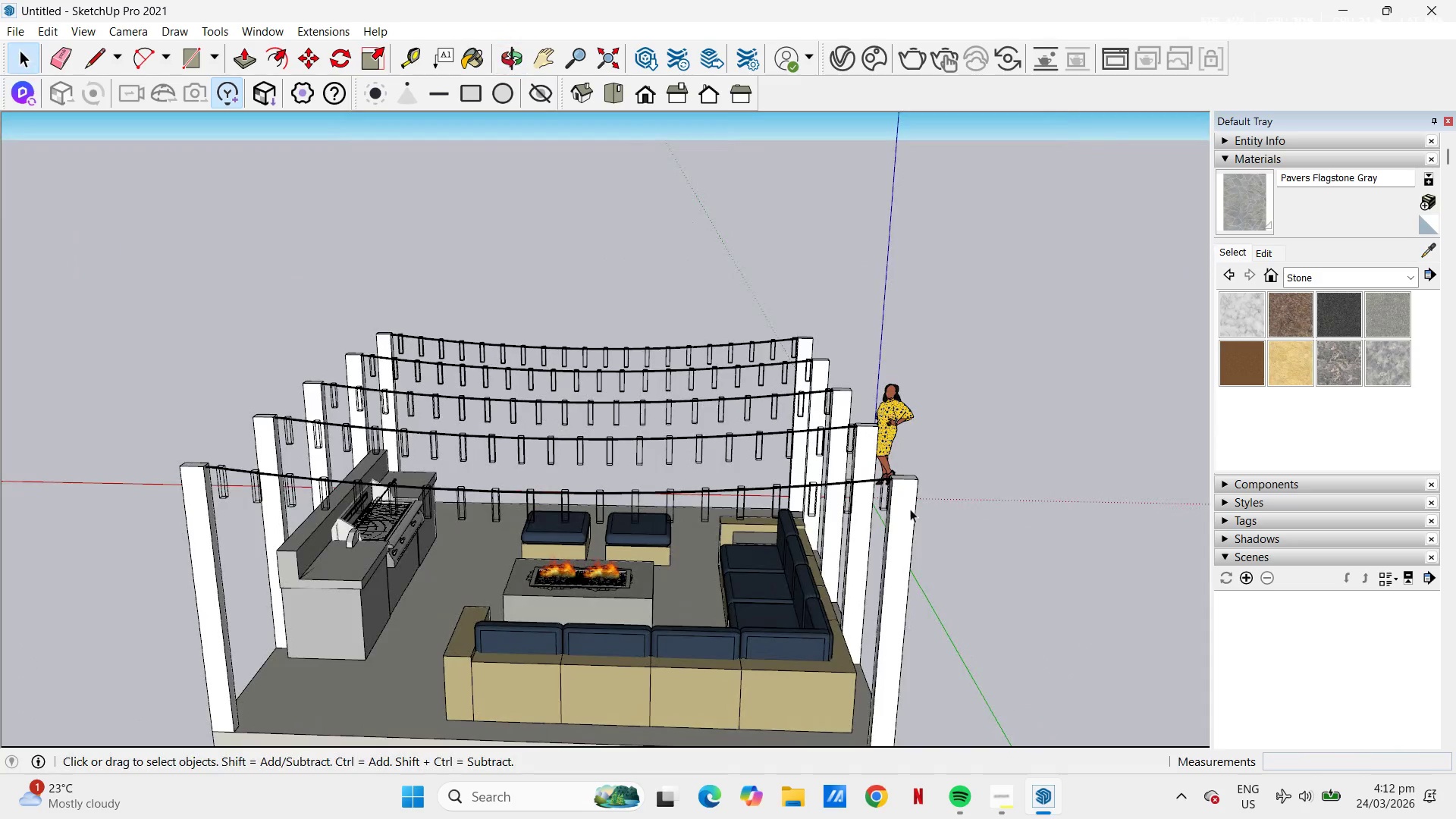 
key(Space)
 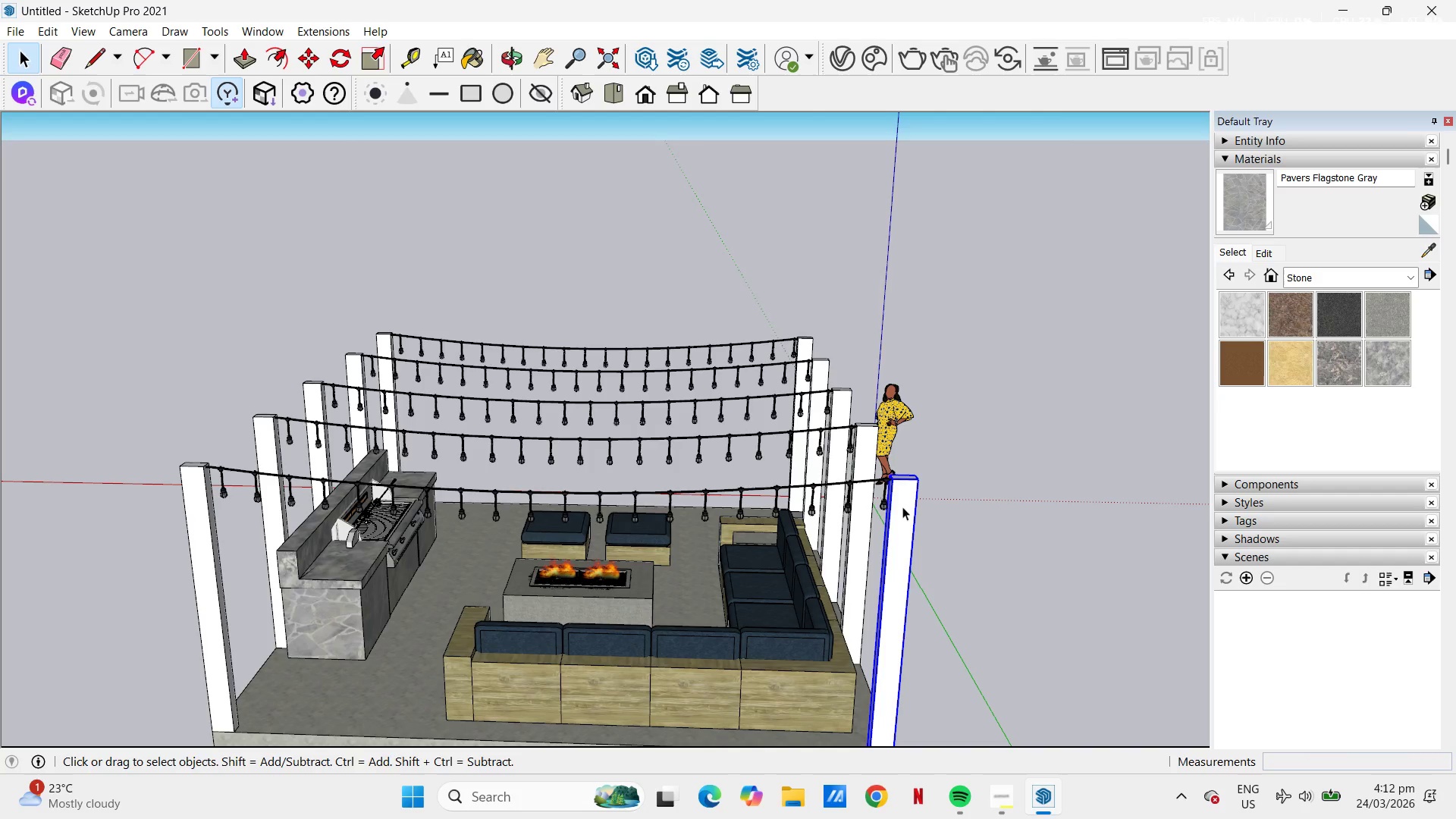 
scroll: coordinate [859, 469], scroll_direction: down, amount: 1.0
 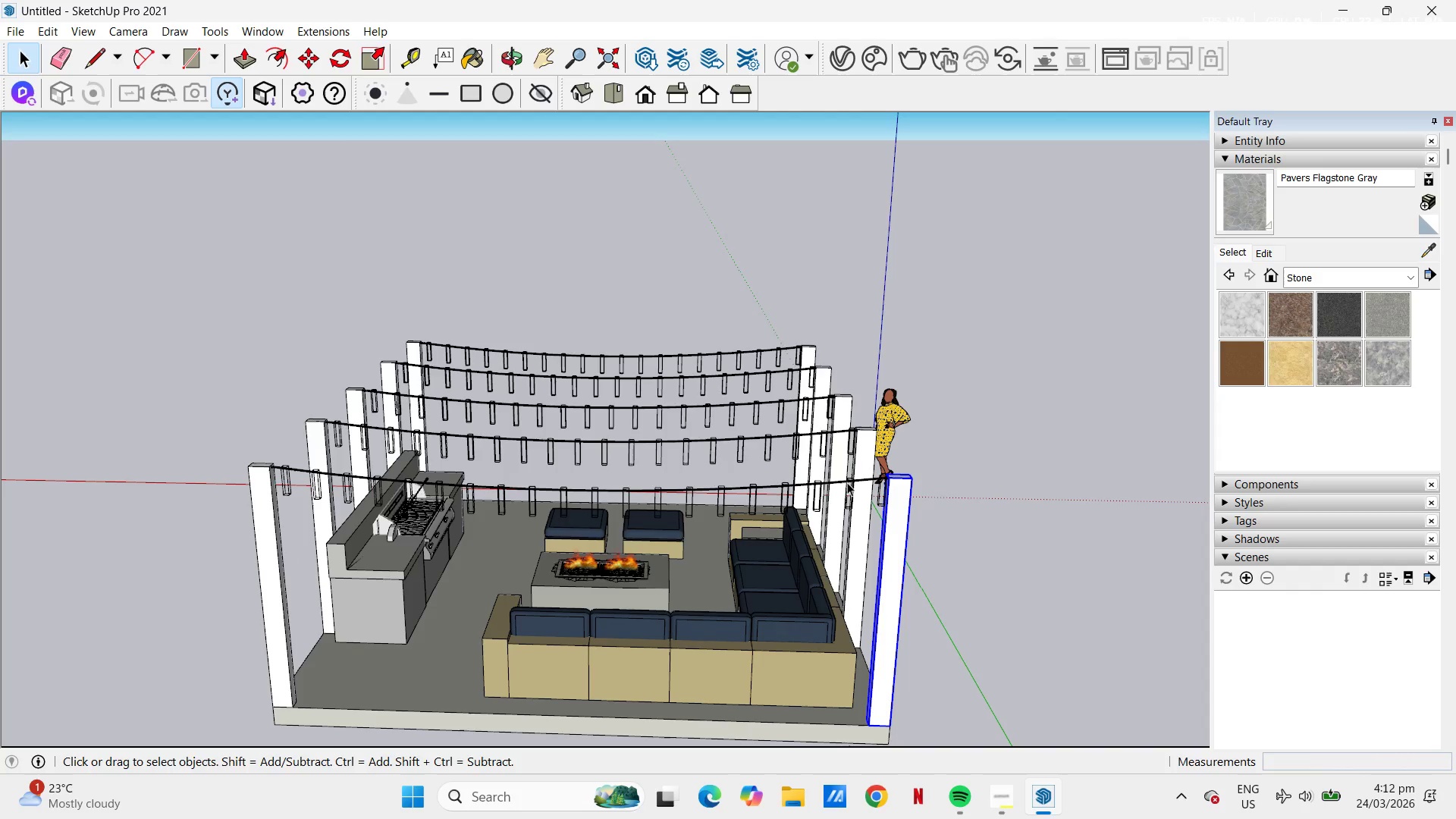 
key(Control+C)
 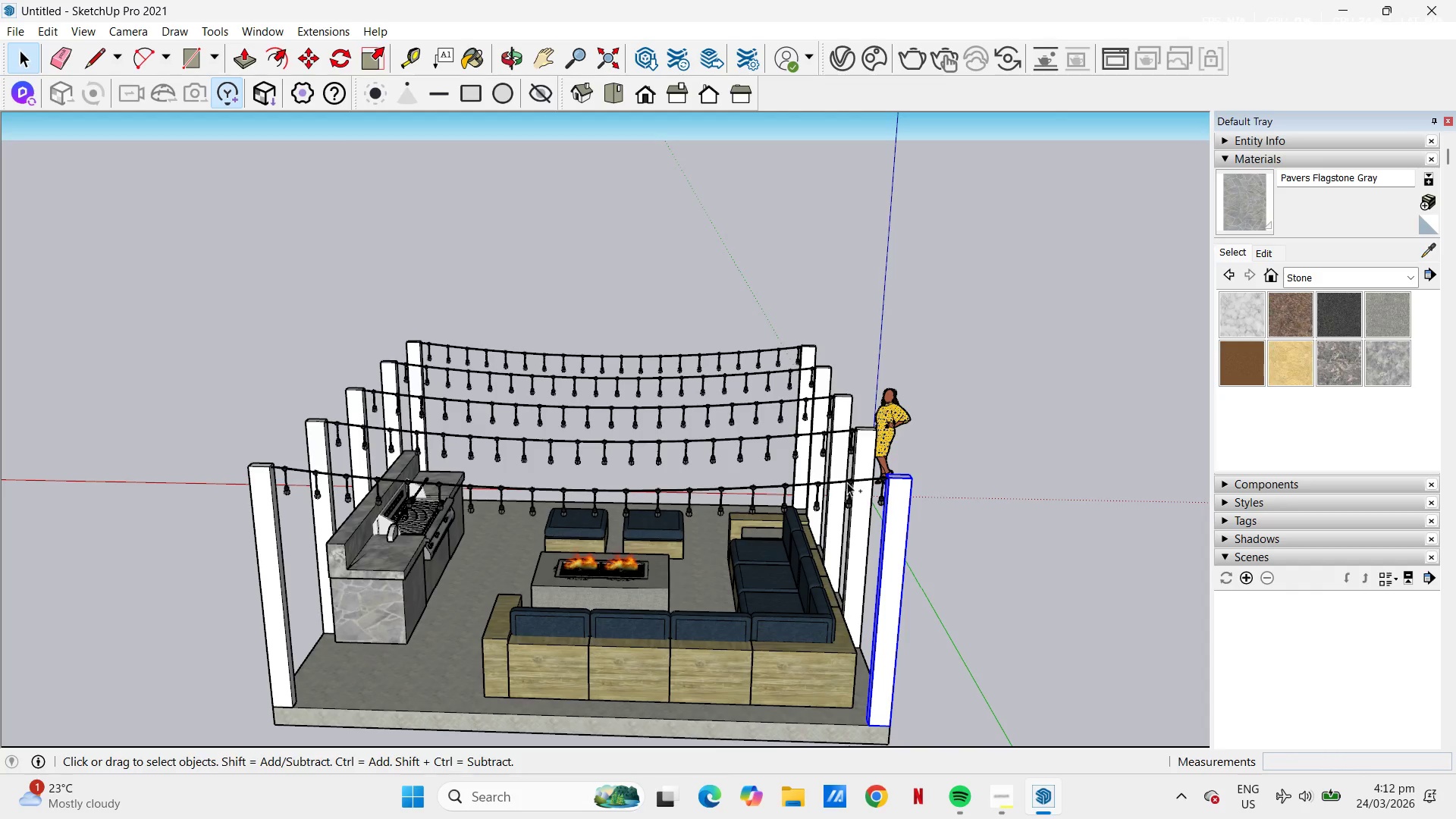 
key(Control+V)
 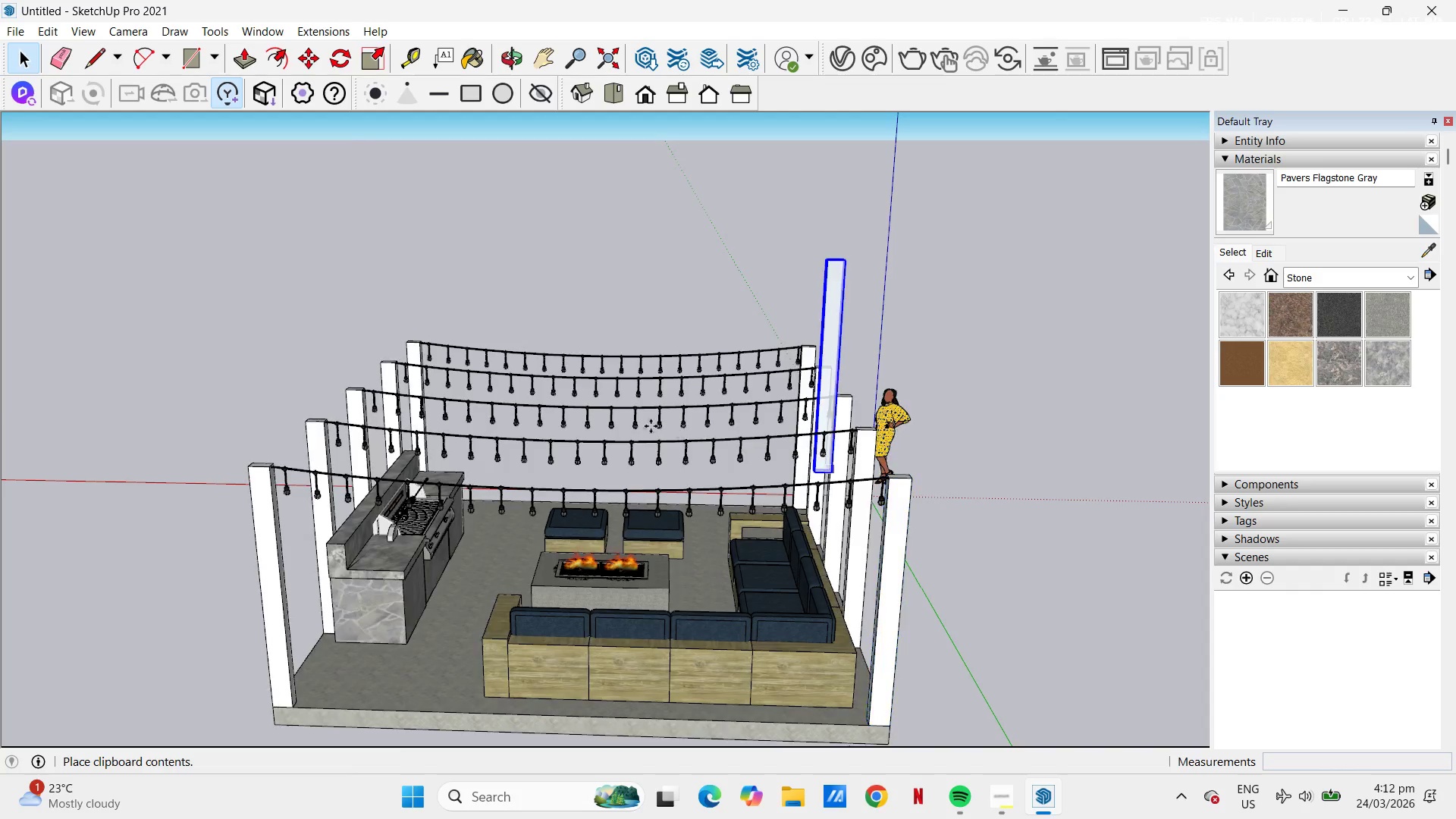 
scroll: coordinate [595, 403], scroll_direction: down, amount: 6.0
 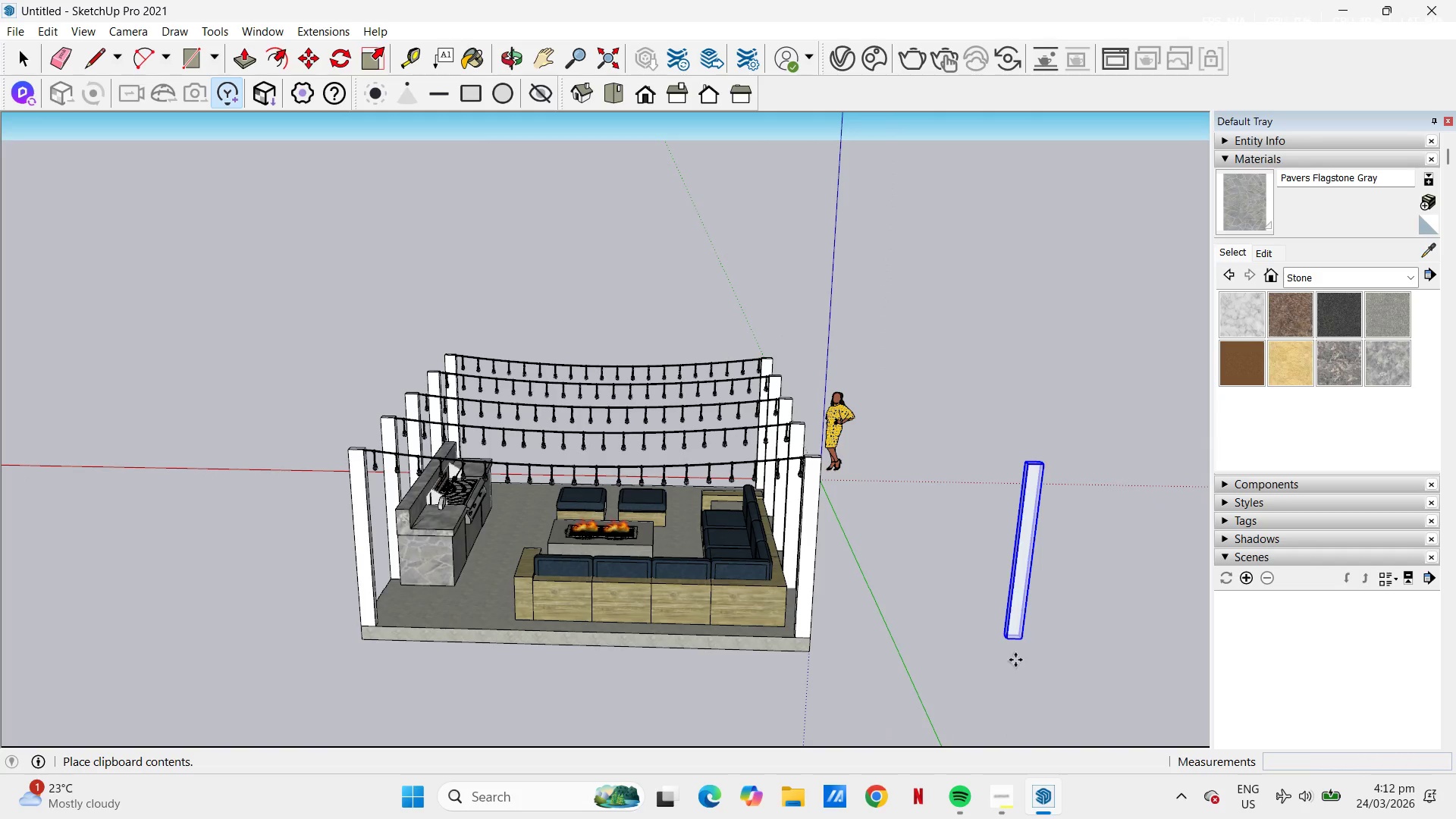 
left_click([1009, 661])
 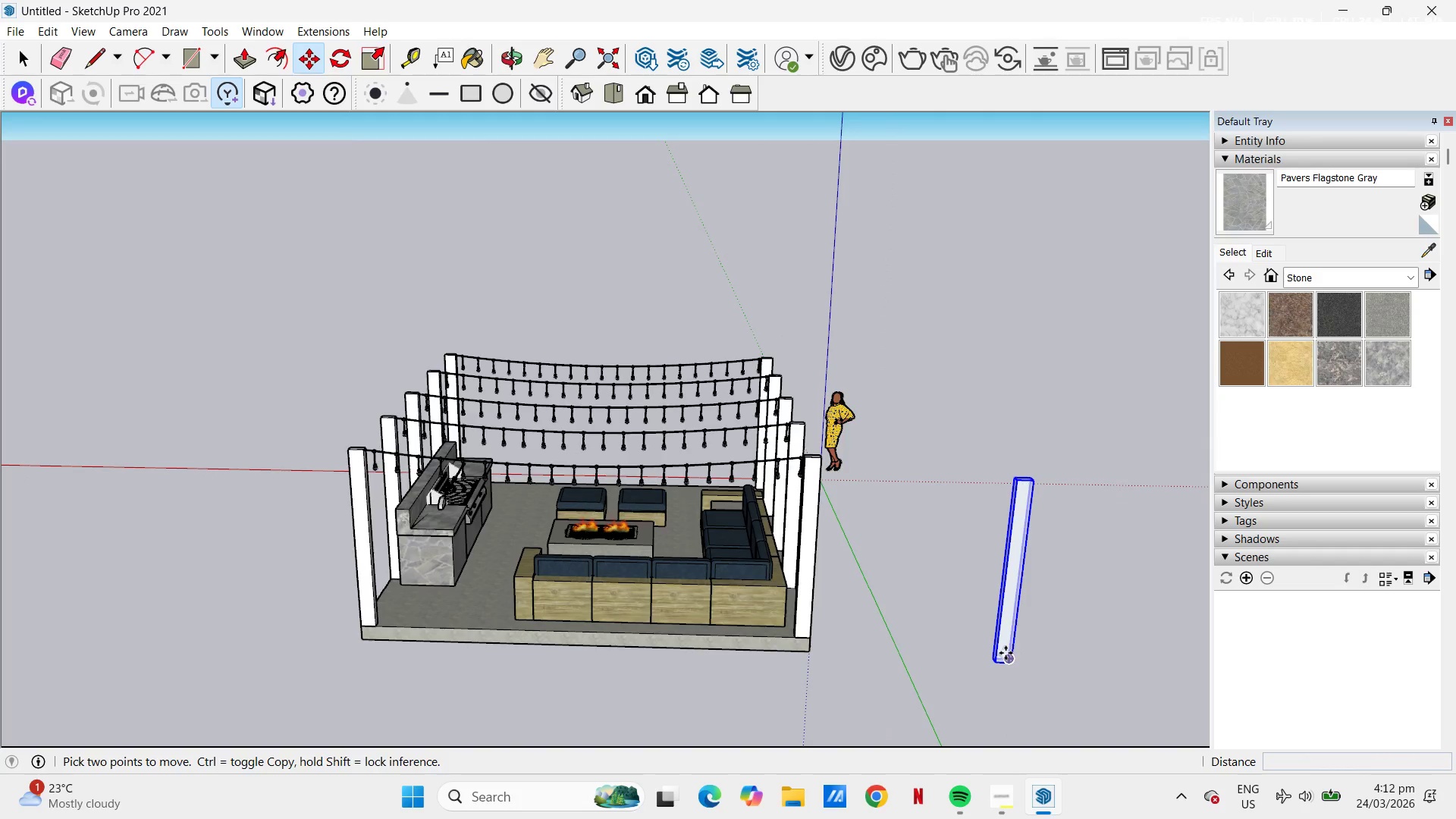 
scroll: coordinate [1008, 651], scroll_direction: up, amount: 5.0
 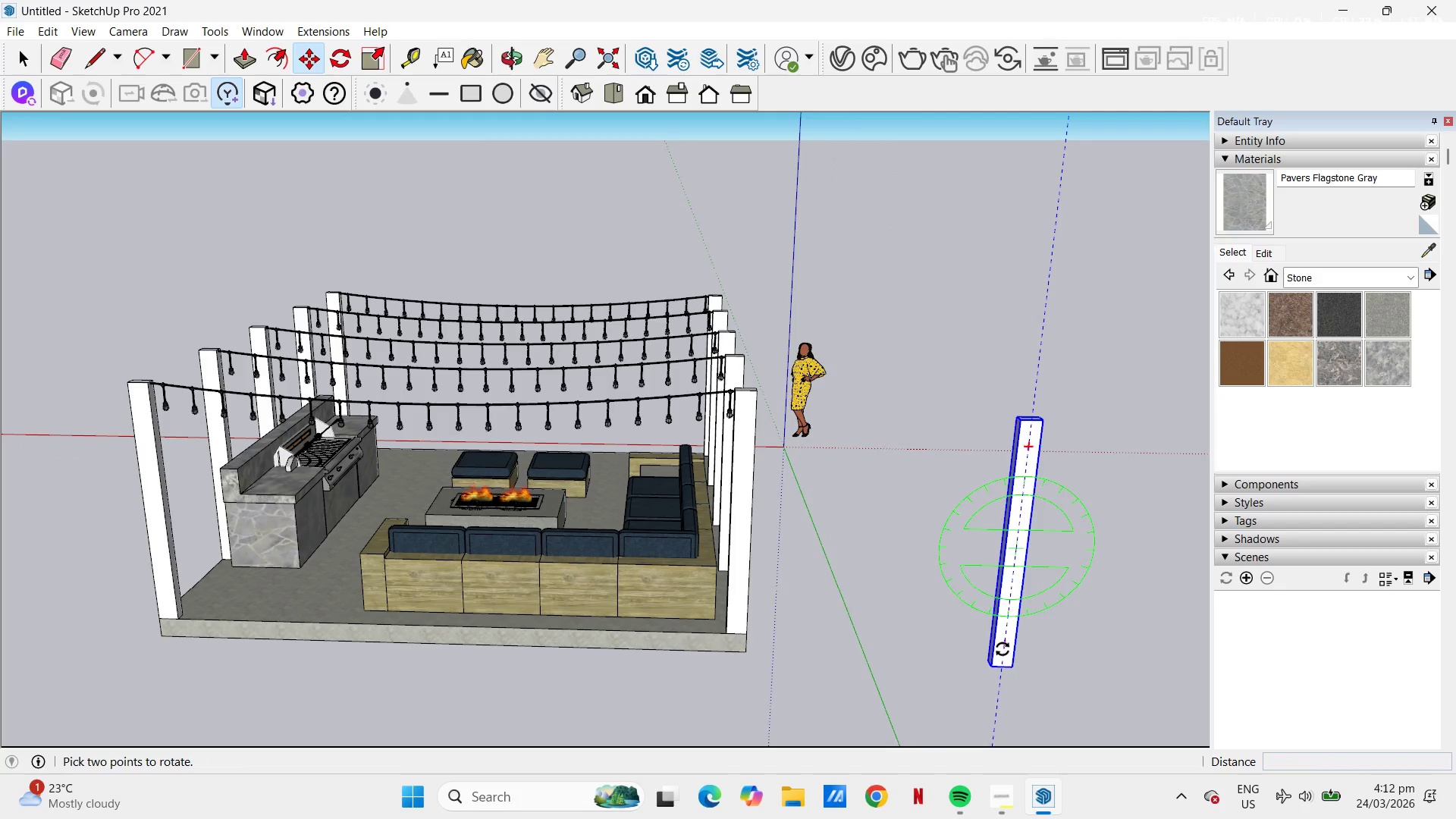 
left_click_drag(start_coordinate=[1003, 649], to_coordinate=[1006, 647])
 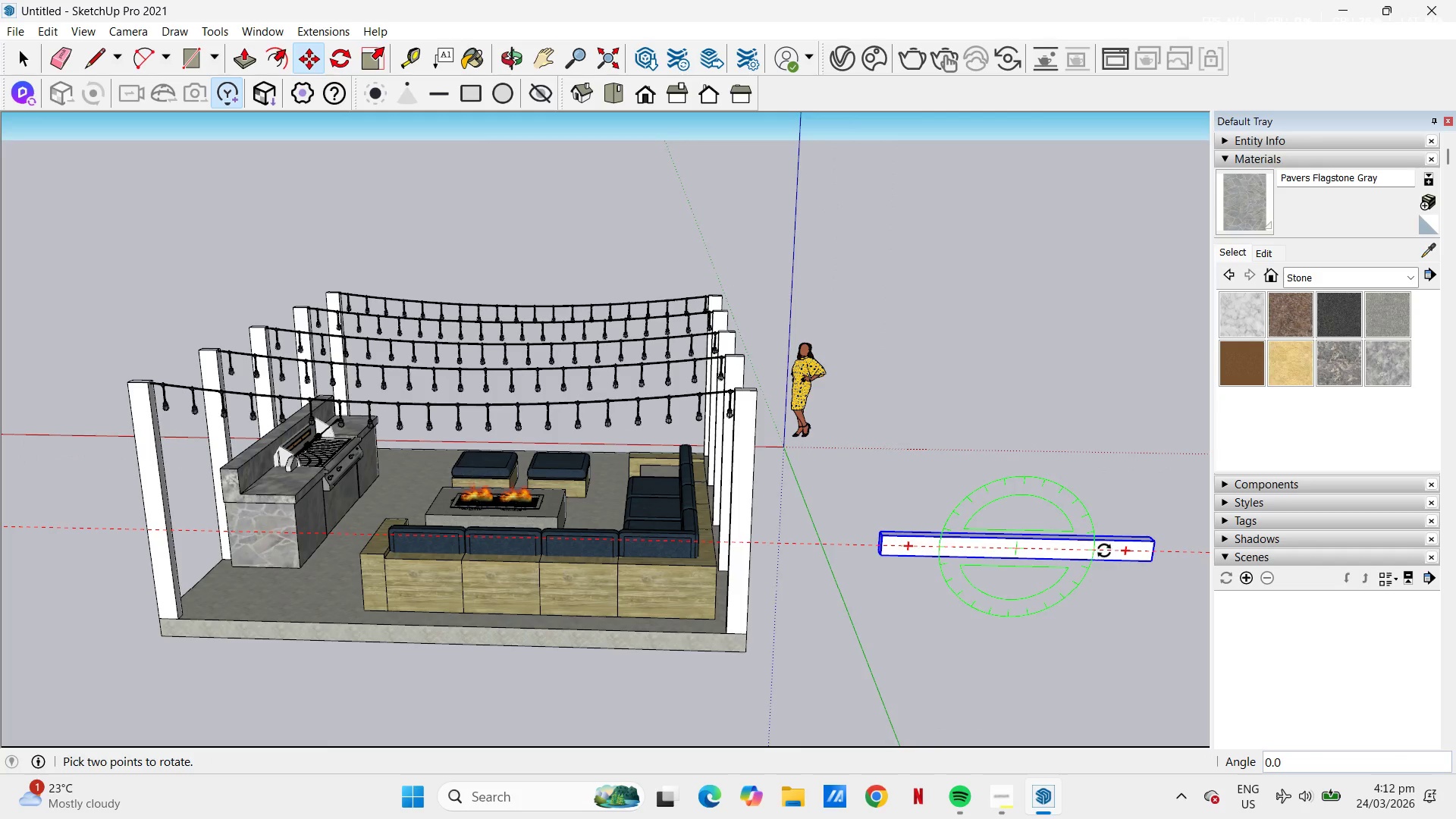 
left_click([1104, 551])
 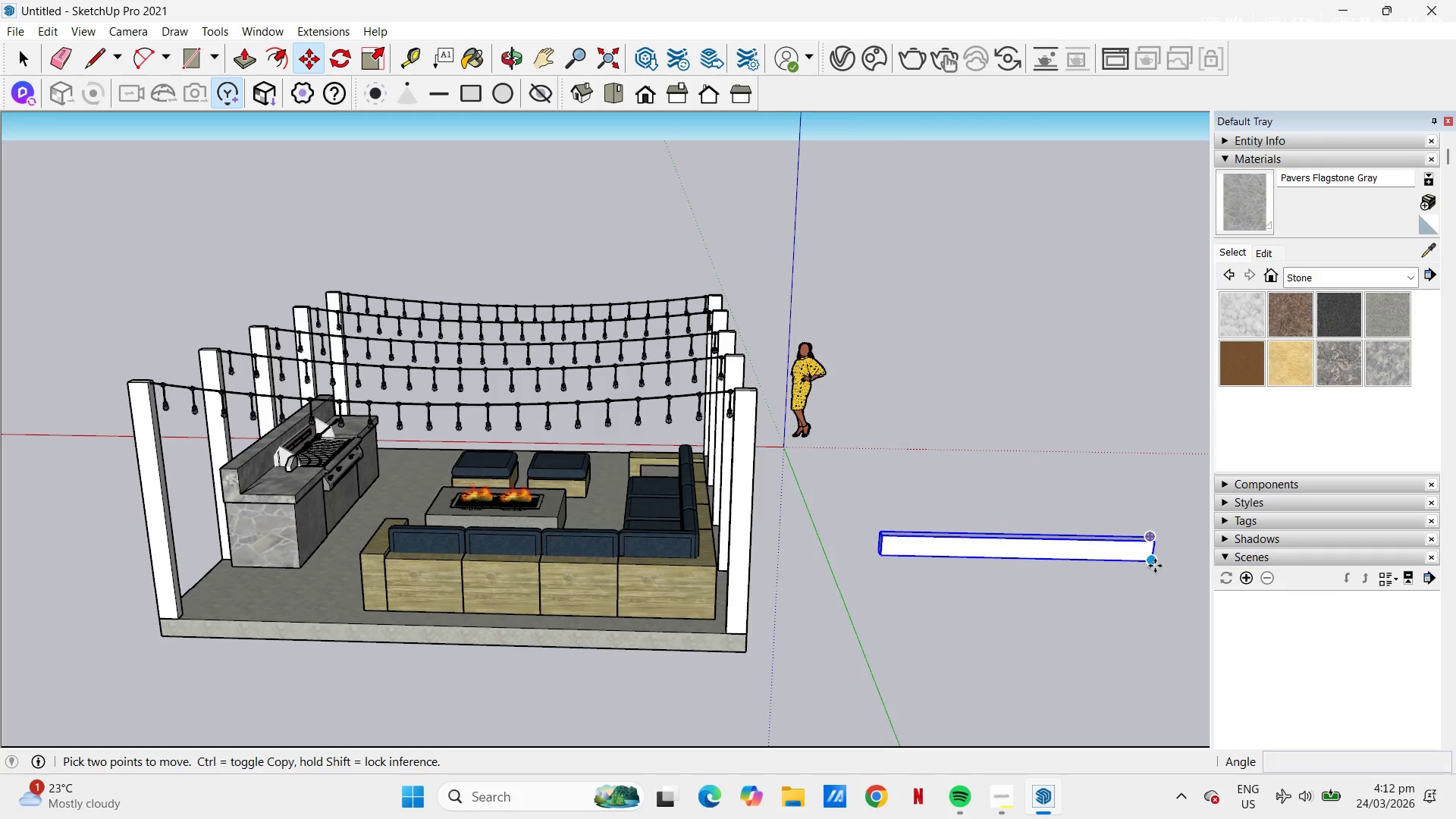 
scroll: coordinate [764, 383], scroll_direction: up, amount: 6.0
 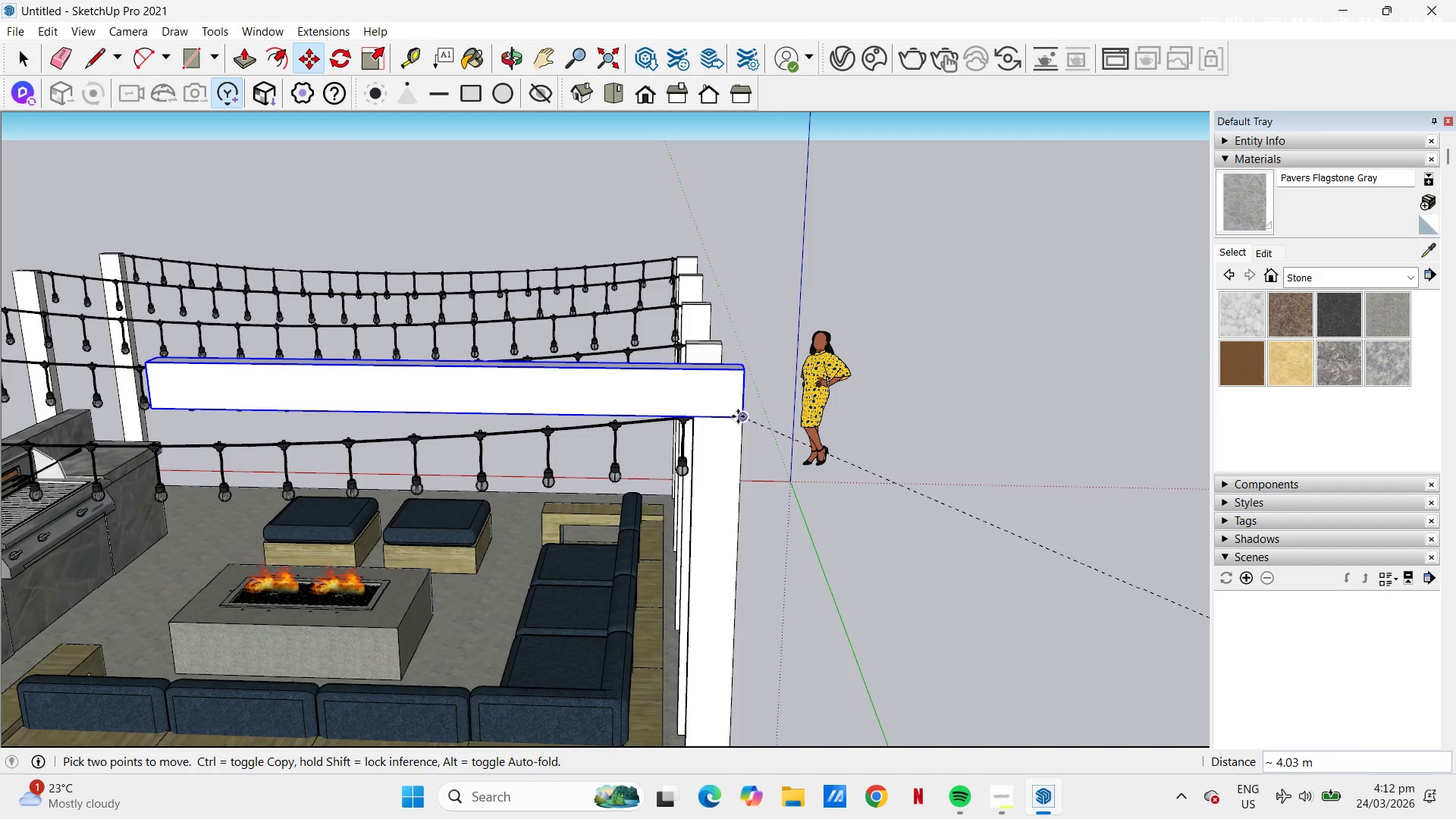 
left_click([741, 415])
 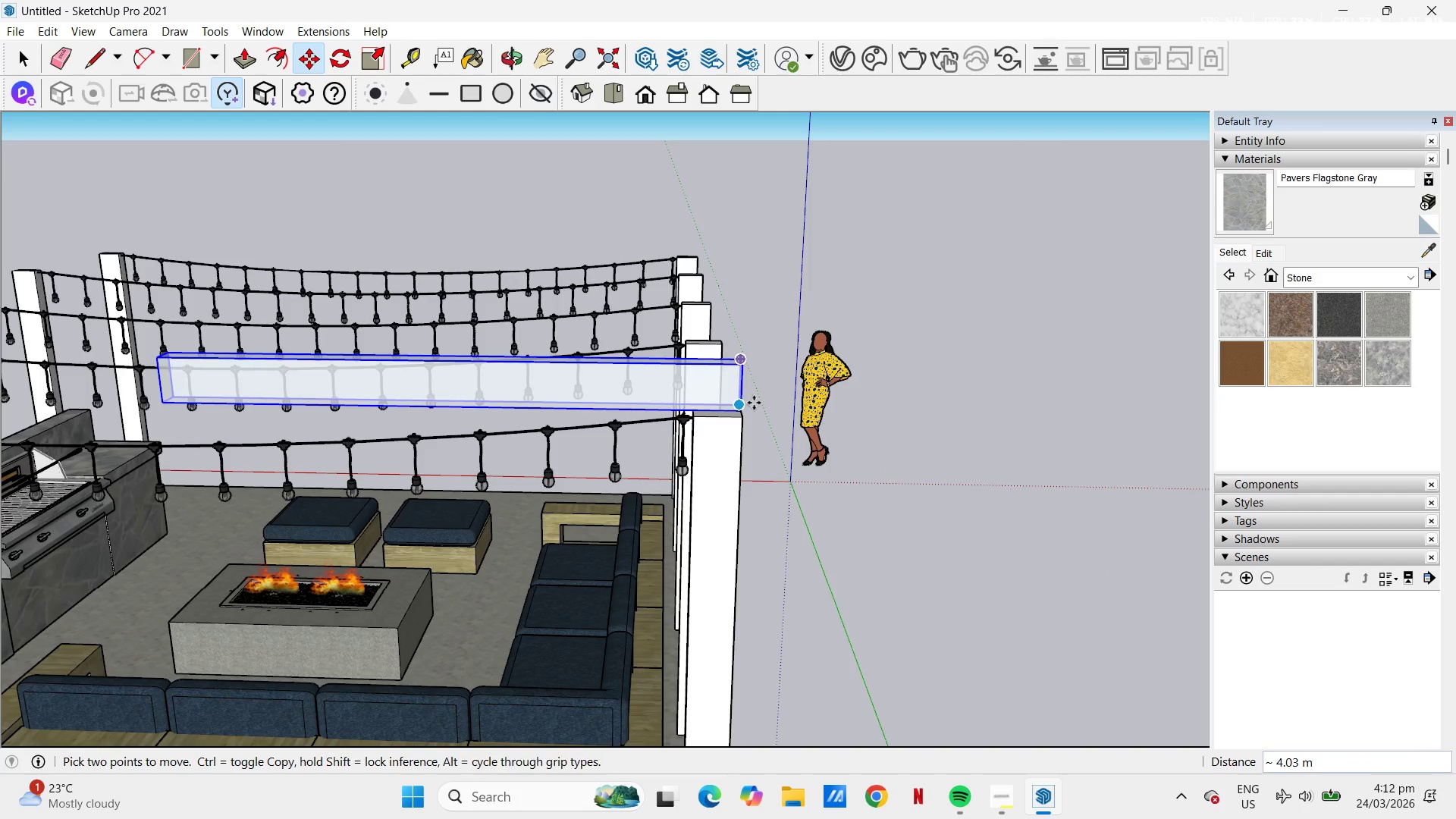 
scroll: coordinate [754, 403], scroll_direction: up, amount: 1.0
 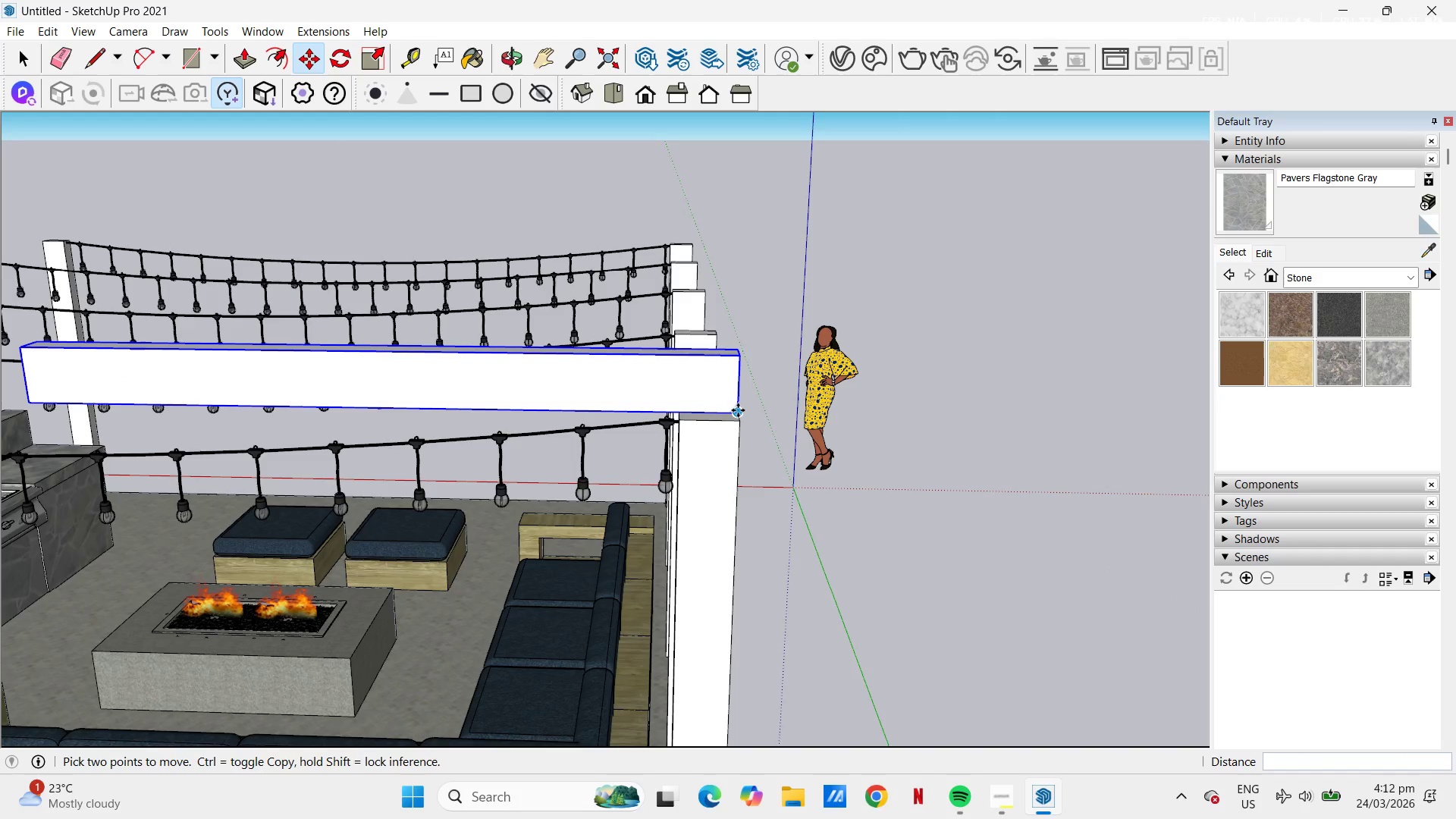 
left_click([738, 410])
 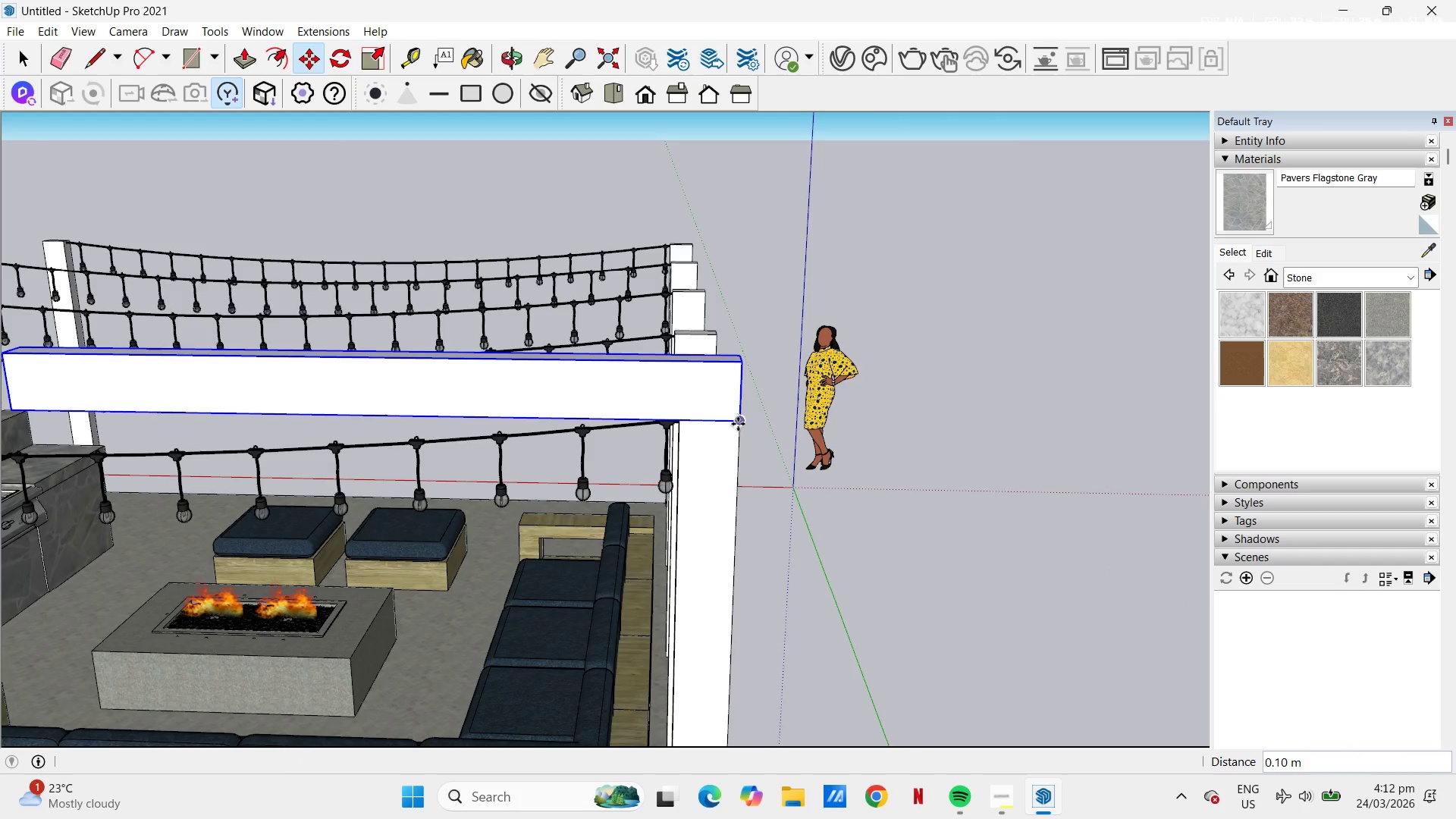 
scroll: coordinate [809, 411], scroll_direction: down, amount: 11.0
 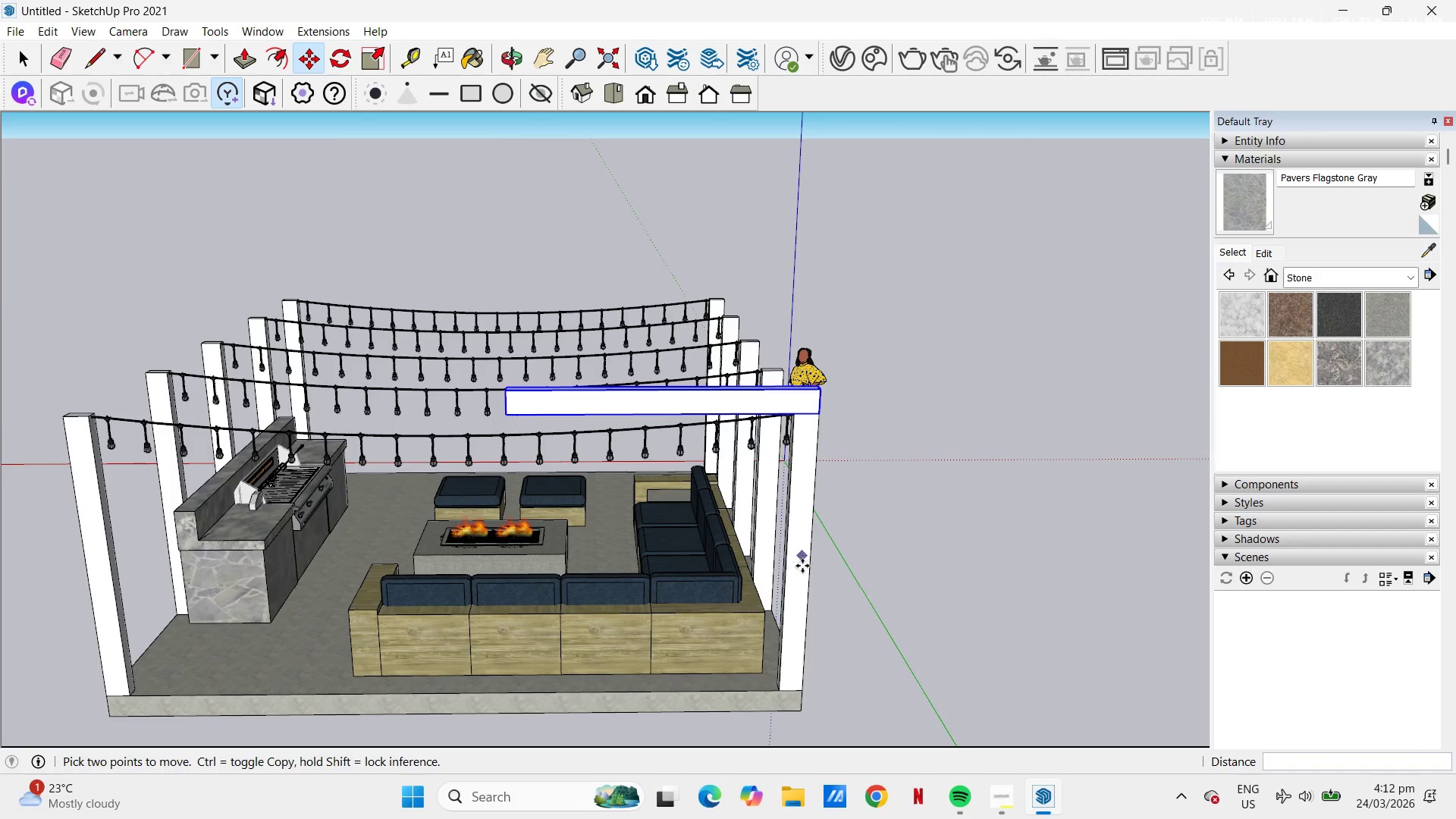 
key(Space)
 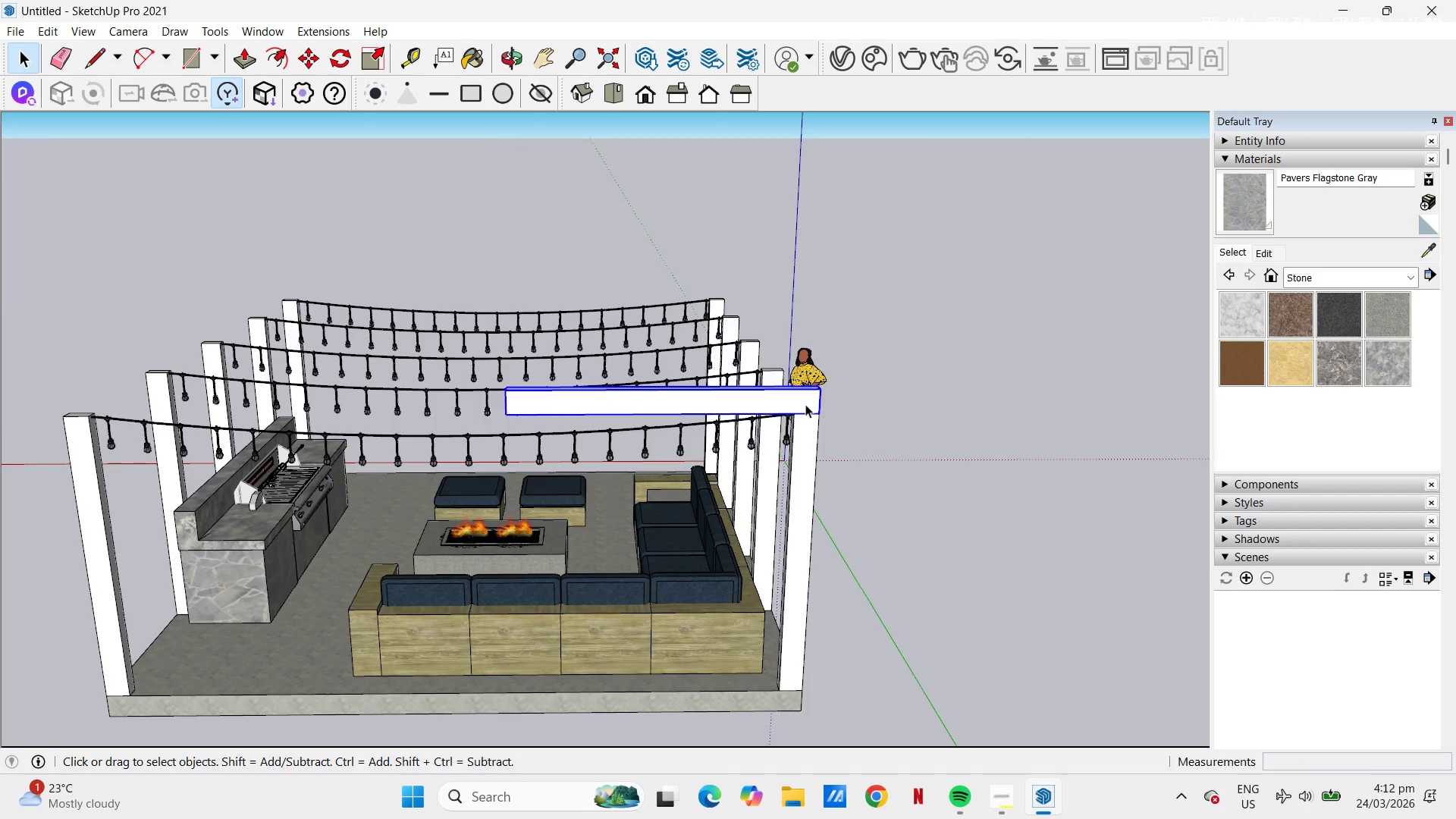 
left_click([806, 404])
 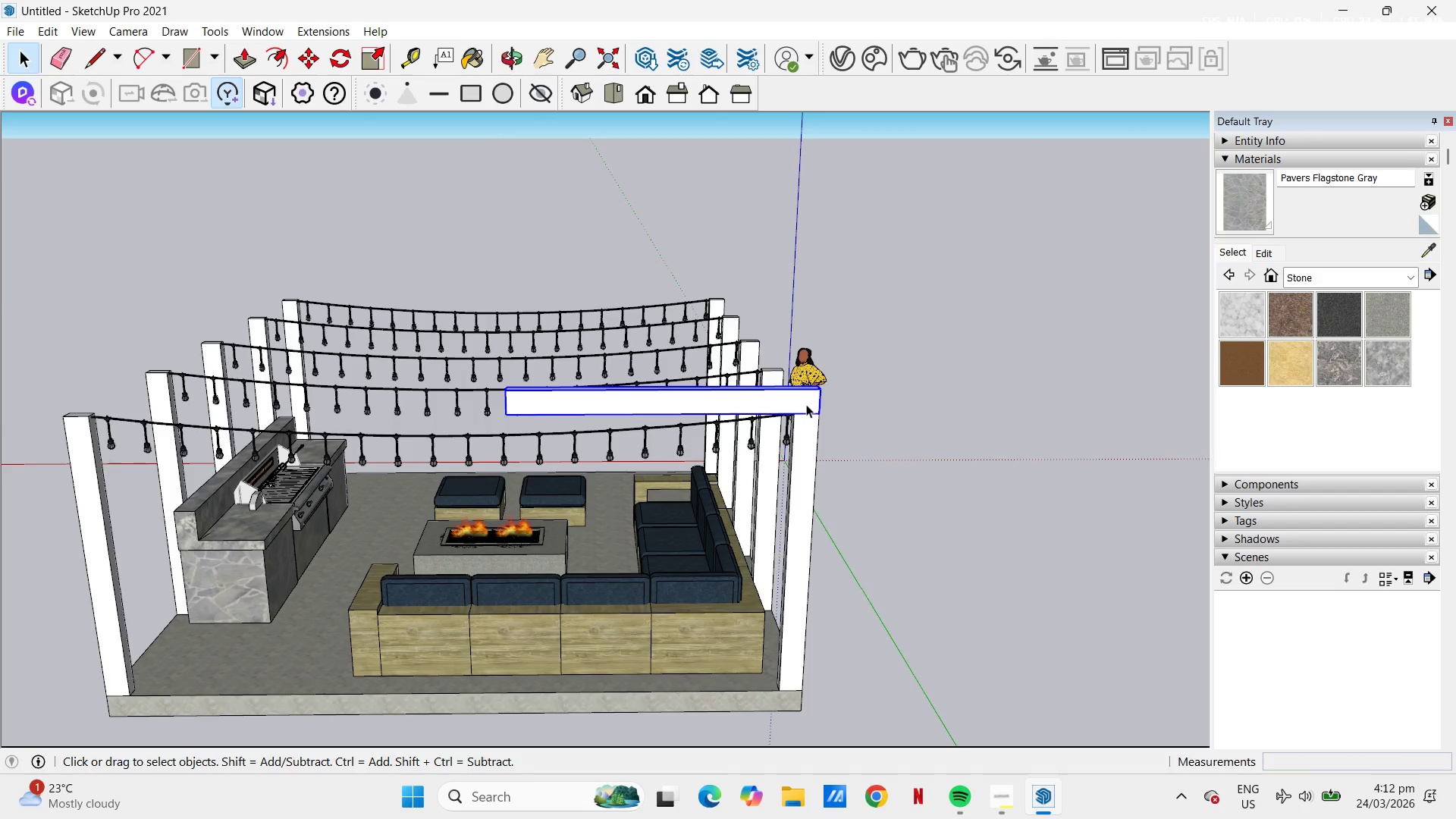 
hold_key(key=ControlLeft, duration=0.55)
 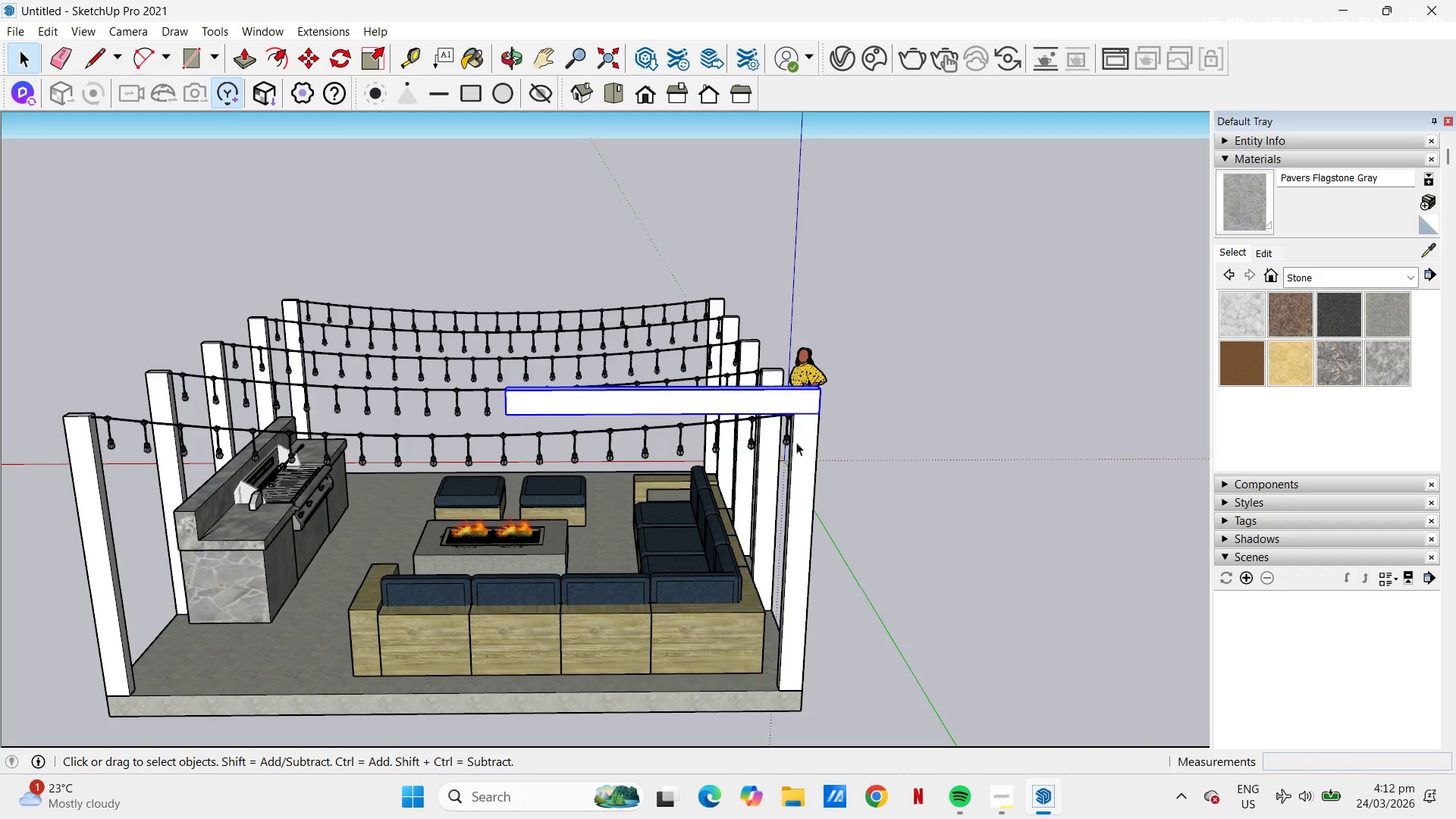 
hold_key(key=C, duration=25.72)
 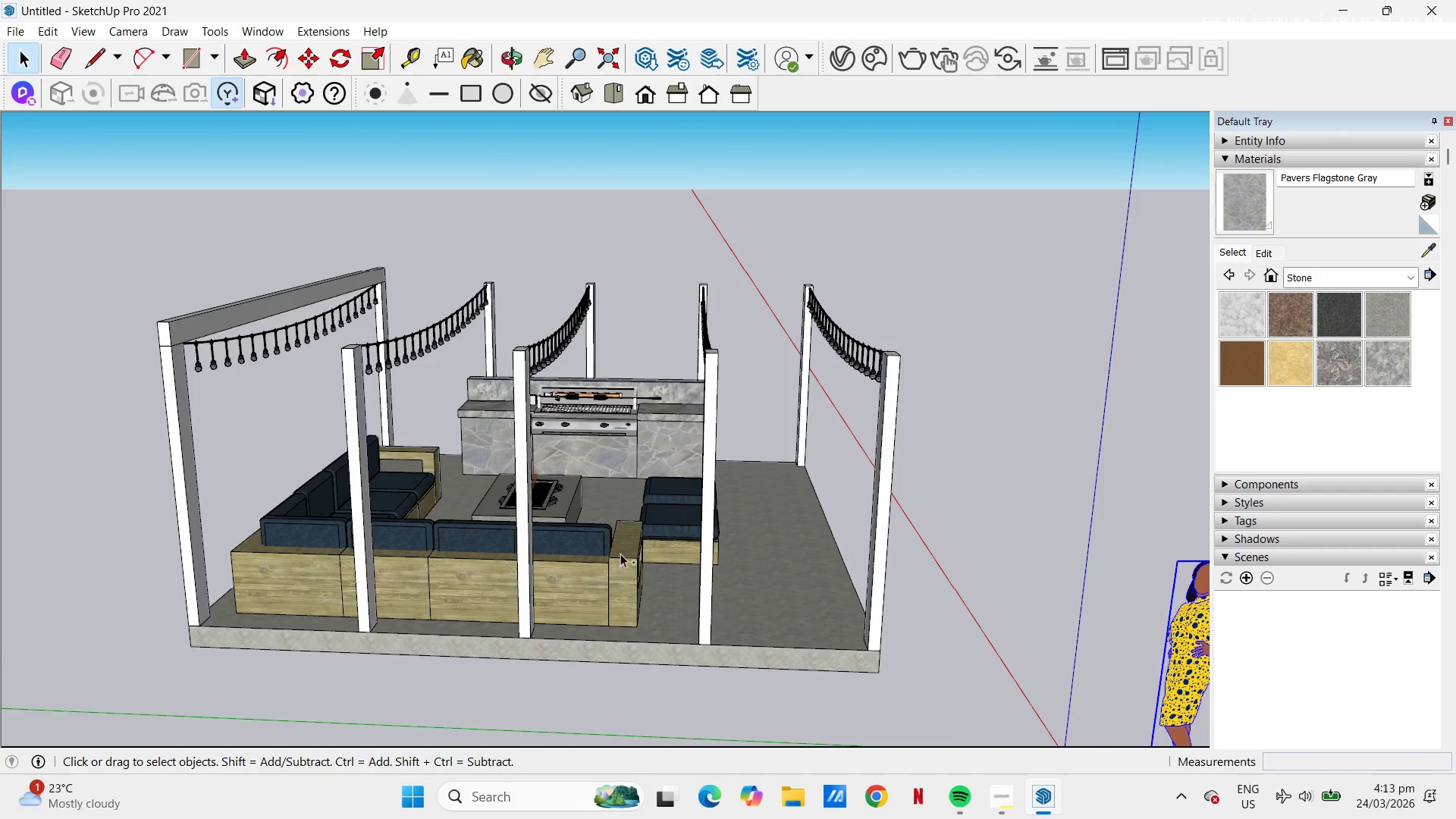 
key(Space)
 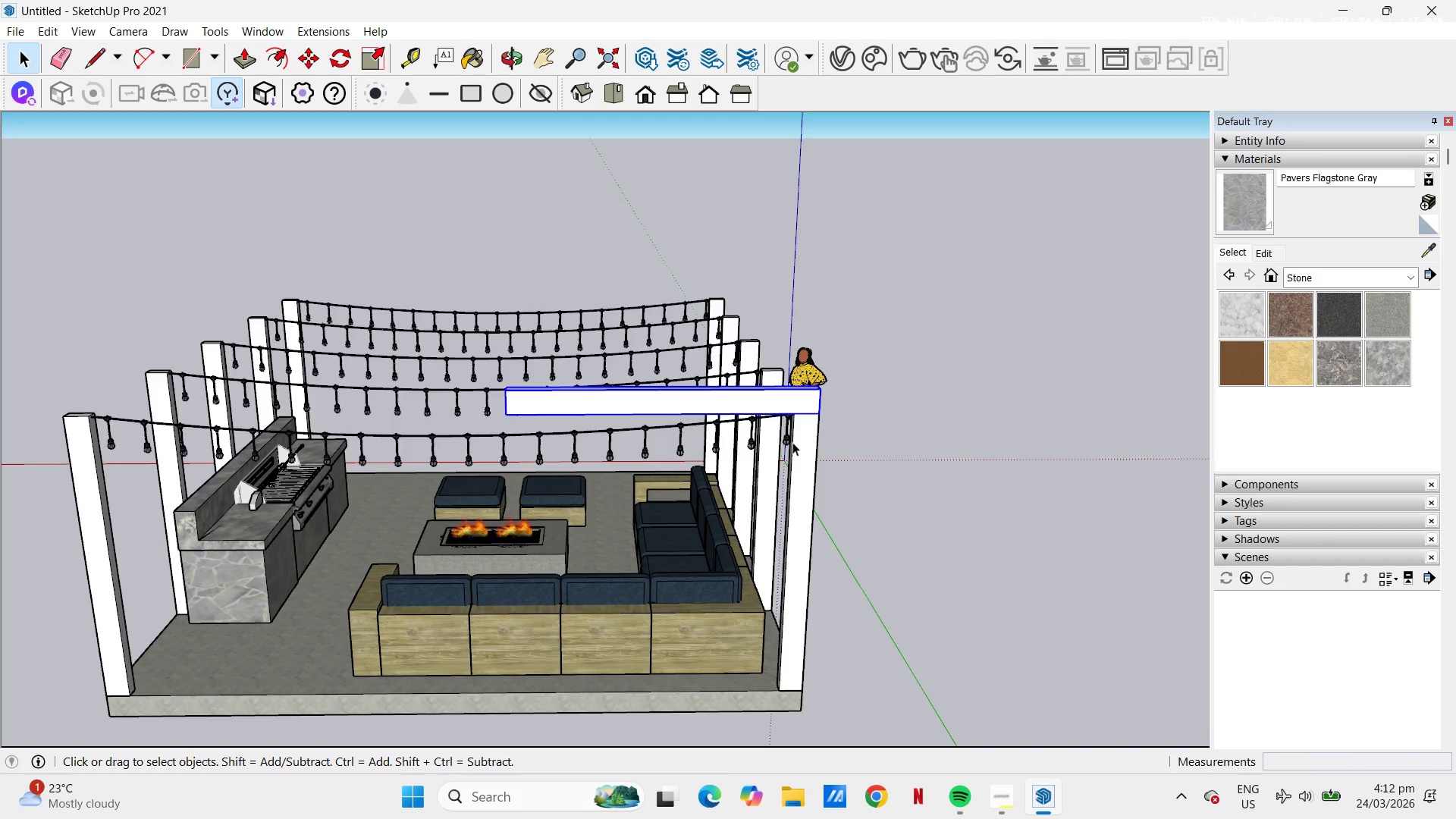 
left_click([792, 442])
 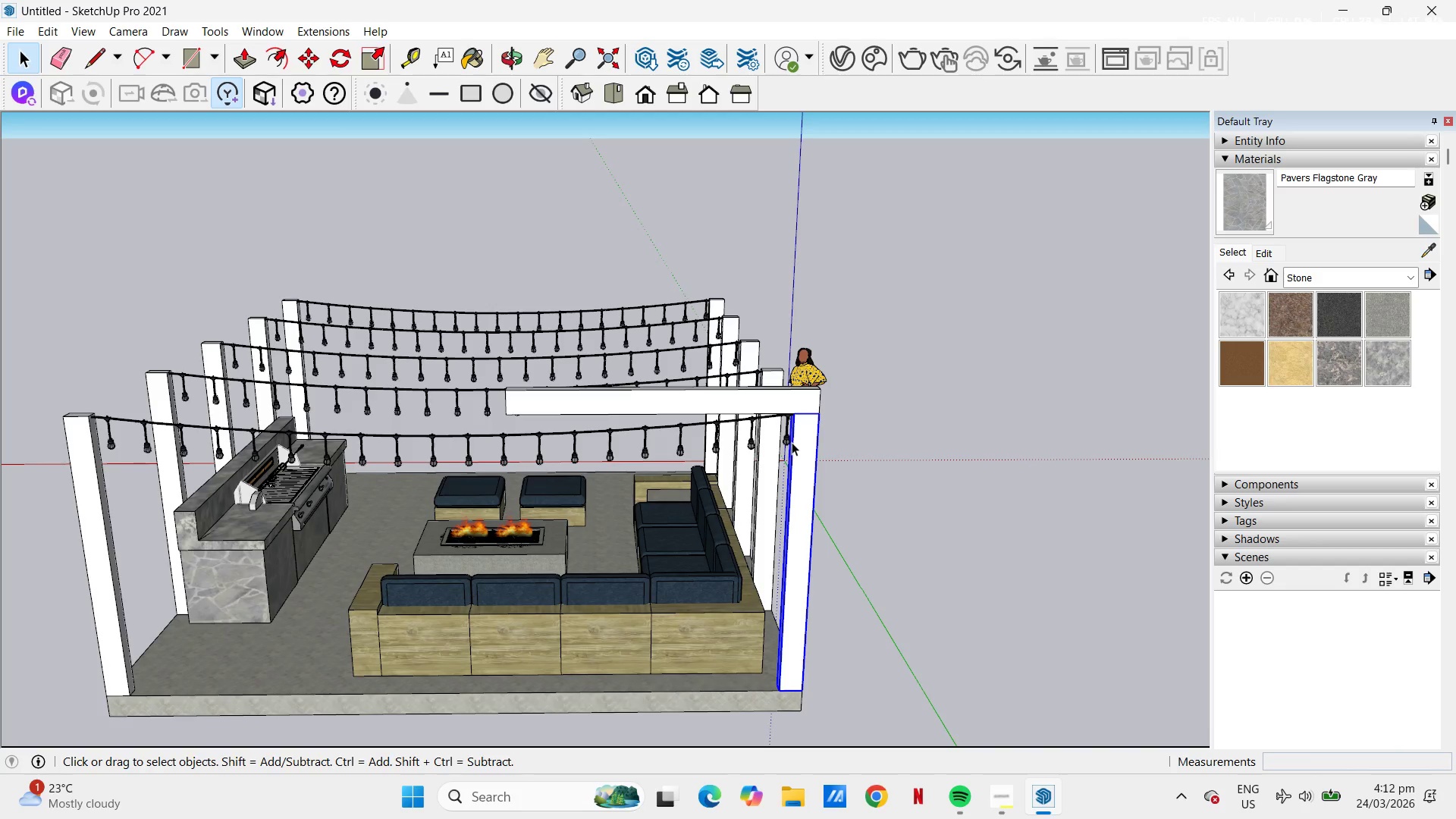 
left_click([783, 403])
 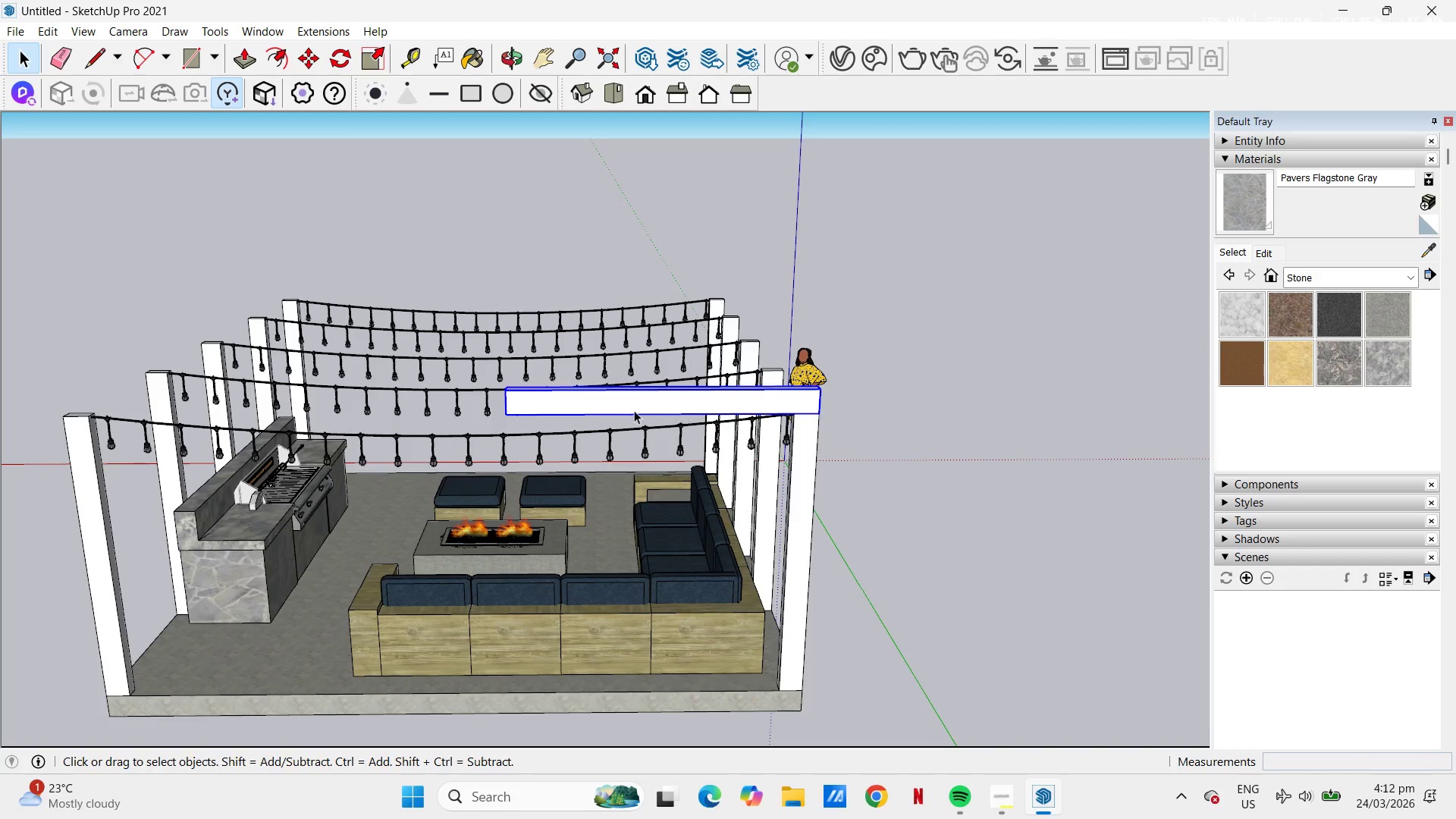 
key(S)
 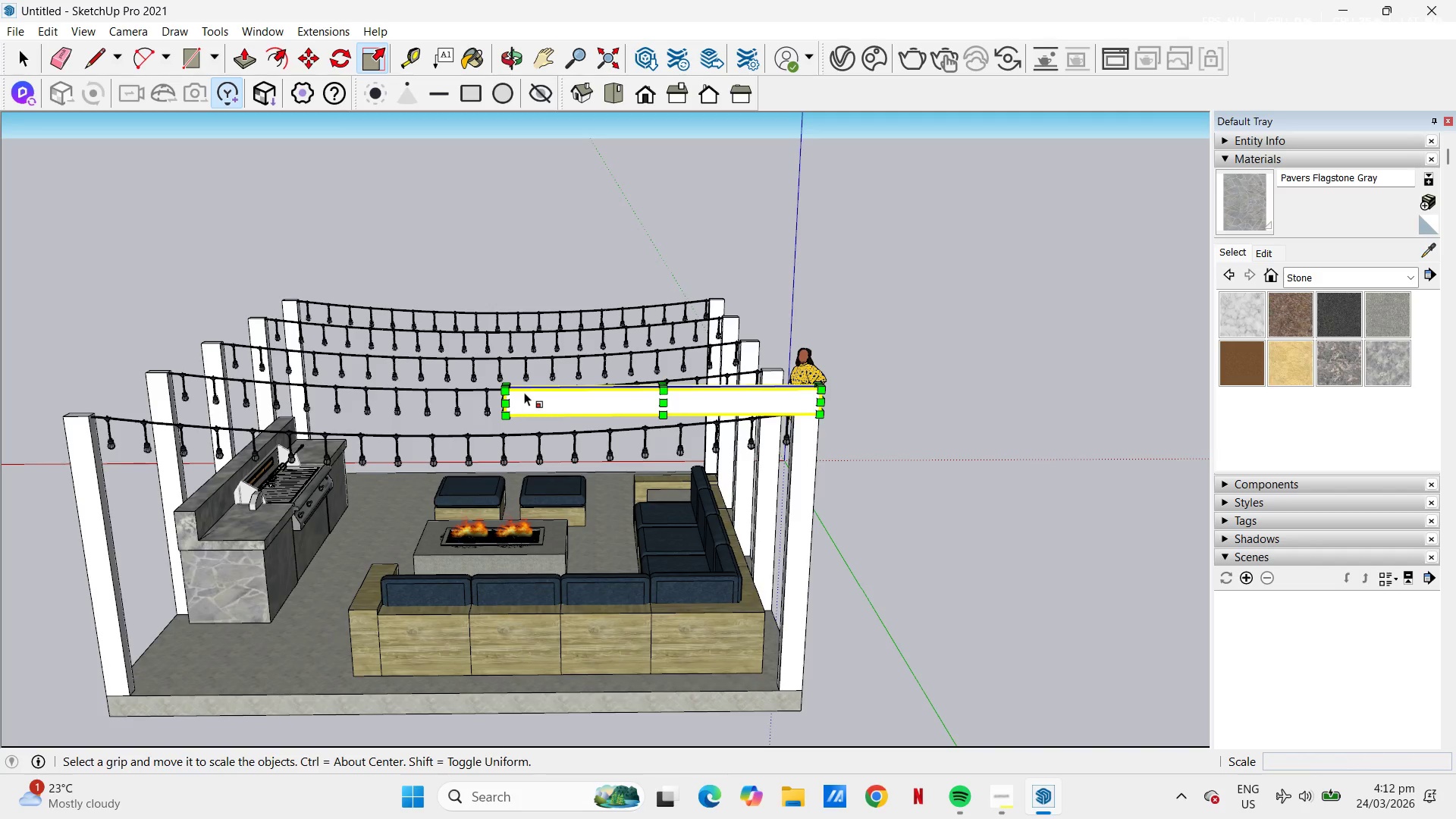 
key(Space)
 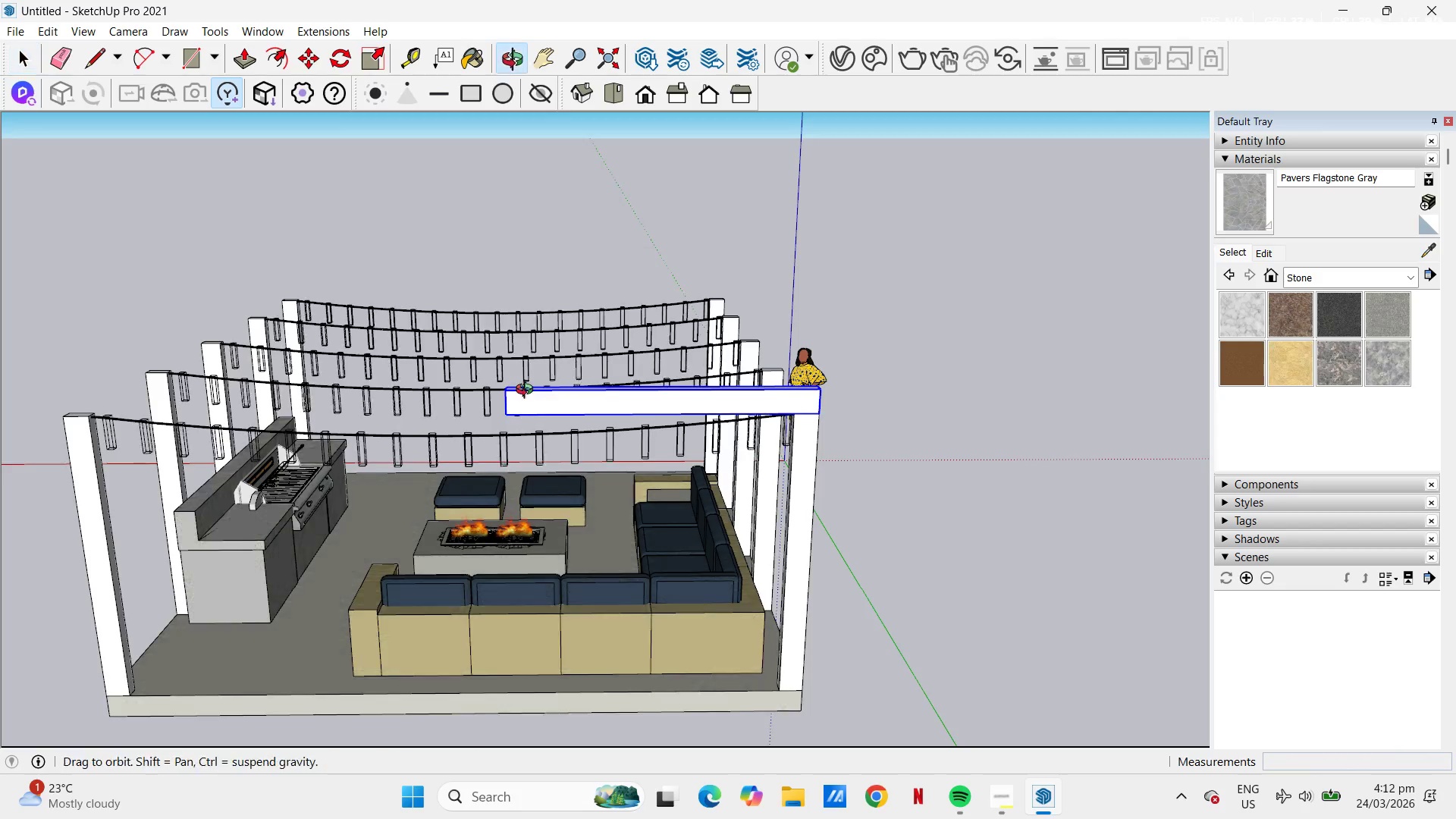 
key(Escape)
 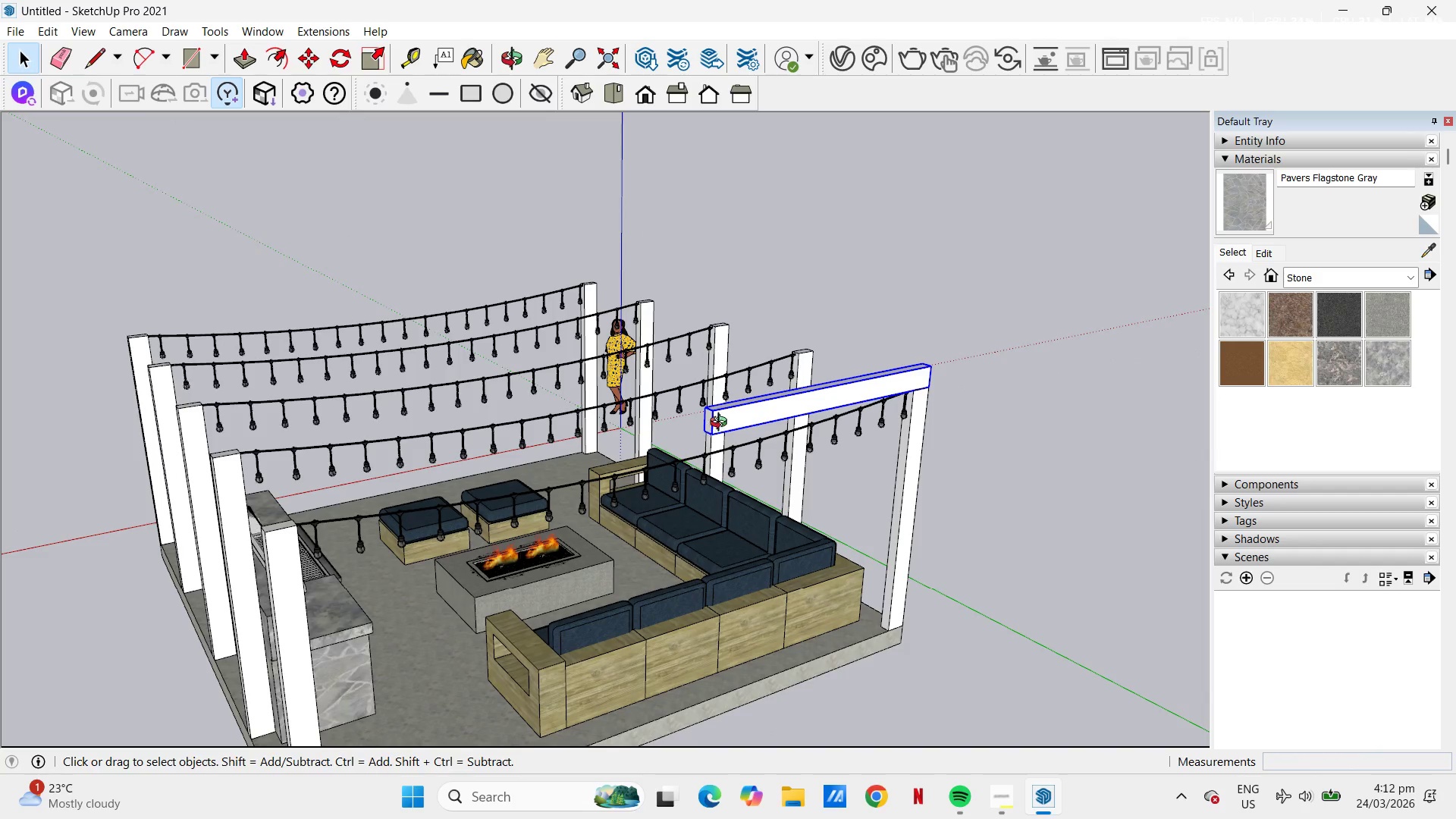 
key(S)
 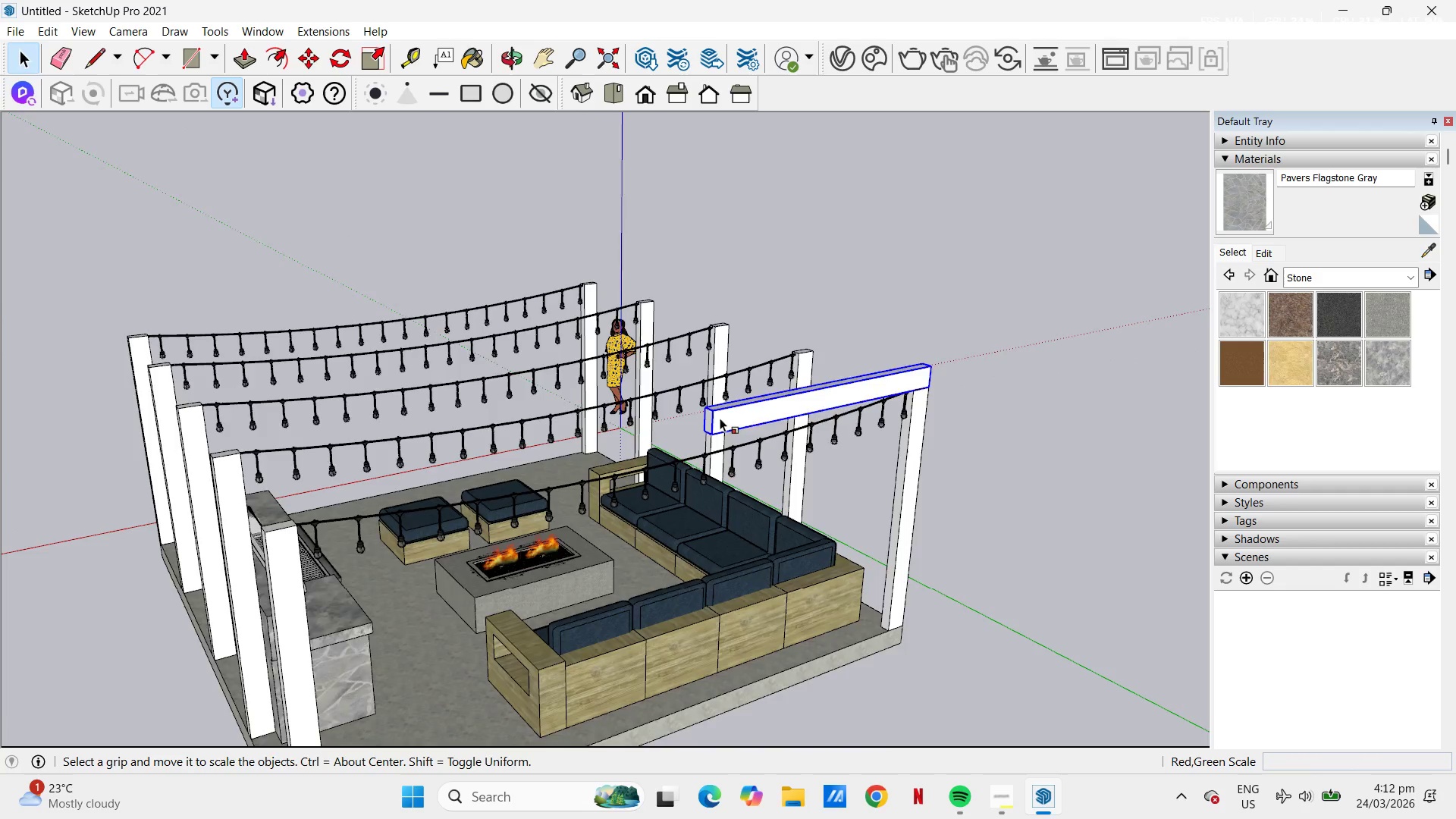 
scroll: coordinate [698, 426], scroll_direction: up, amount: 8.0
 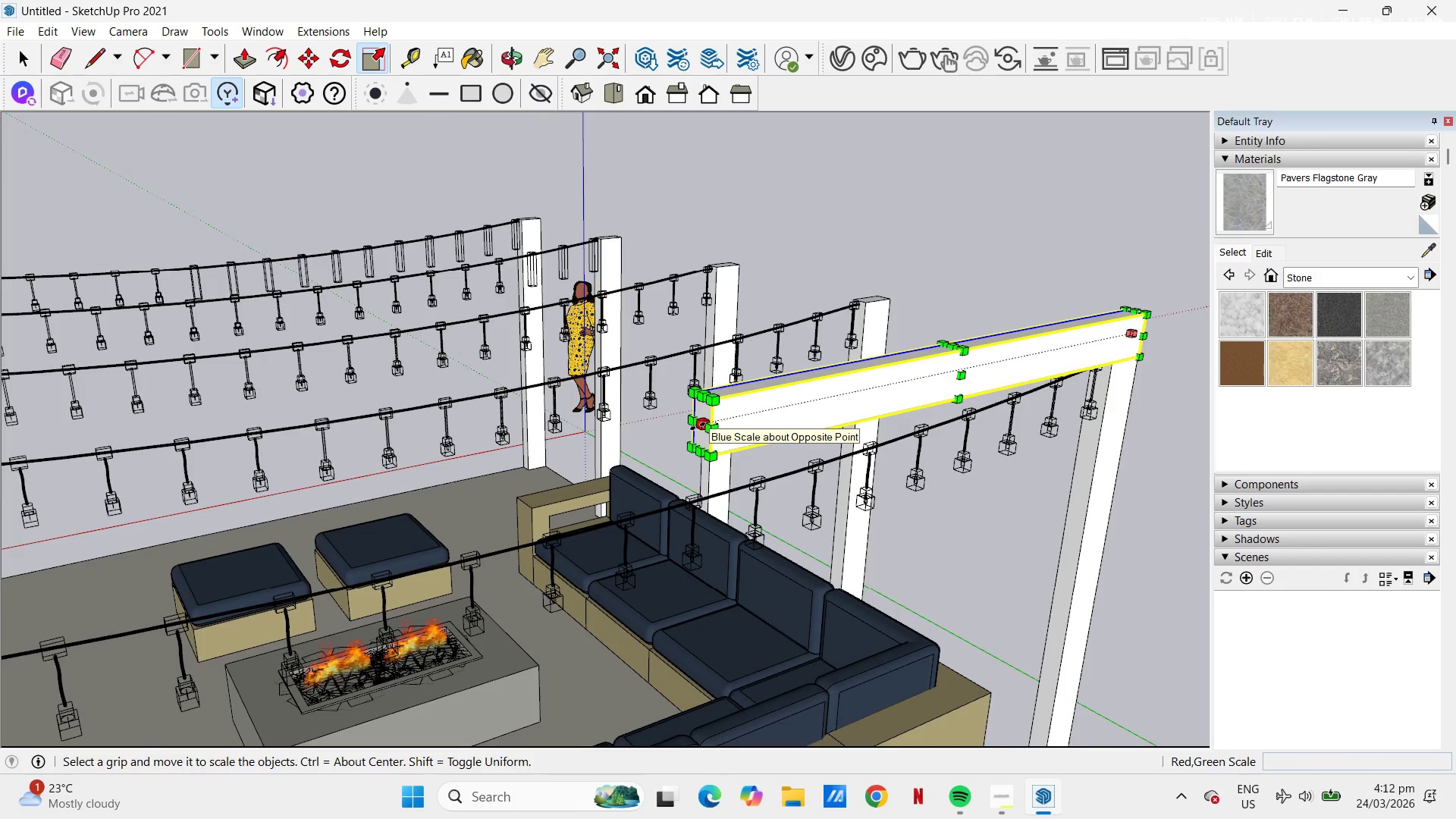 
left_click([698, 426])
 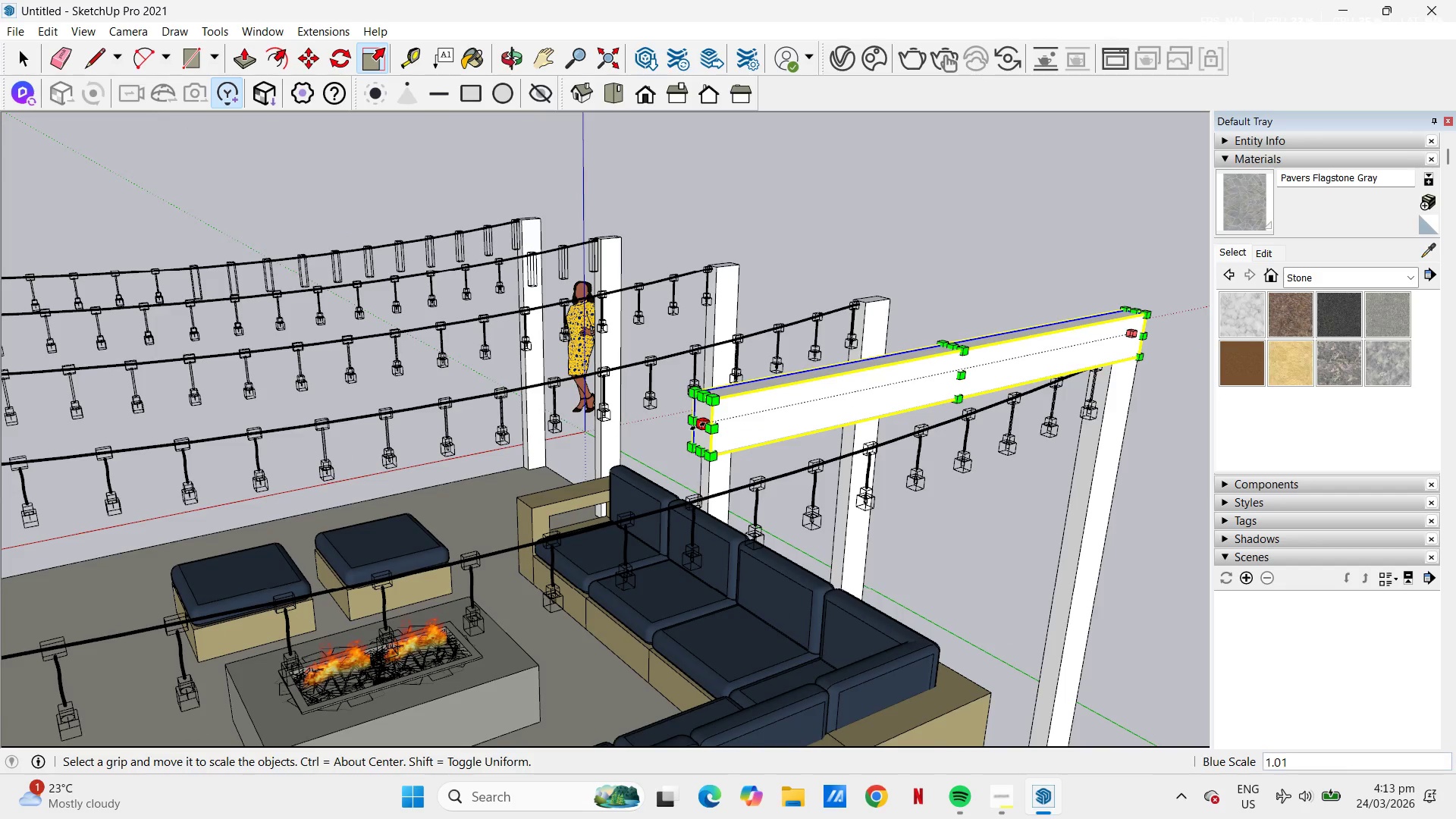 
scroll: coordinate [698, 425], scroll_direction: down, amount: 11.0
 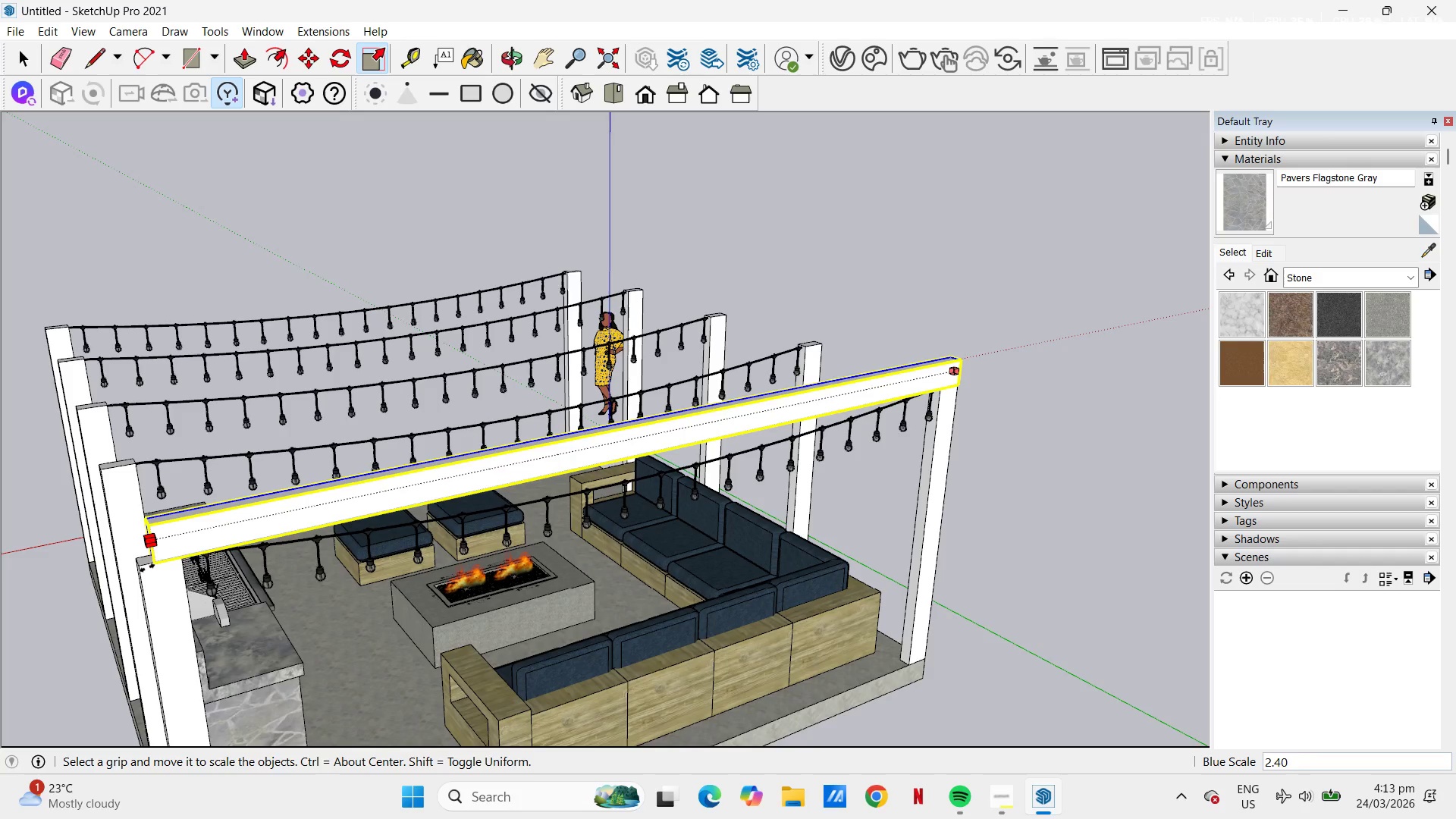 
left_click([143, 568])
 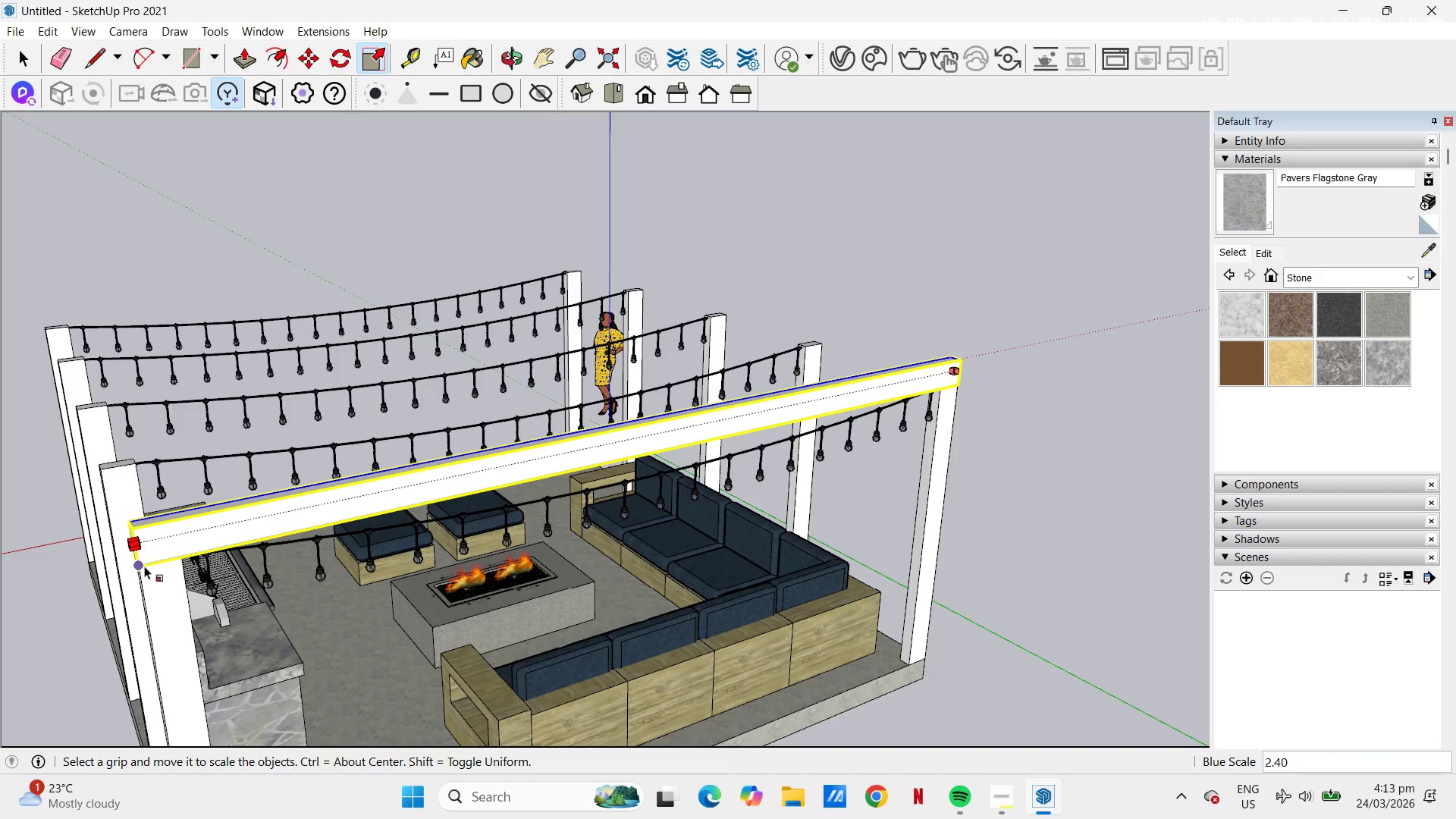 
key(Space)
 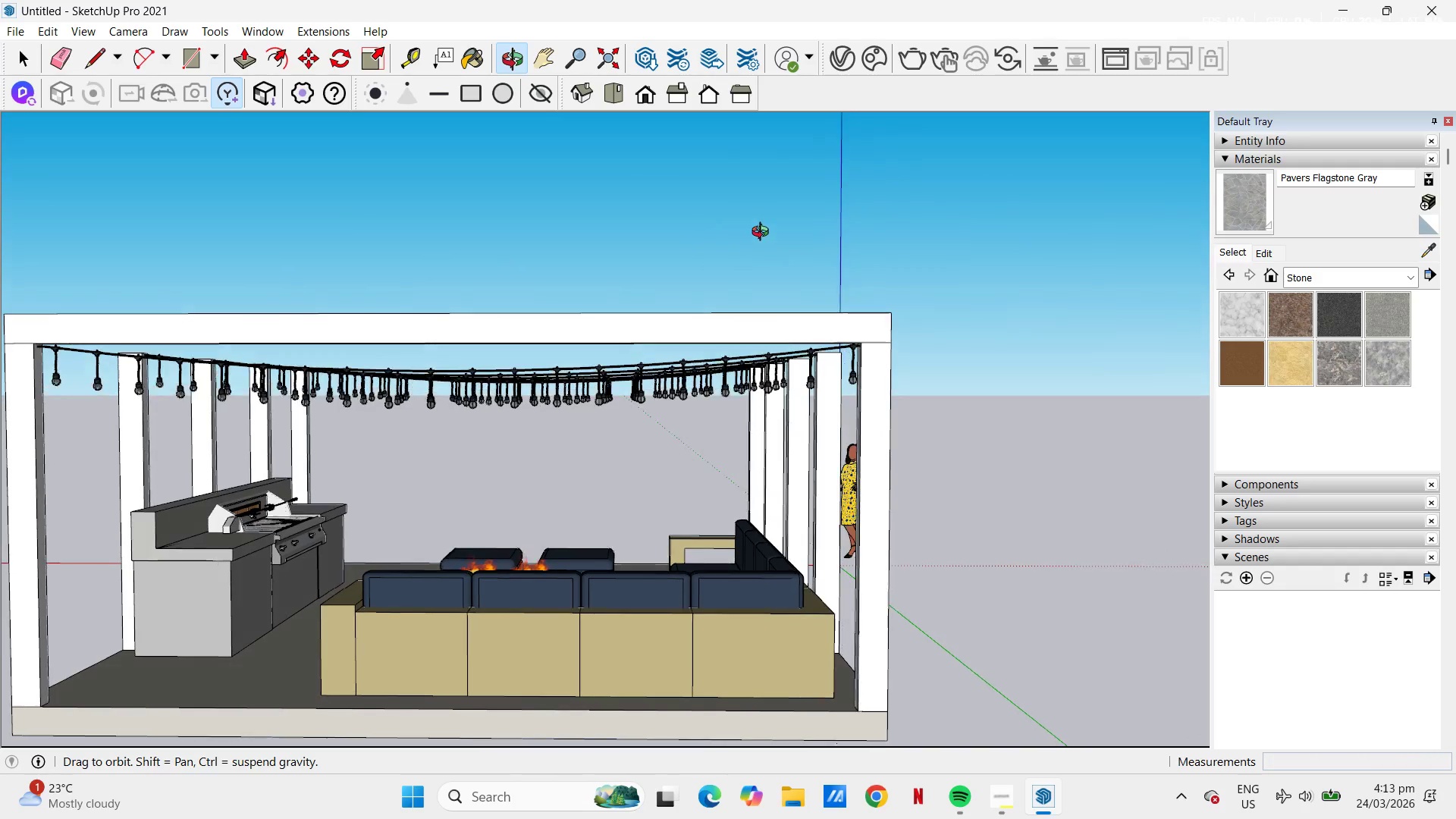 
hold_key(key=ControlLeft, duration=1.55)
 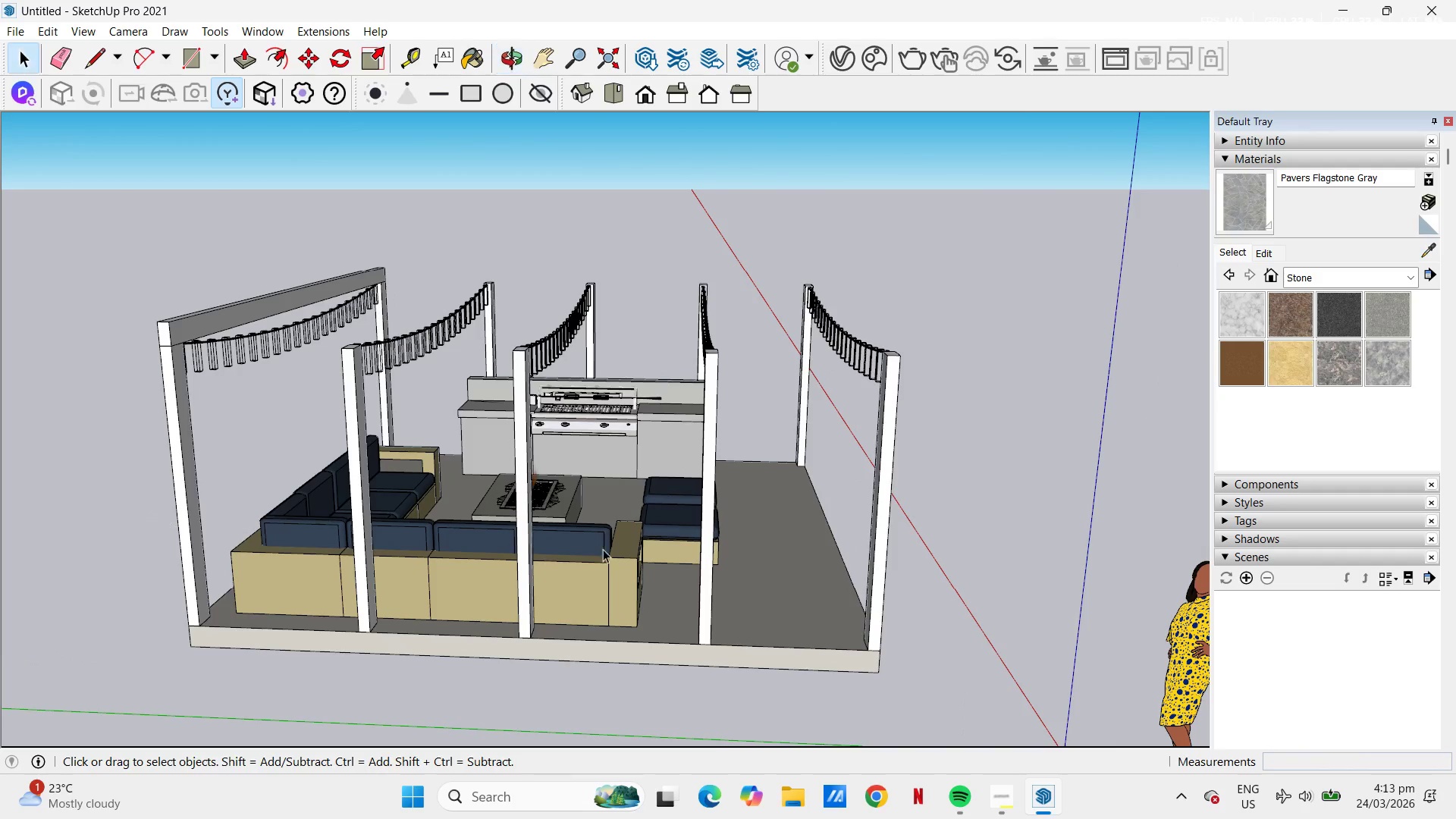 
key(Control+V)
 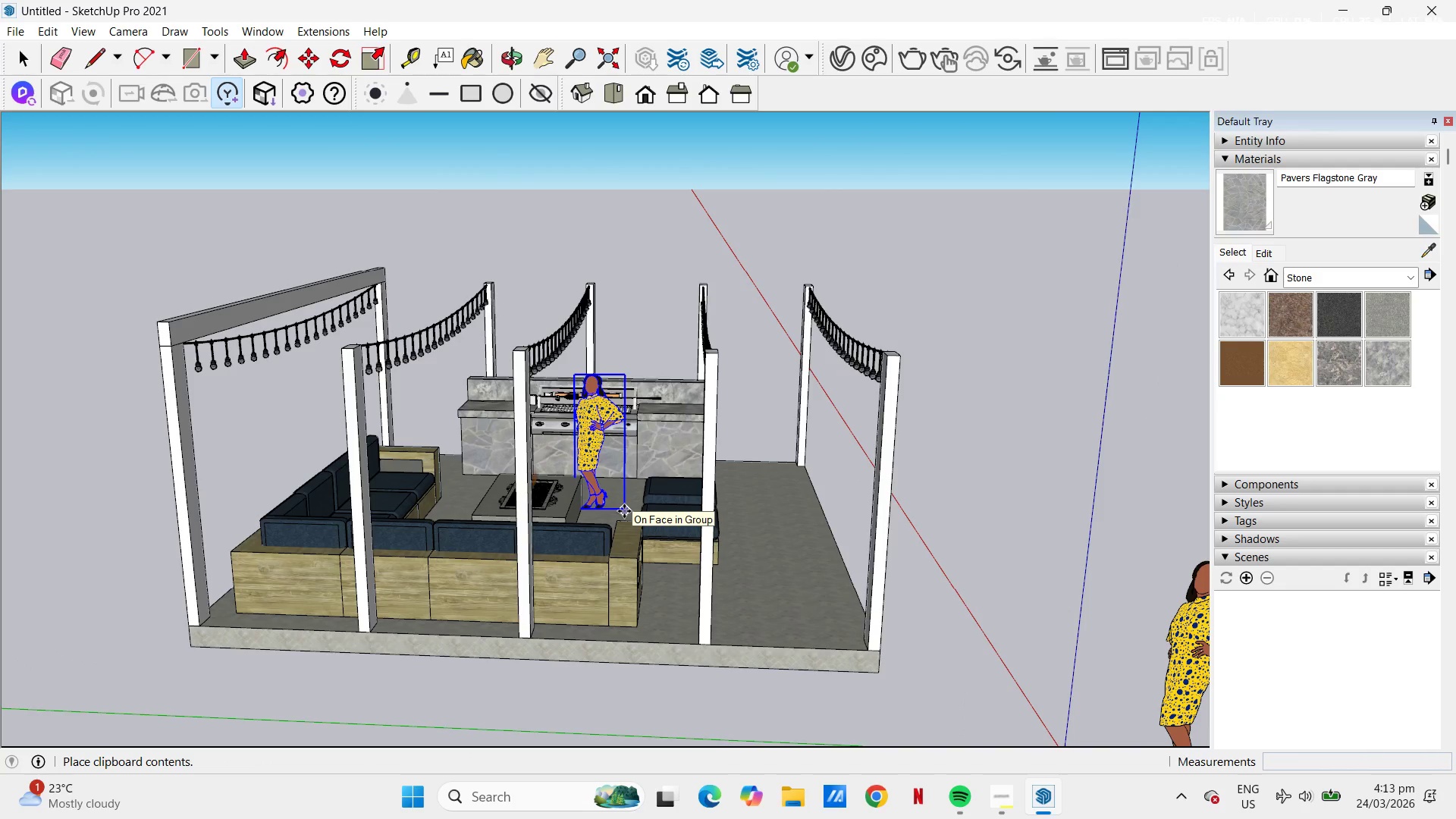 
left_click([632, 509])
 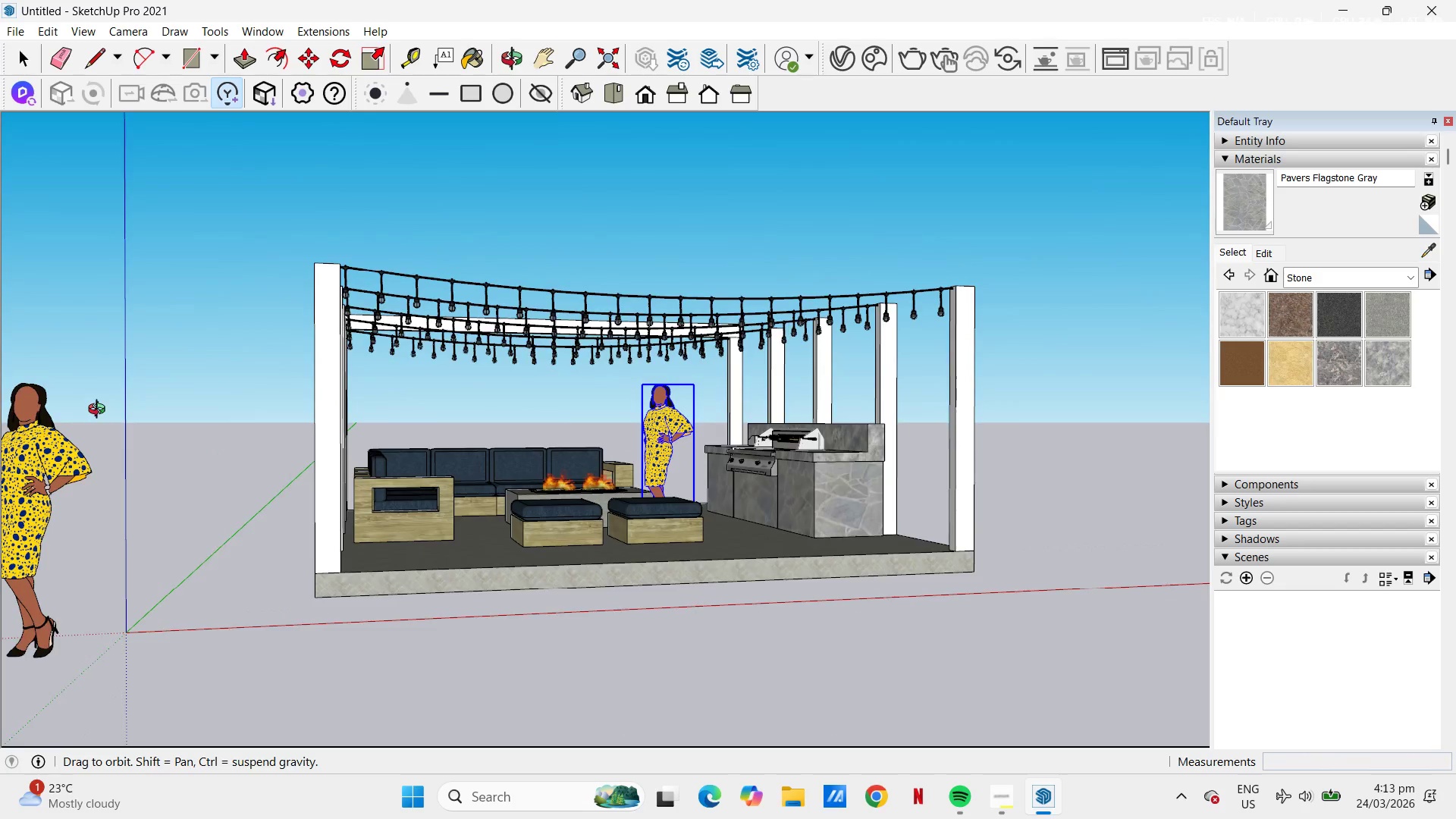 
key(Space)
 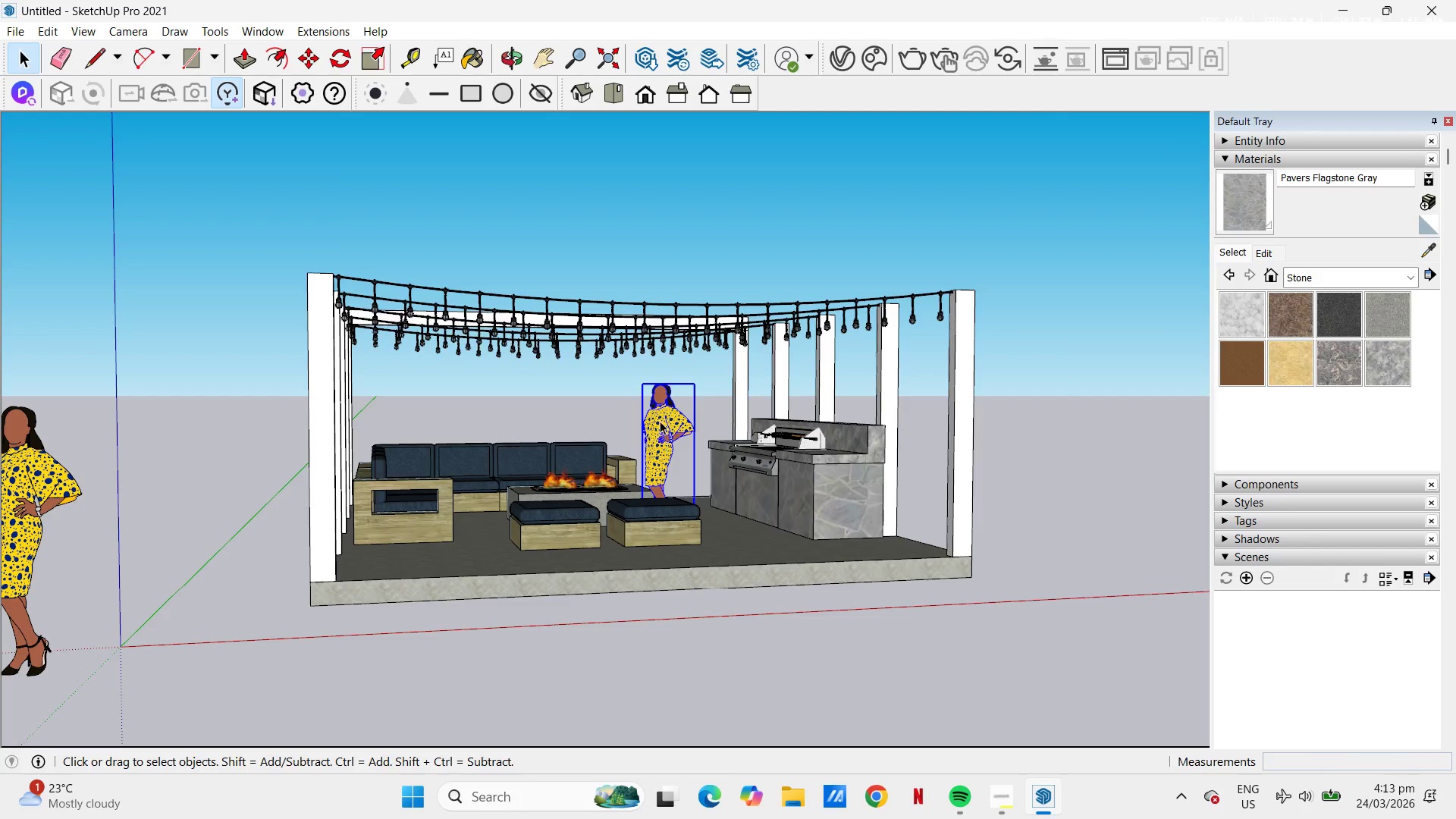 
right_click([660, 421])
 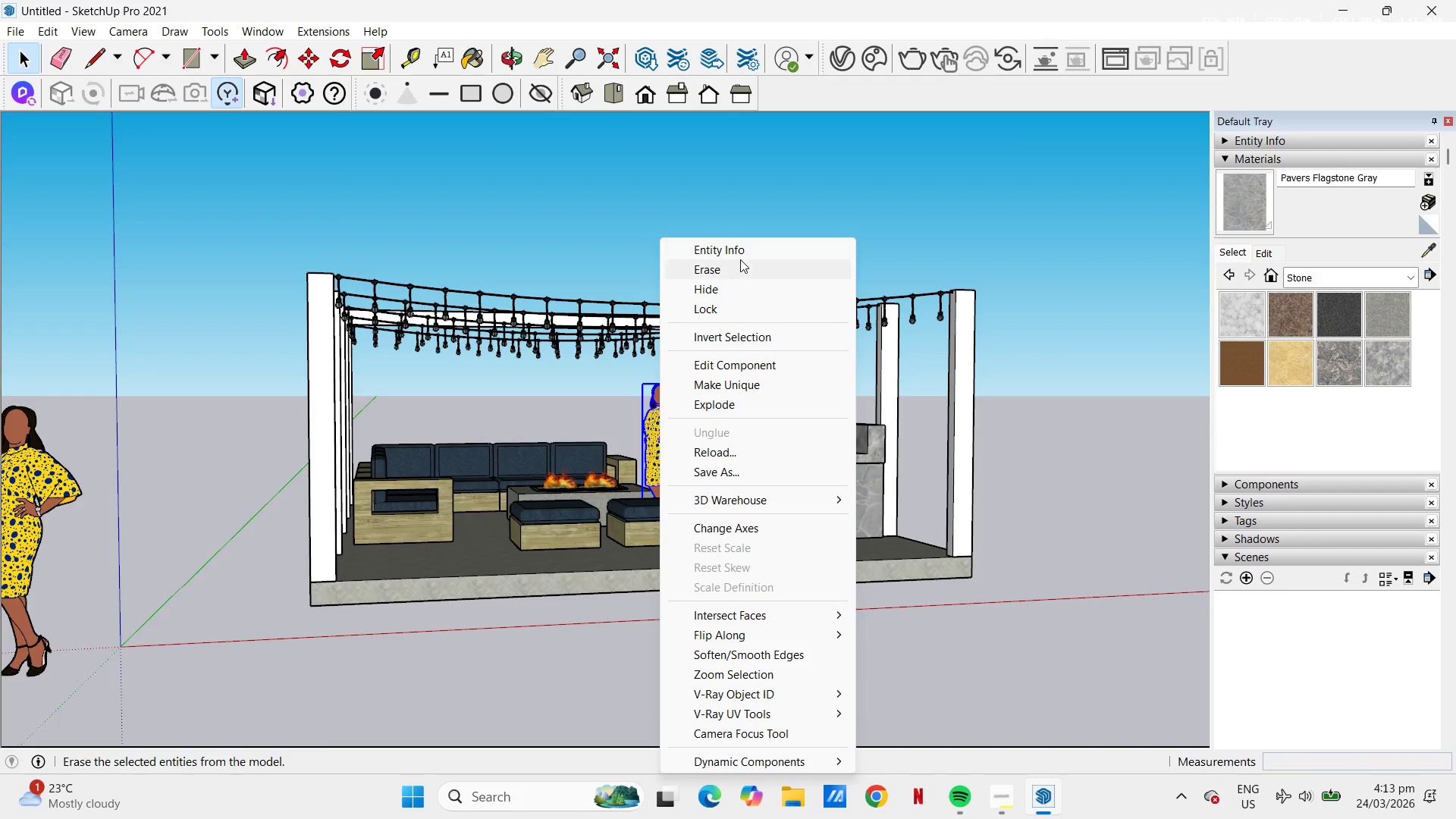 
left_click([737, 267])
 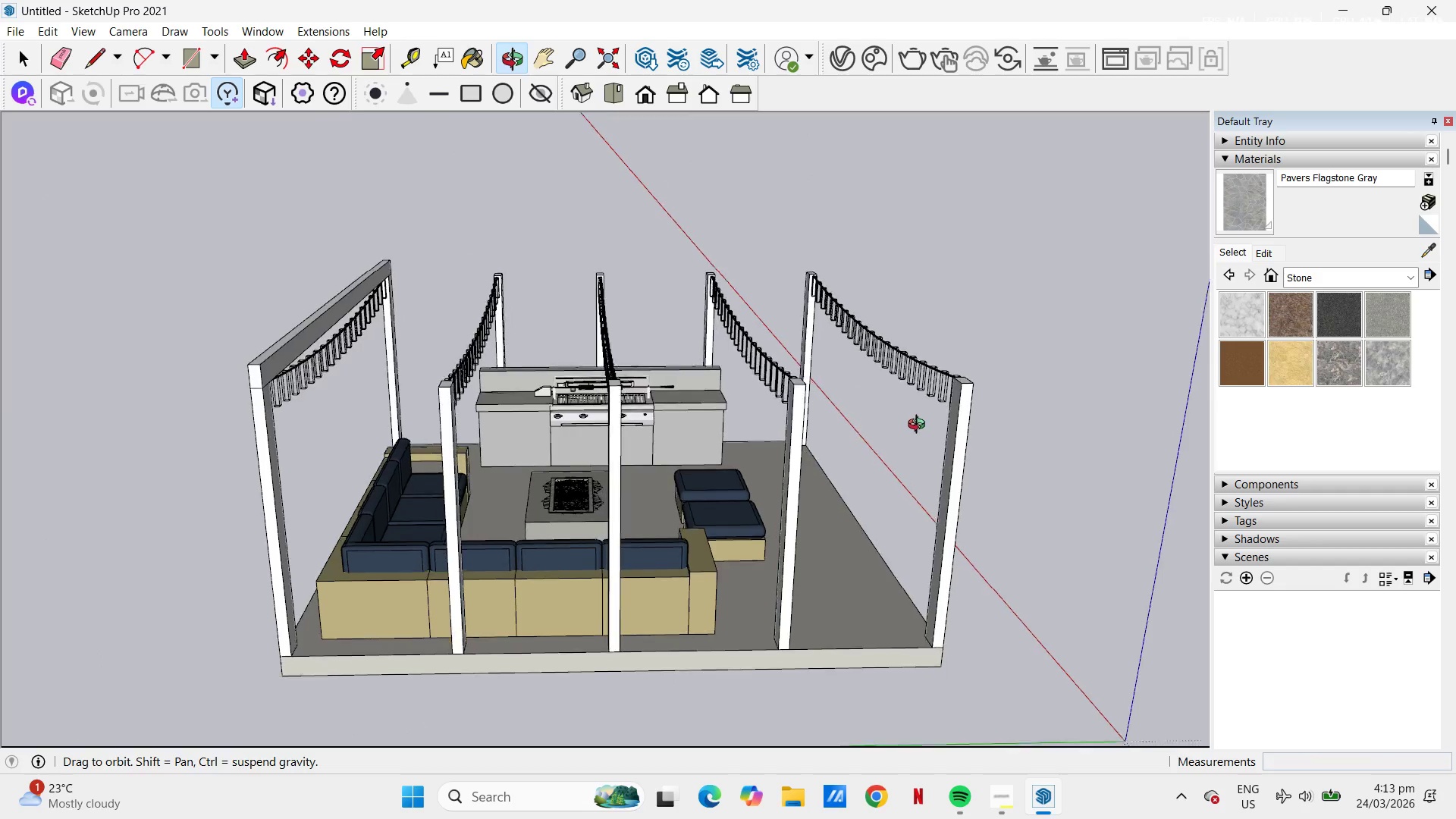 
wait(6.76)
 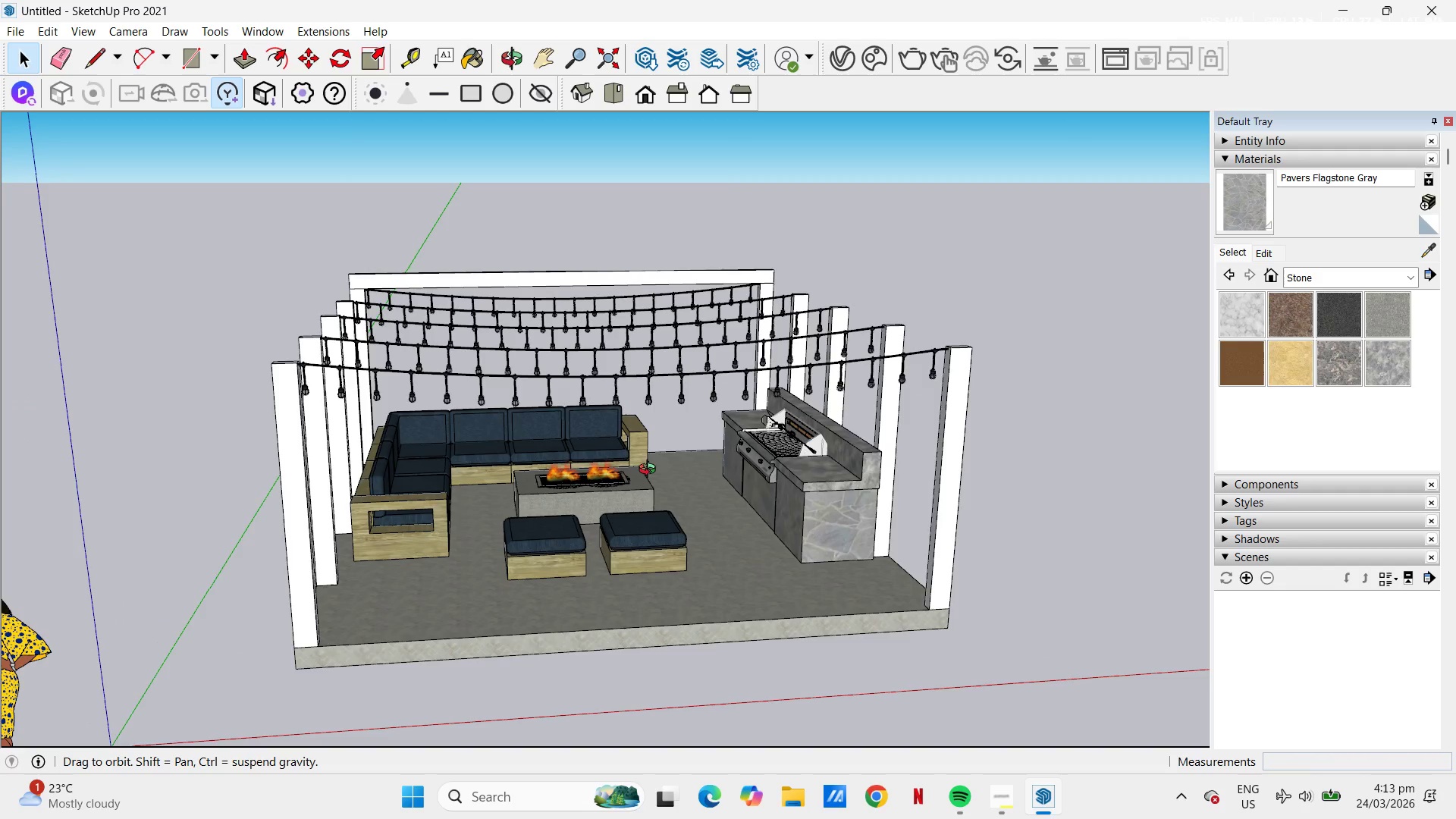 
scroll: coordinate [238, 378], scroll_direction: up, amount: 3.0
 